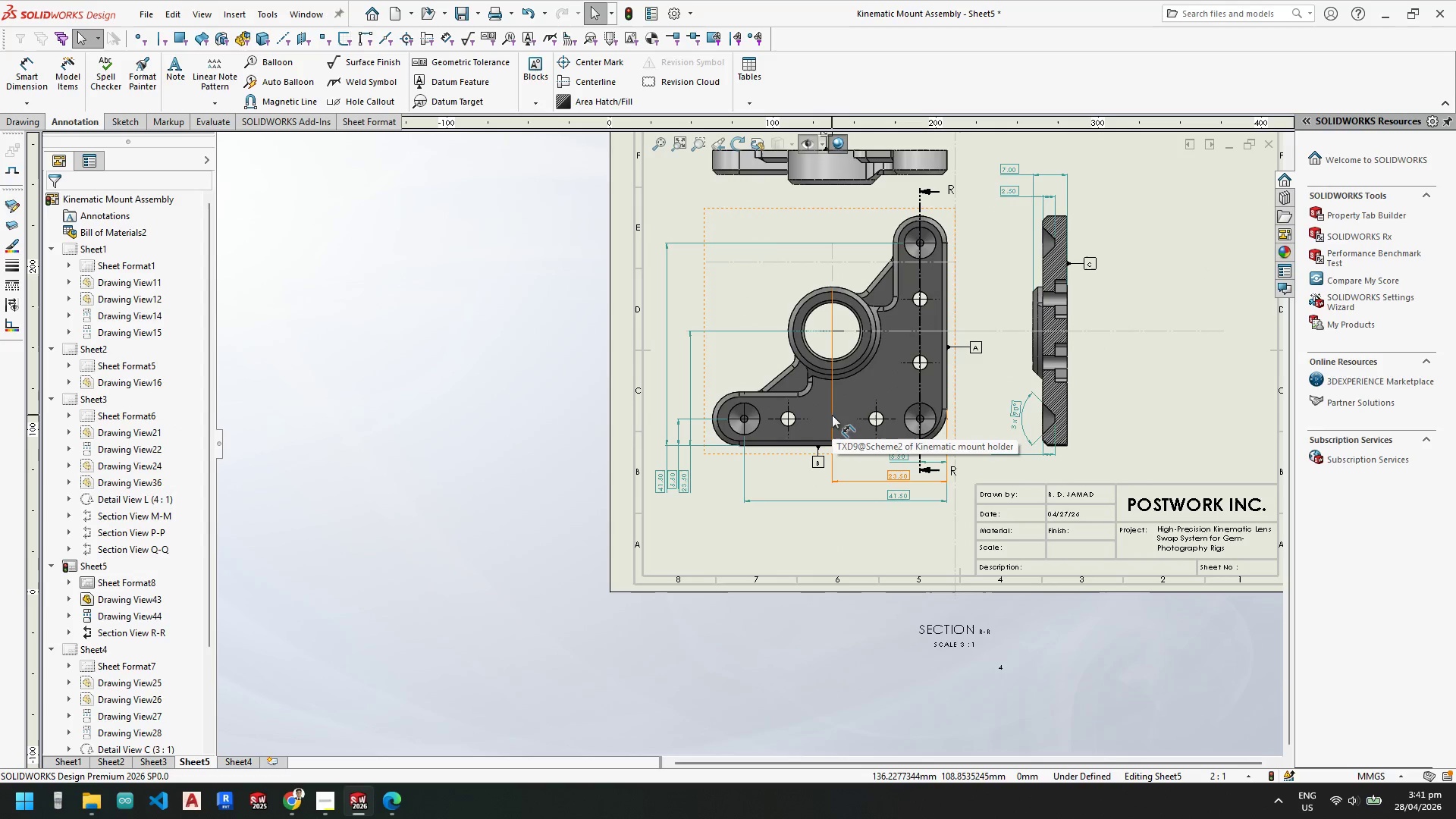 
scroll: coordinate [819, 468], scroll_direction: down, amount: 7.0
 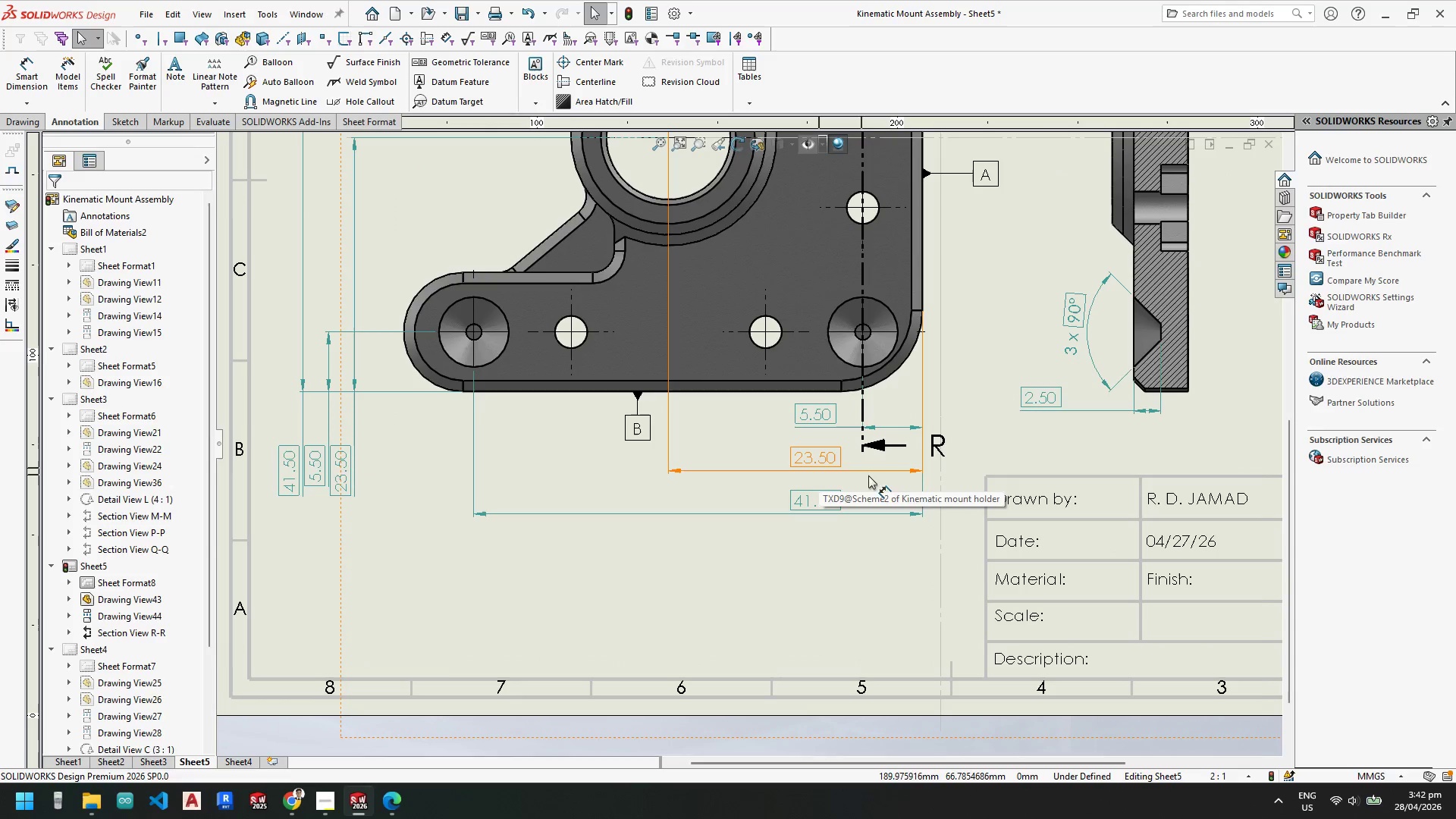 
key(Escape)
 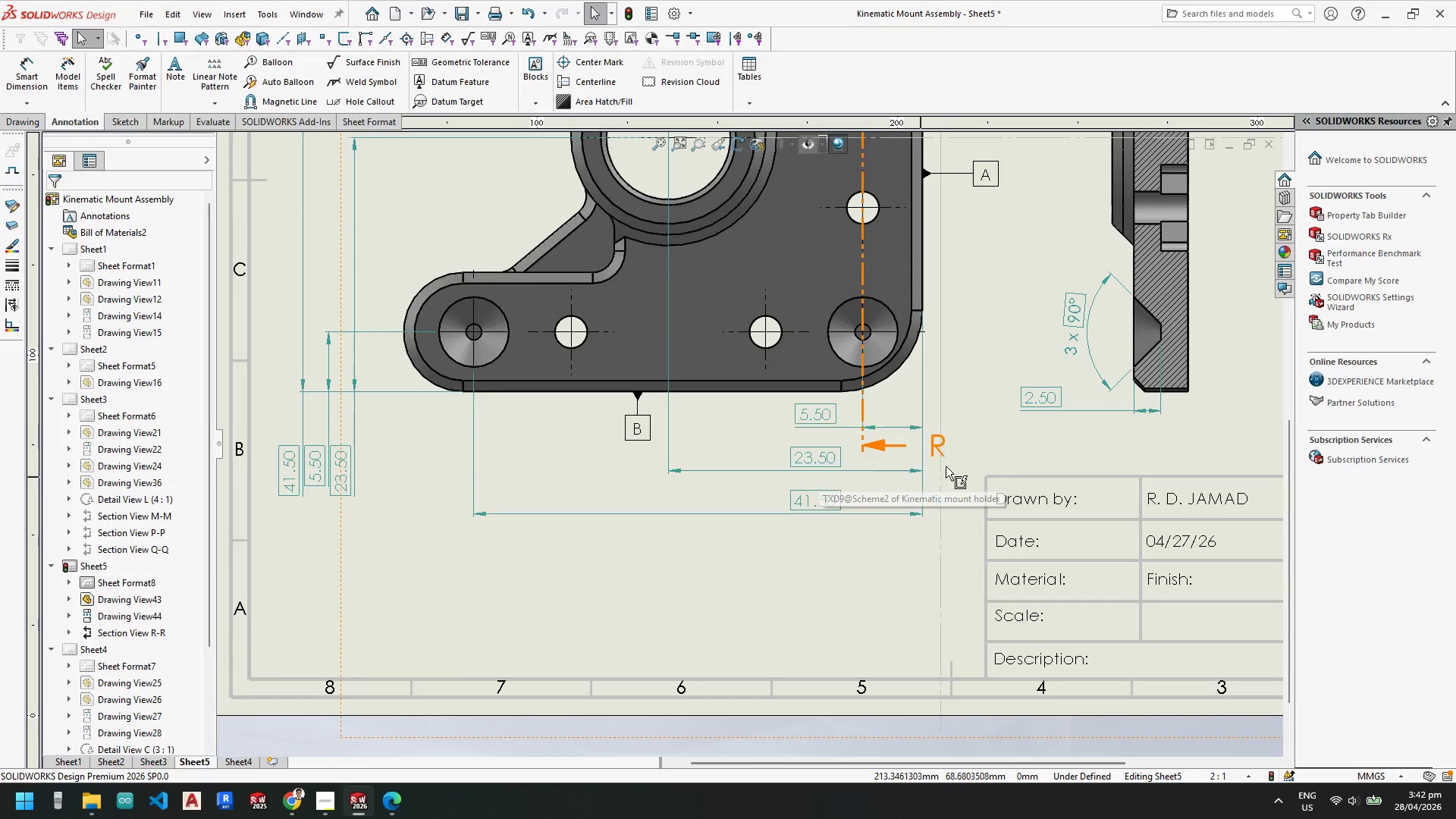 
key(Escape)
 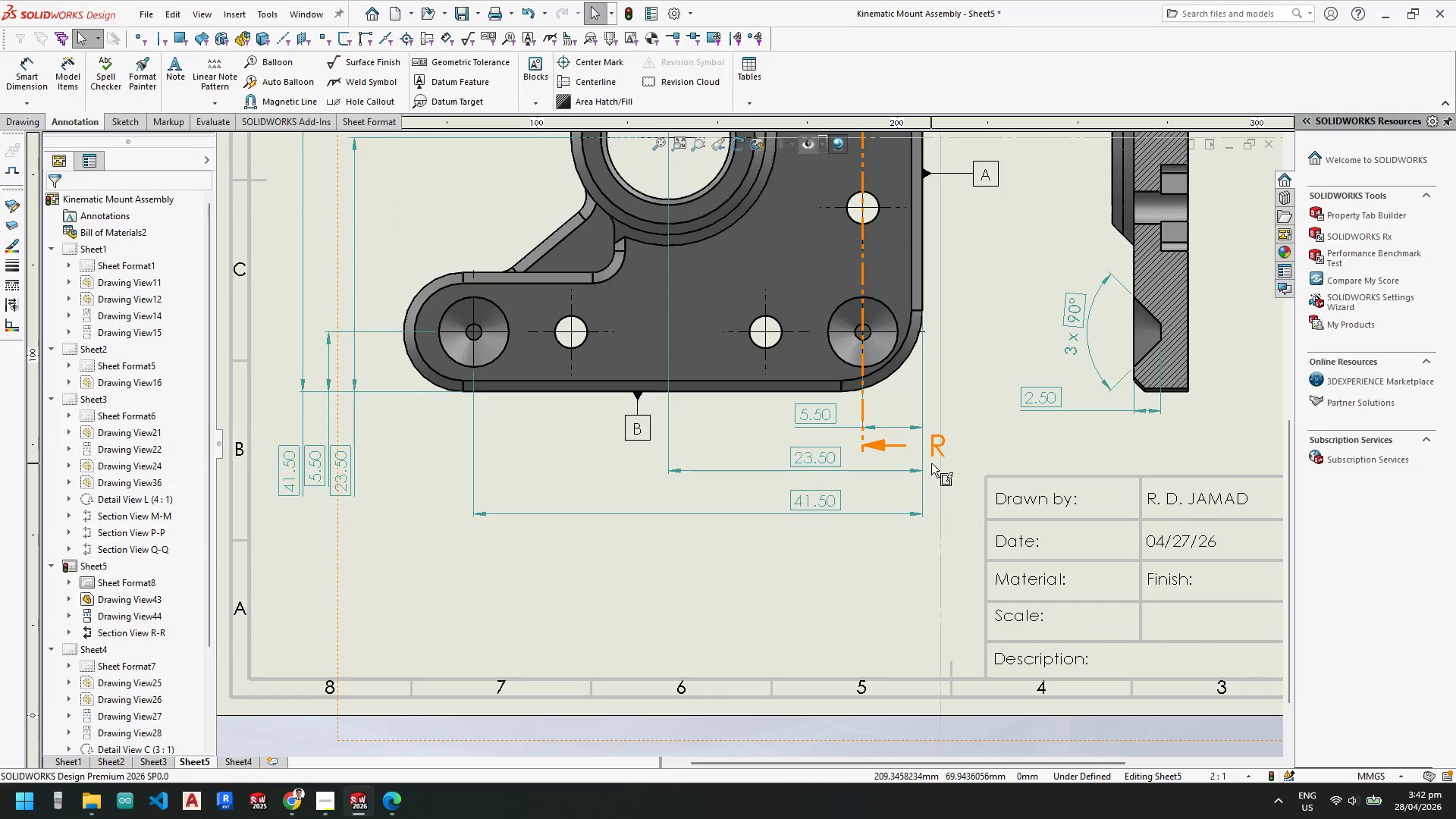 
key(Escape)
 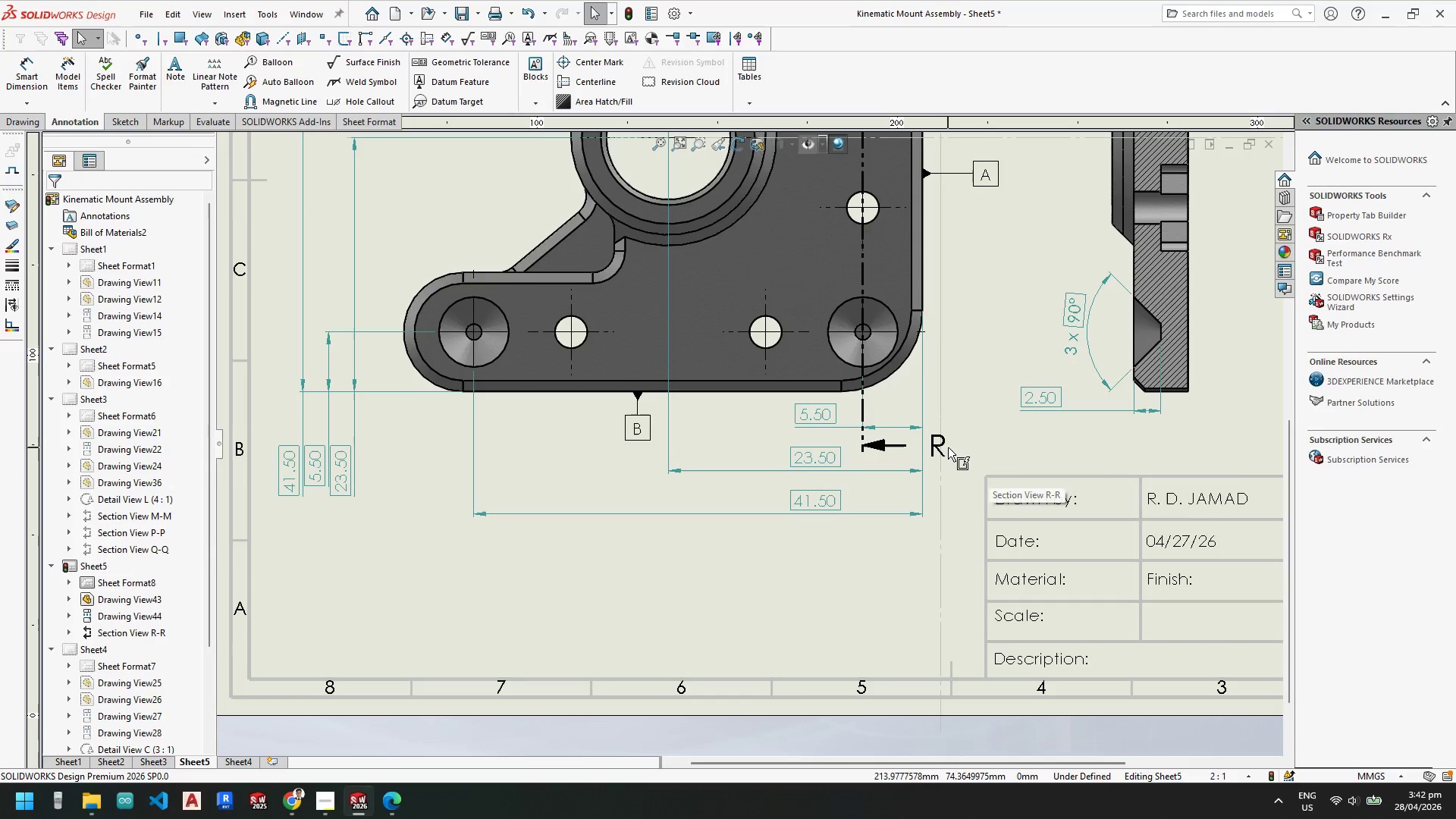 
scroll: coordinate [928, 372], scroll_direction: none, amount: 0.0
 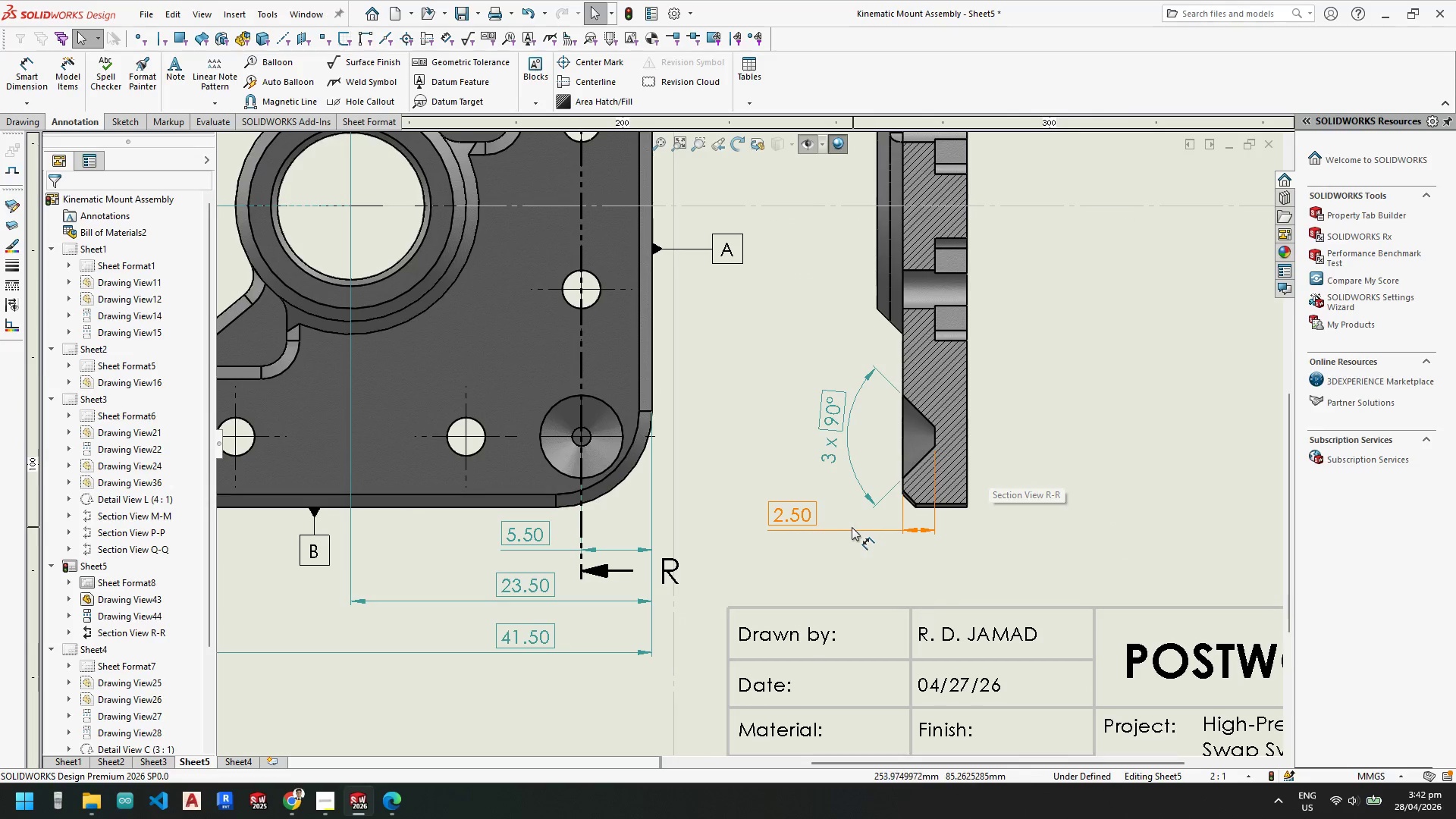 
scroll: coordinate [814, 315], scroll_direction: up, amount: 3.0
 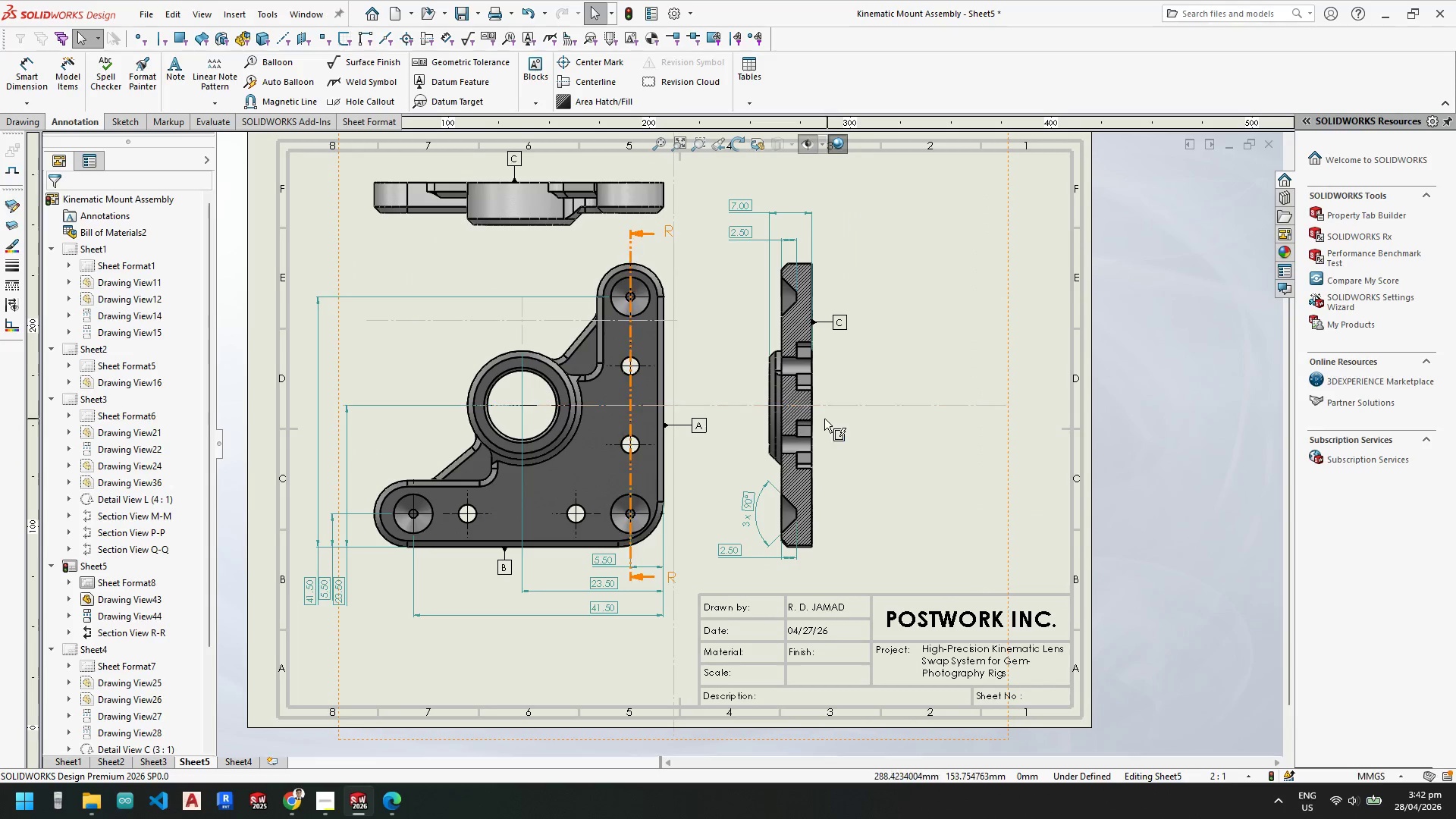 
key(Escape)
 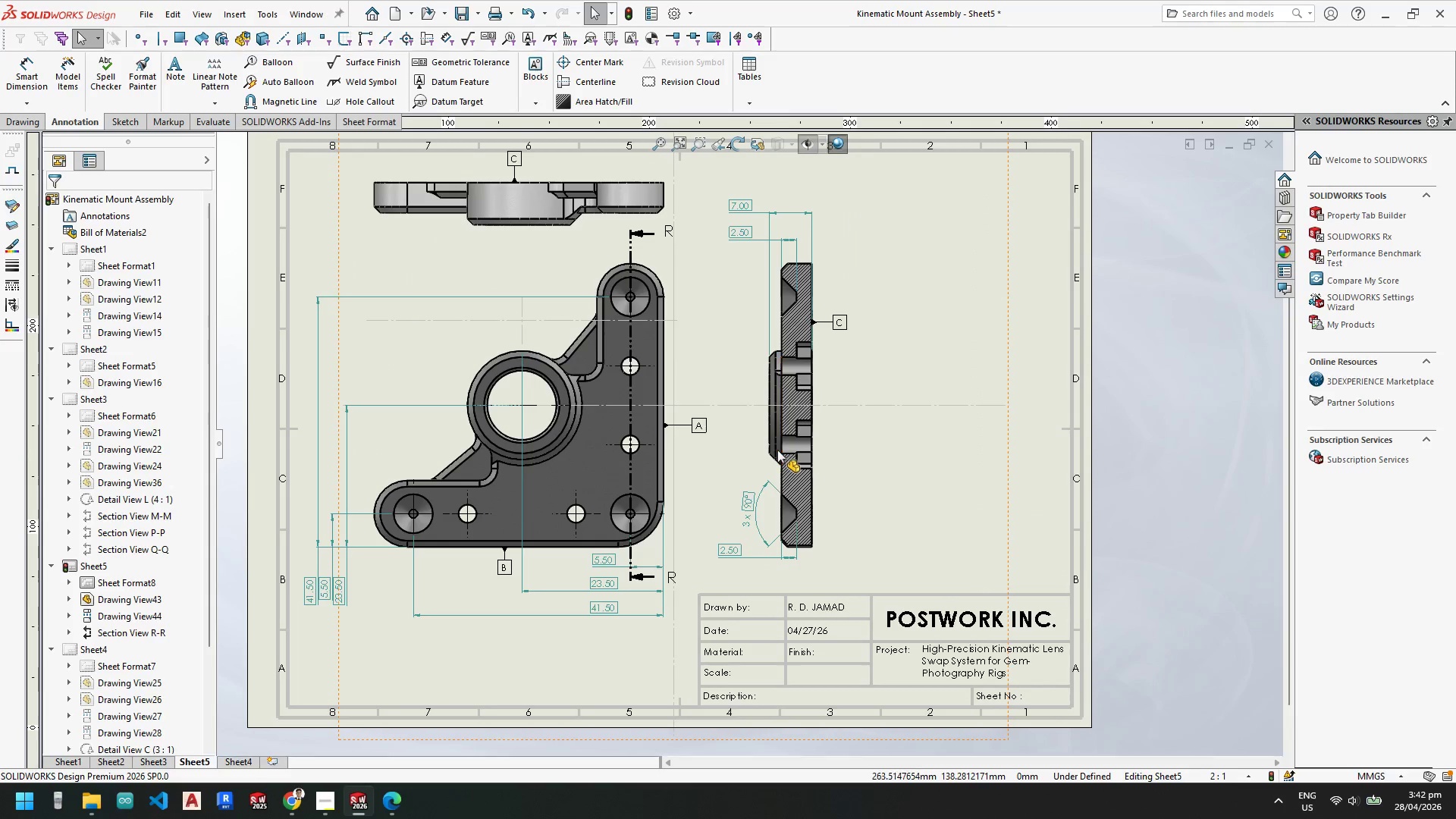 
left_click_drag(start_coordinate=[780, 450], to_coordinate=[759, 458])
 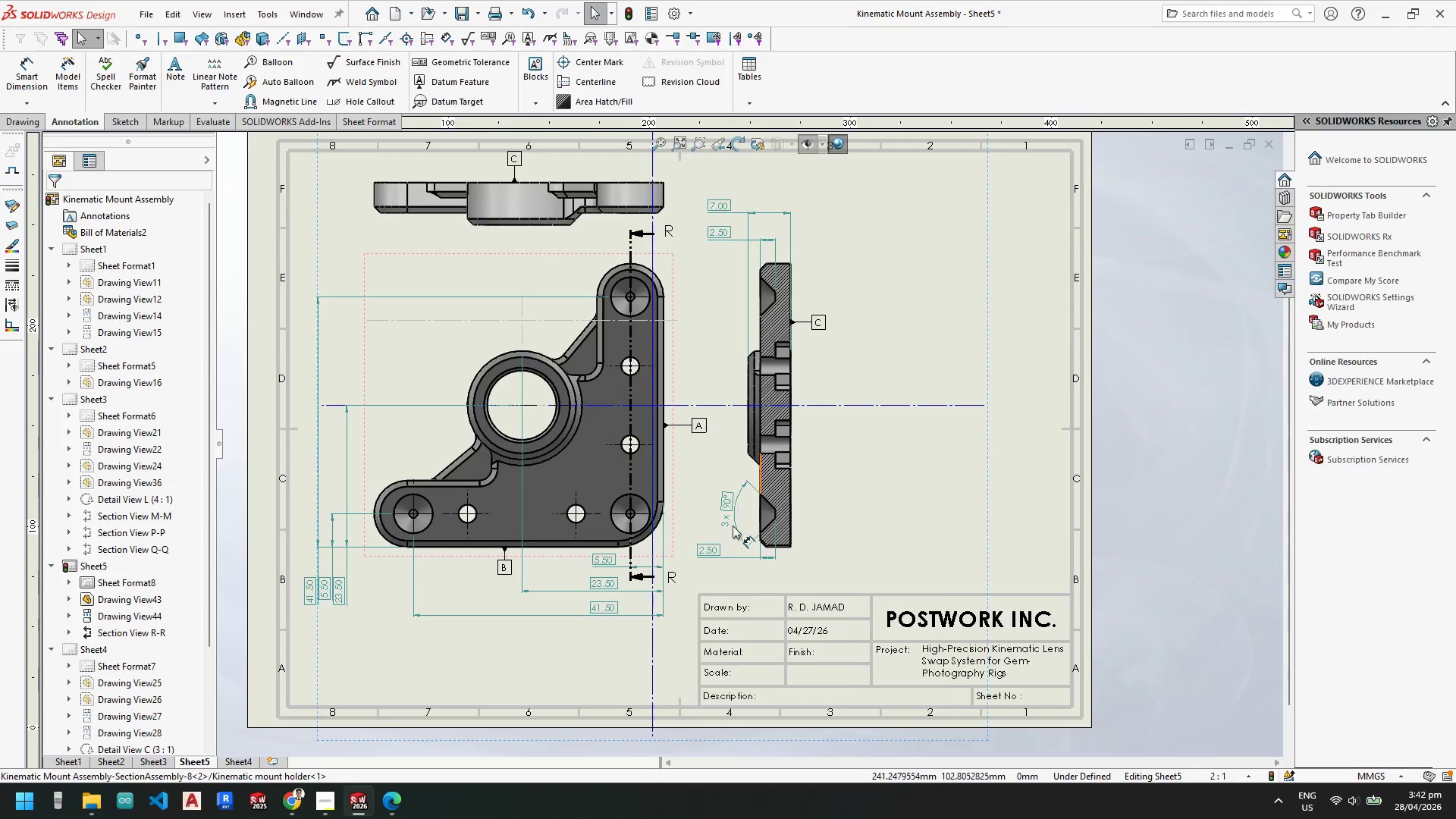 
scroll: coordinate [733, 527], scroll_direction: up, amount: 3.0
 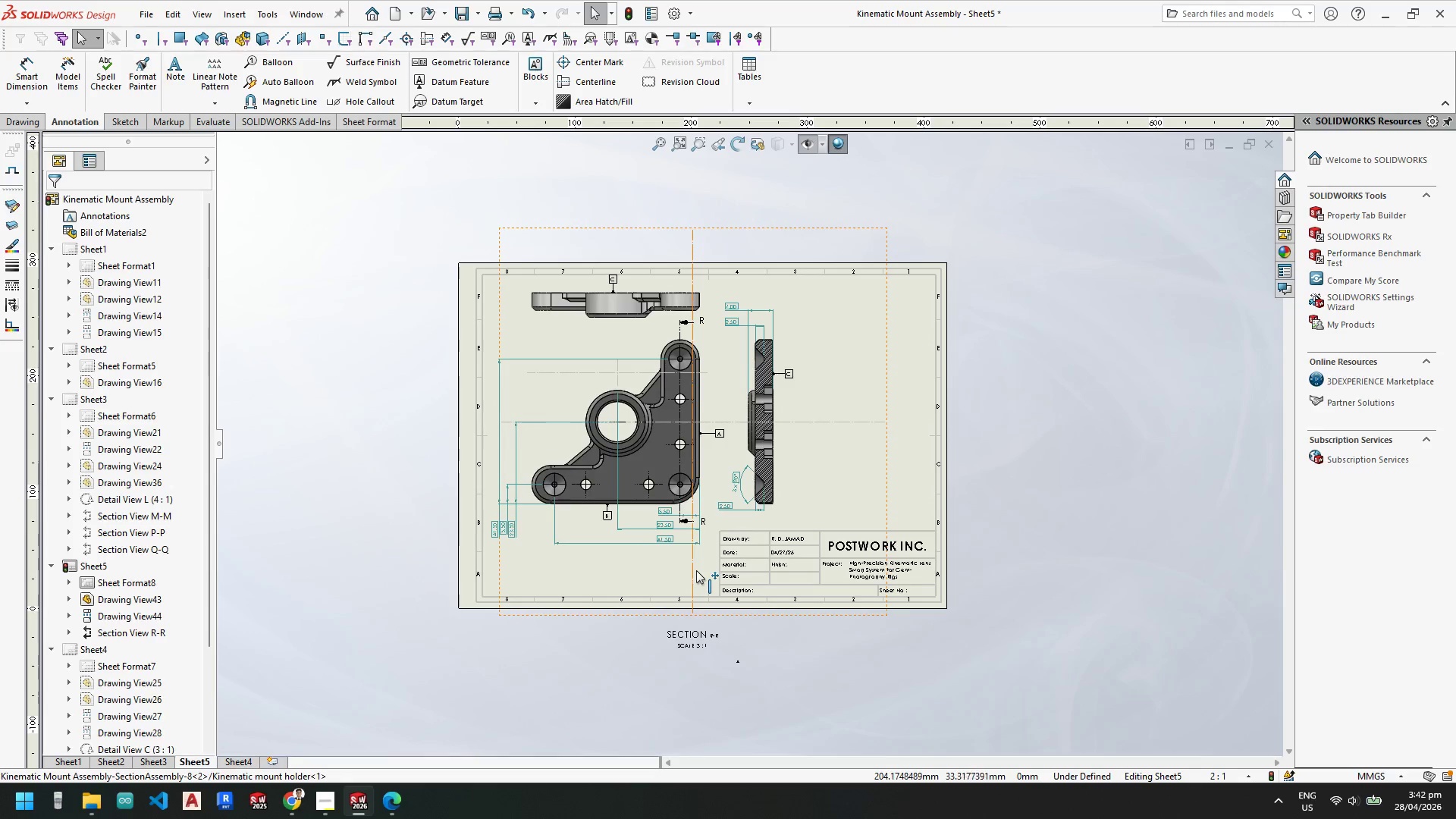 
left_click([696, 570])
 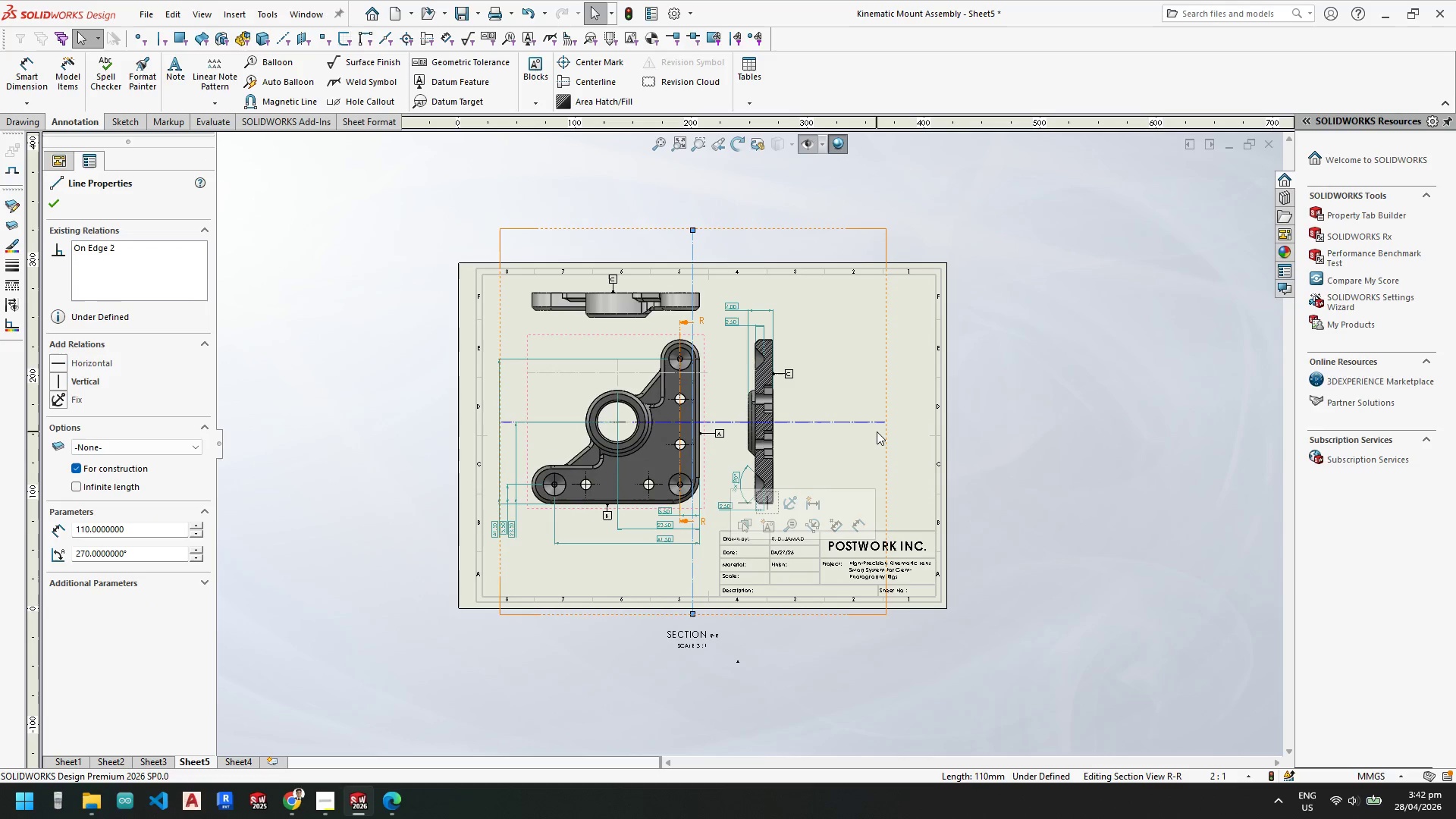 
key(Delete)
 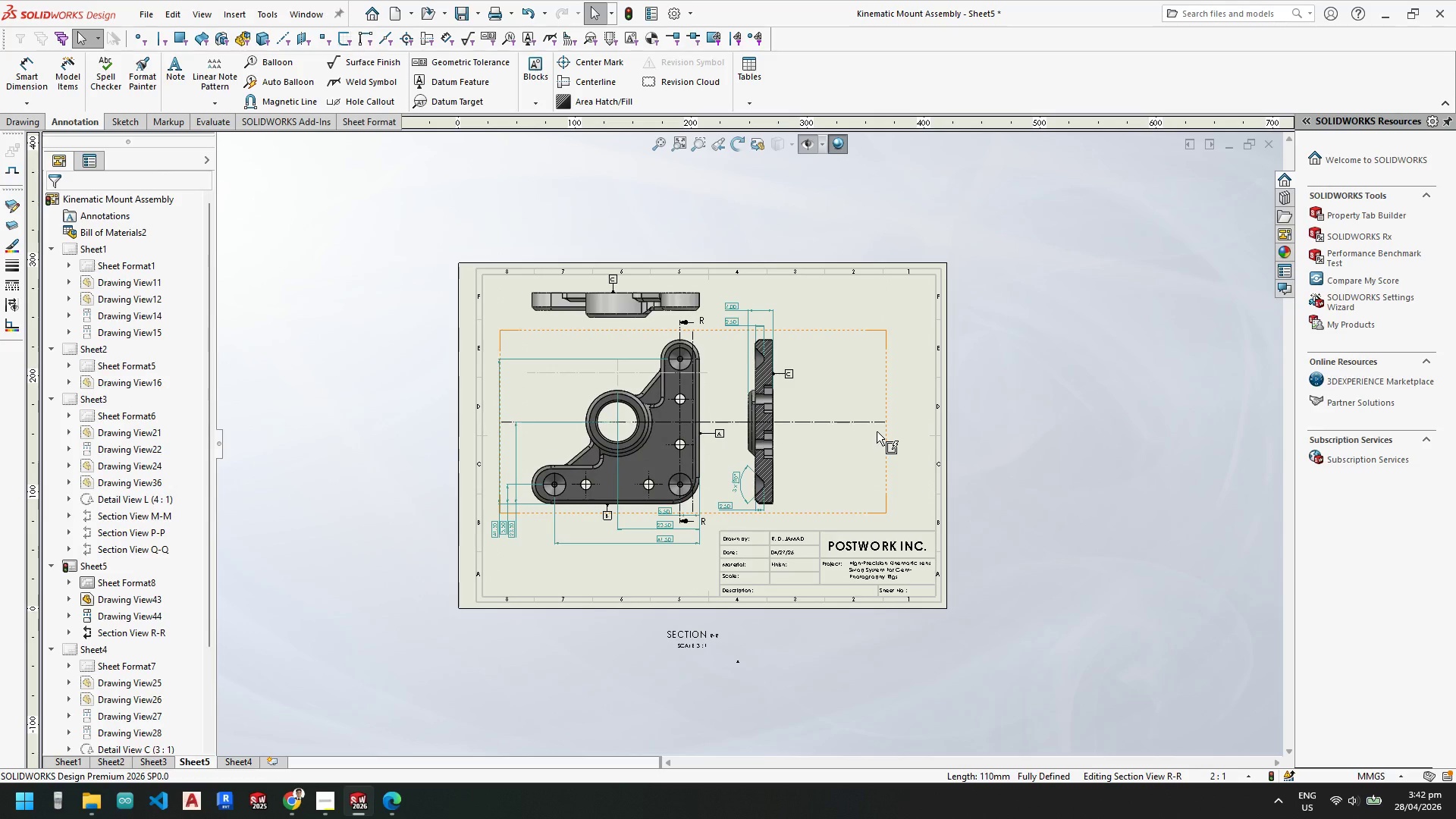 
key(Control+Z)
 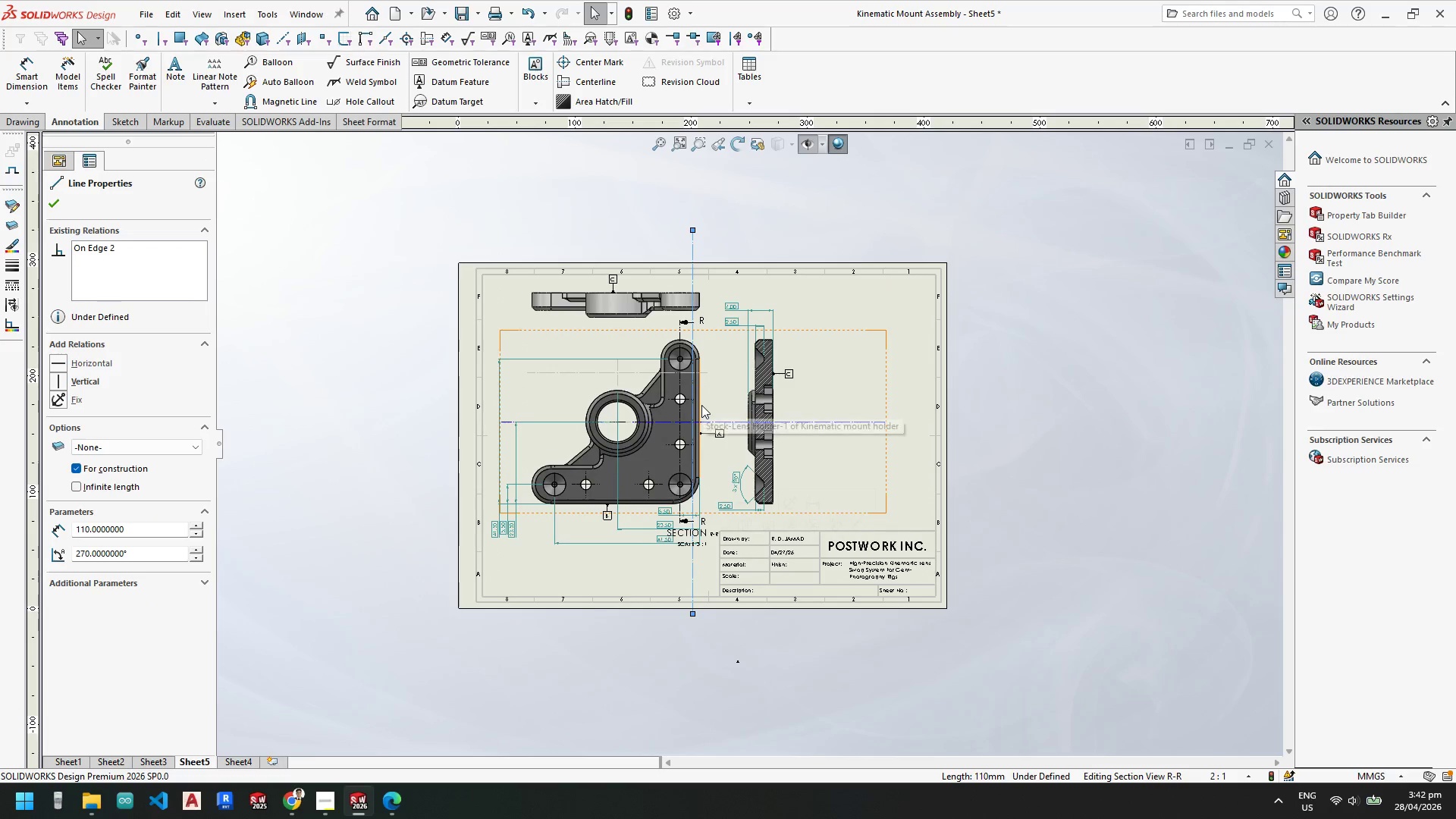 
key(Delete)
 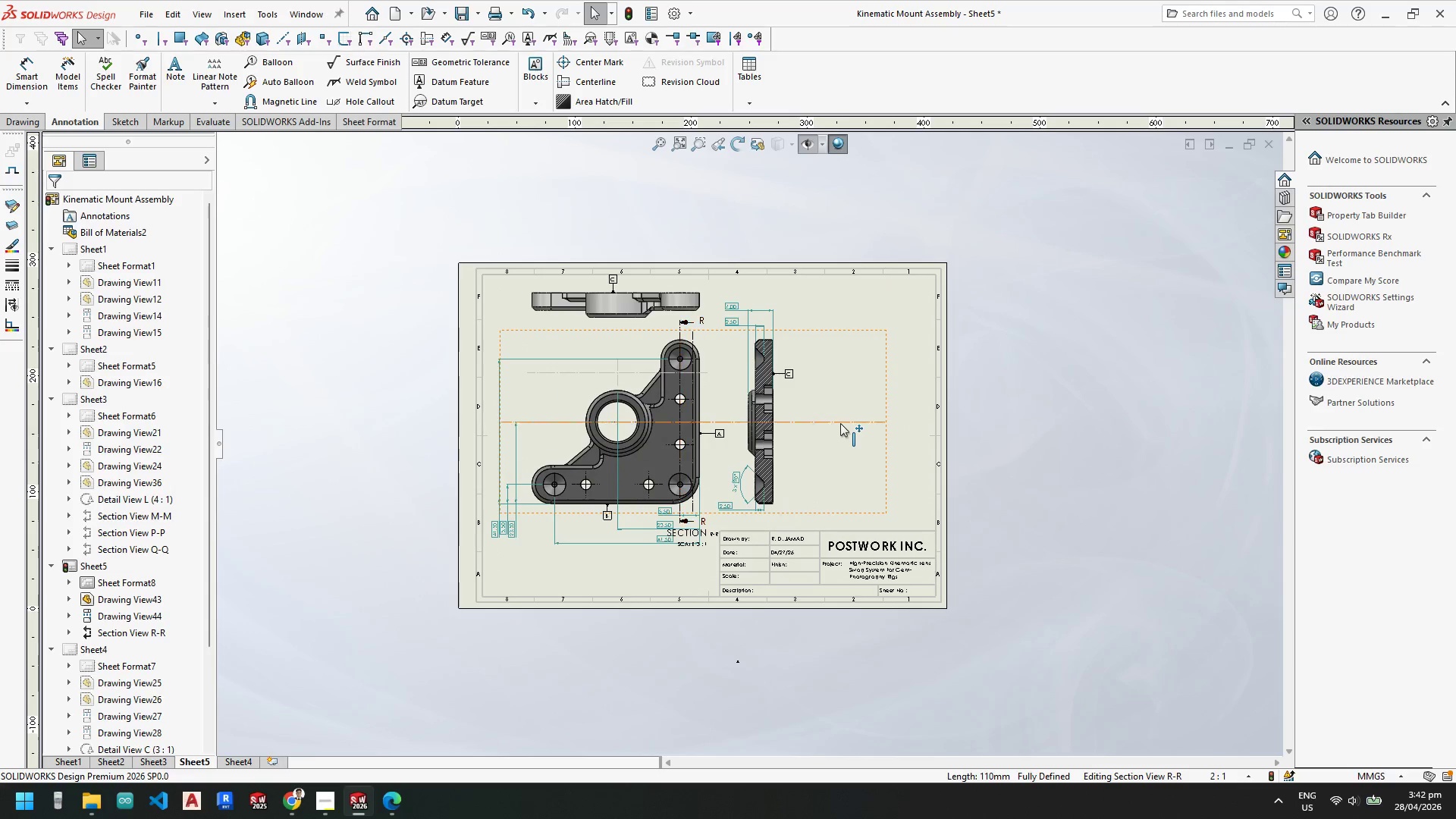 
left_click([840, 423])
 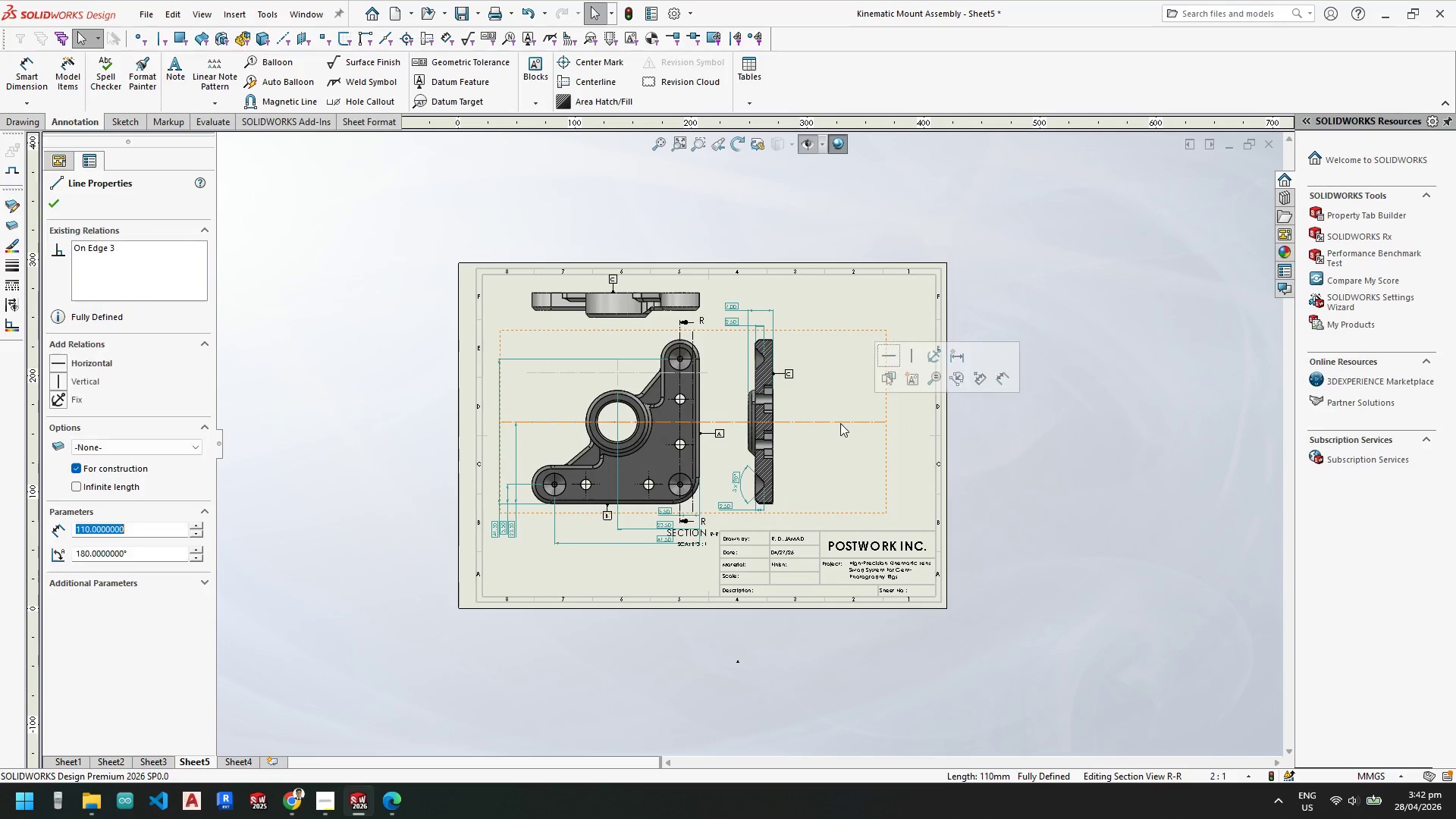 
key(Delete)
 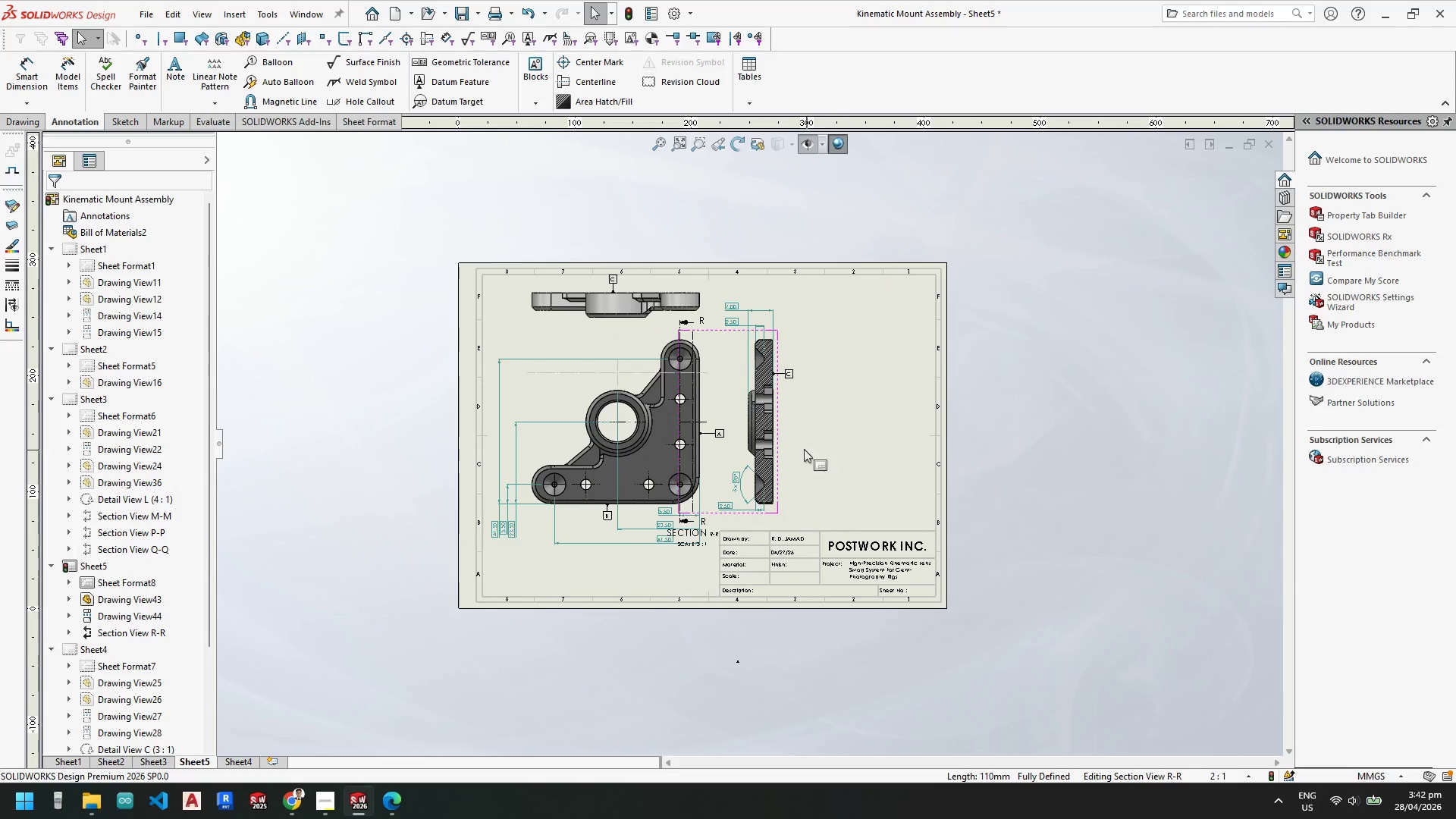 
key(Escape)
 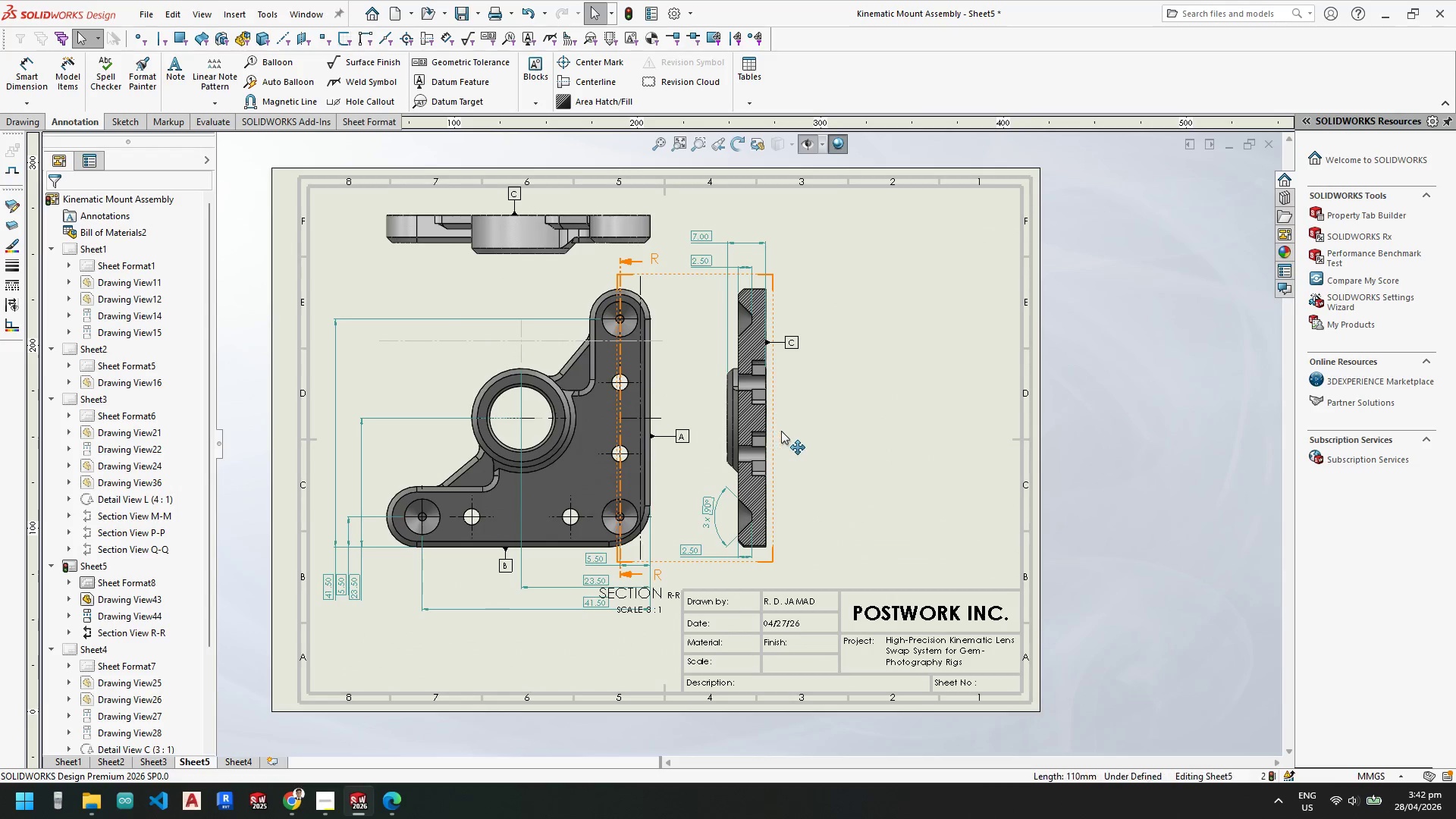 
key(Escape)
 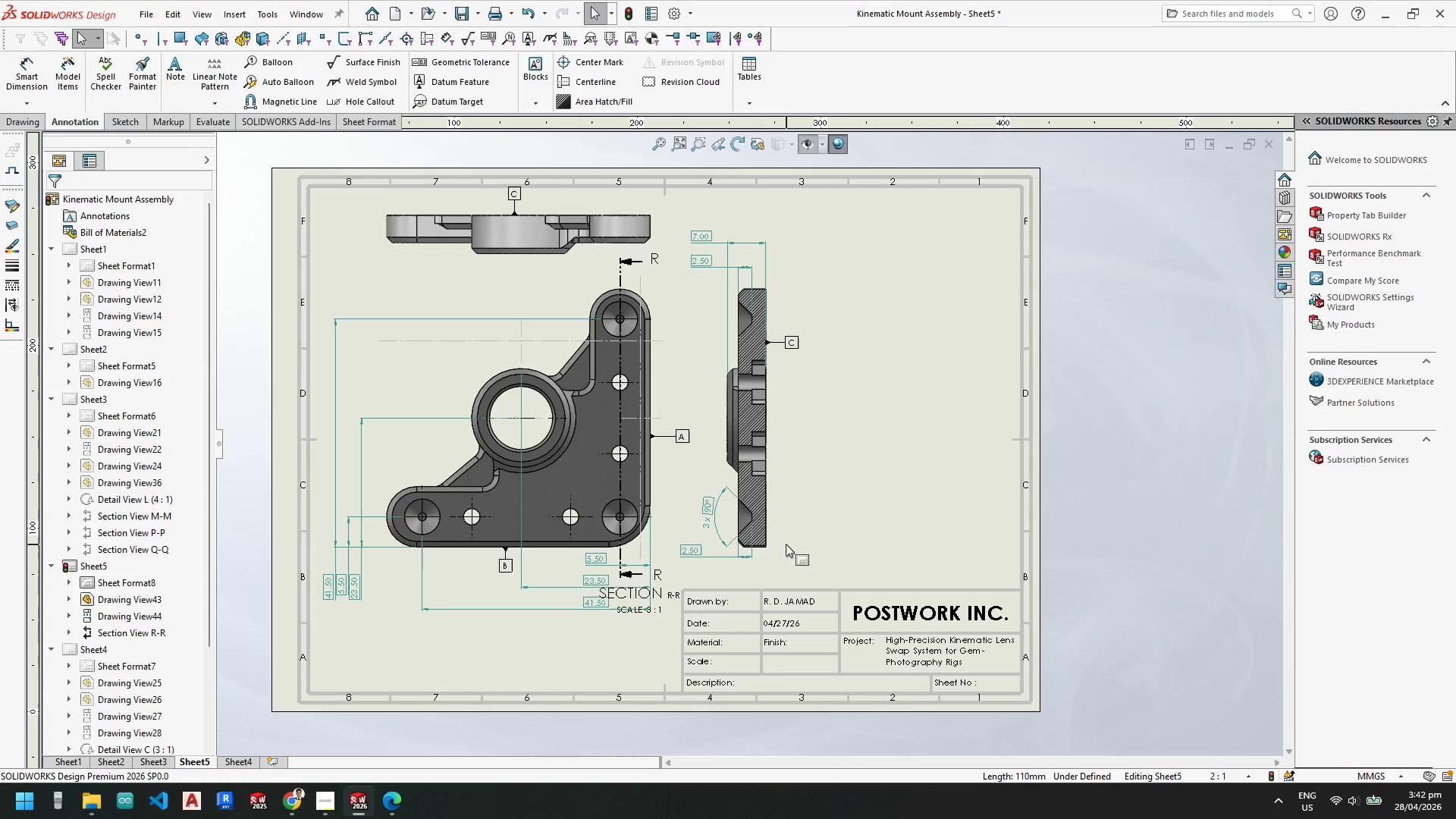 
scroll: coordinate [785, 420], scroll_direction: down, amount: 7.0
 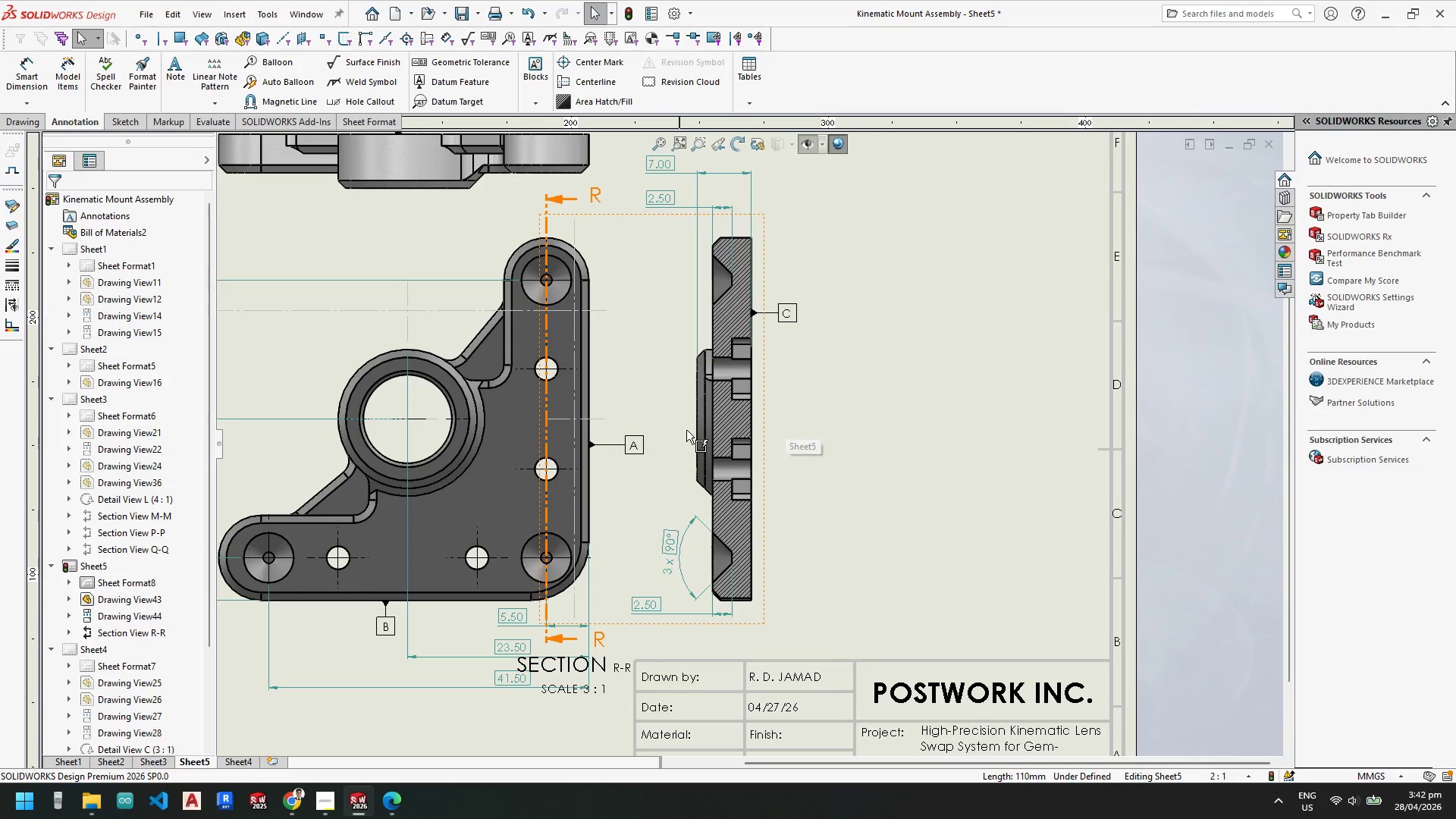 
left_click_drag(start_coordinate=[764, 403], to_coordinate=[850, 418])
 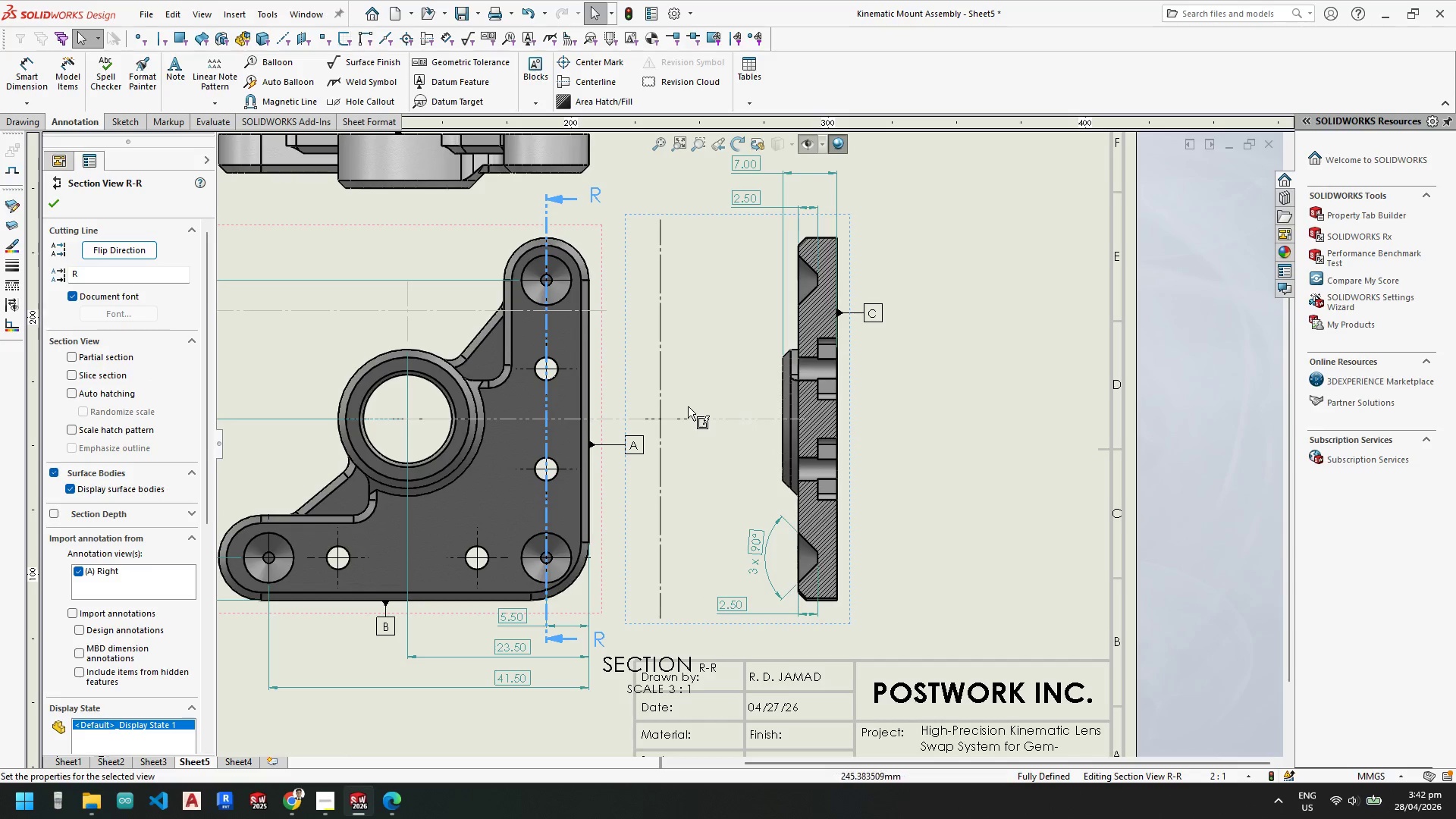 
key(Escape)
 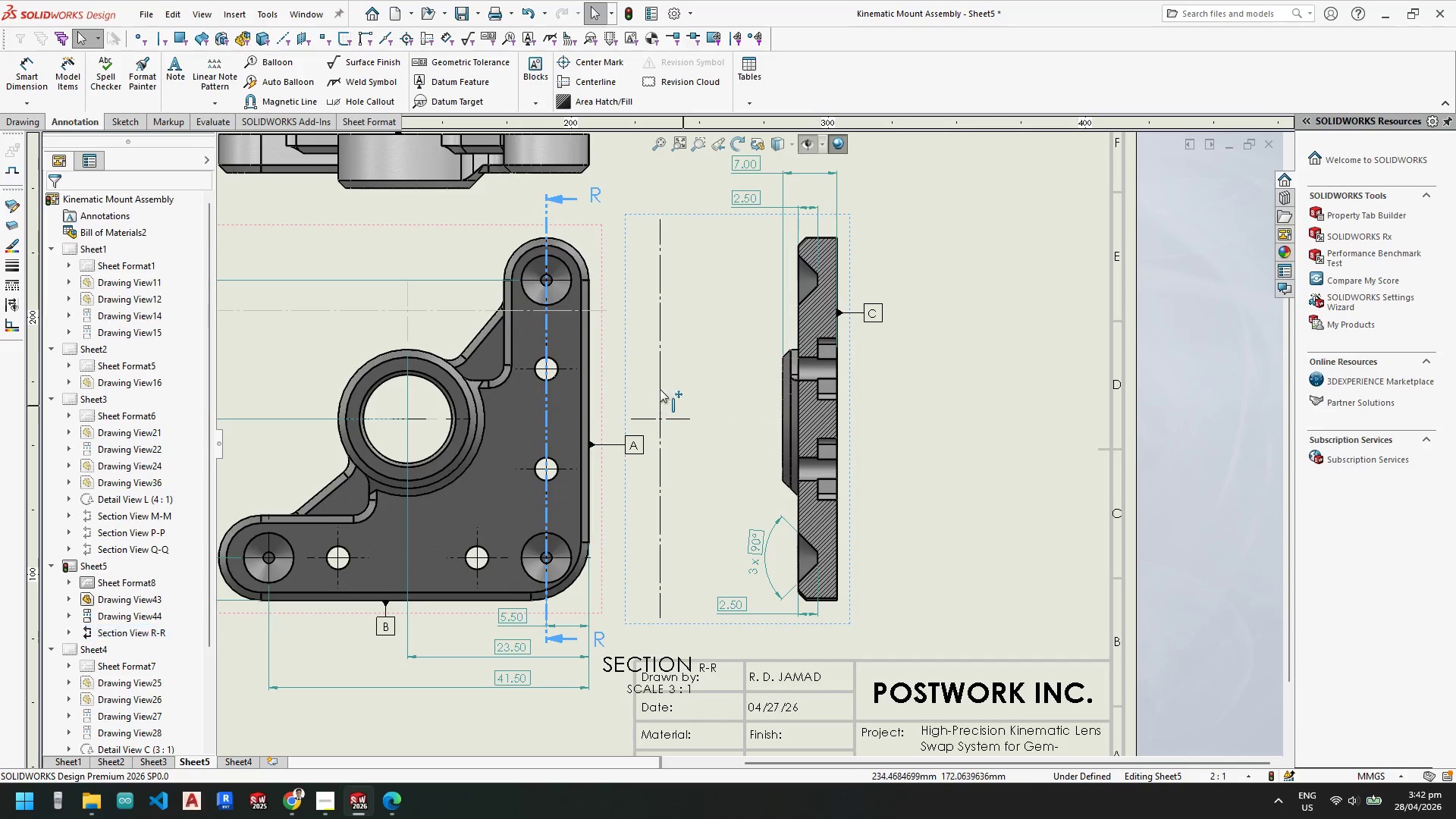 
key(Escape)
 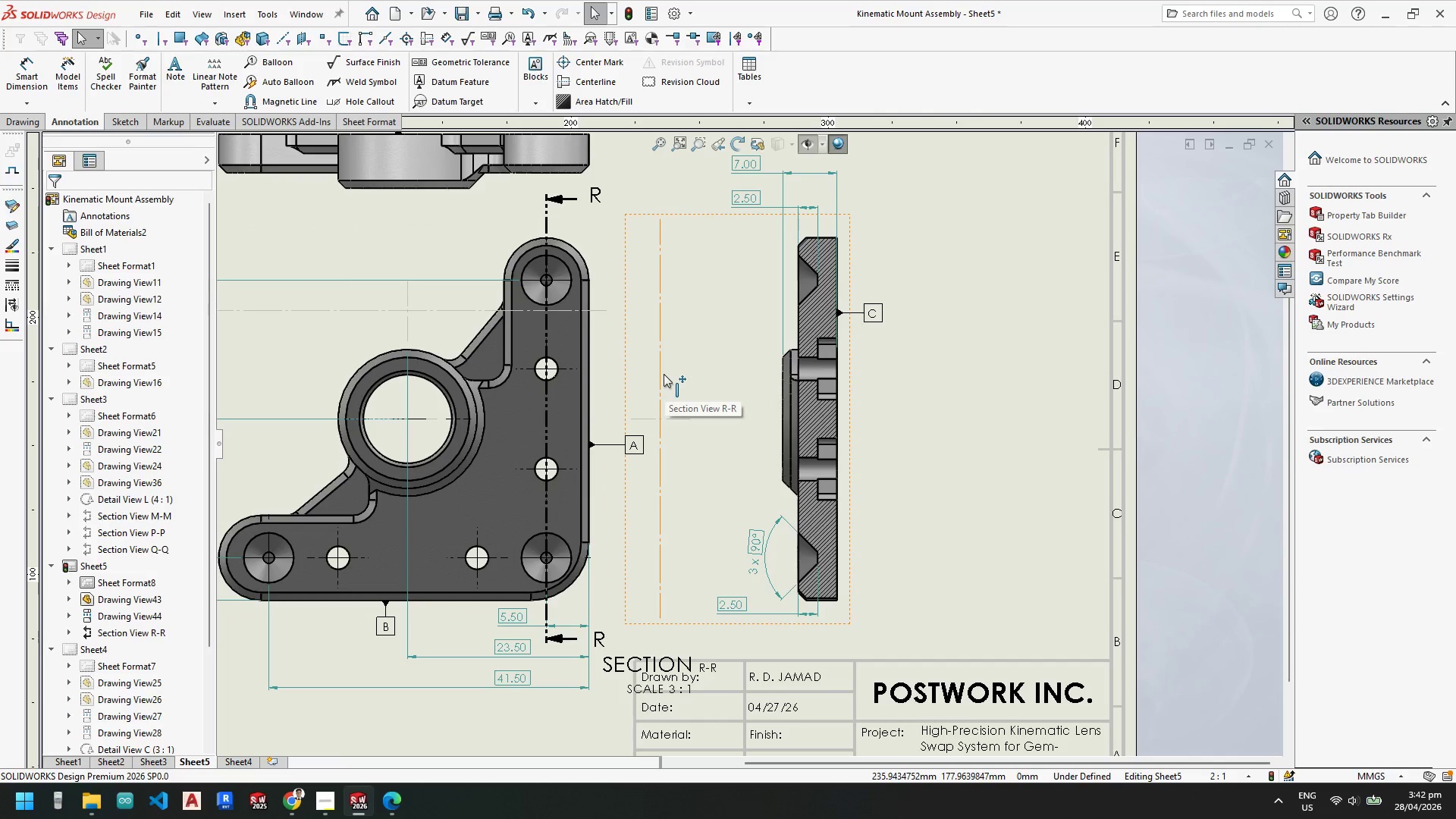 
left_click([664, 374])
 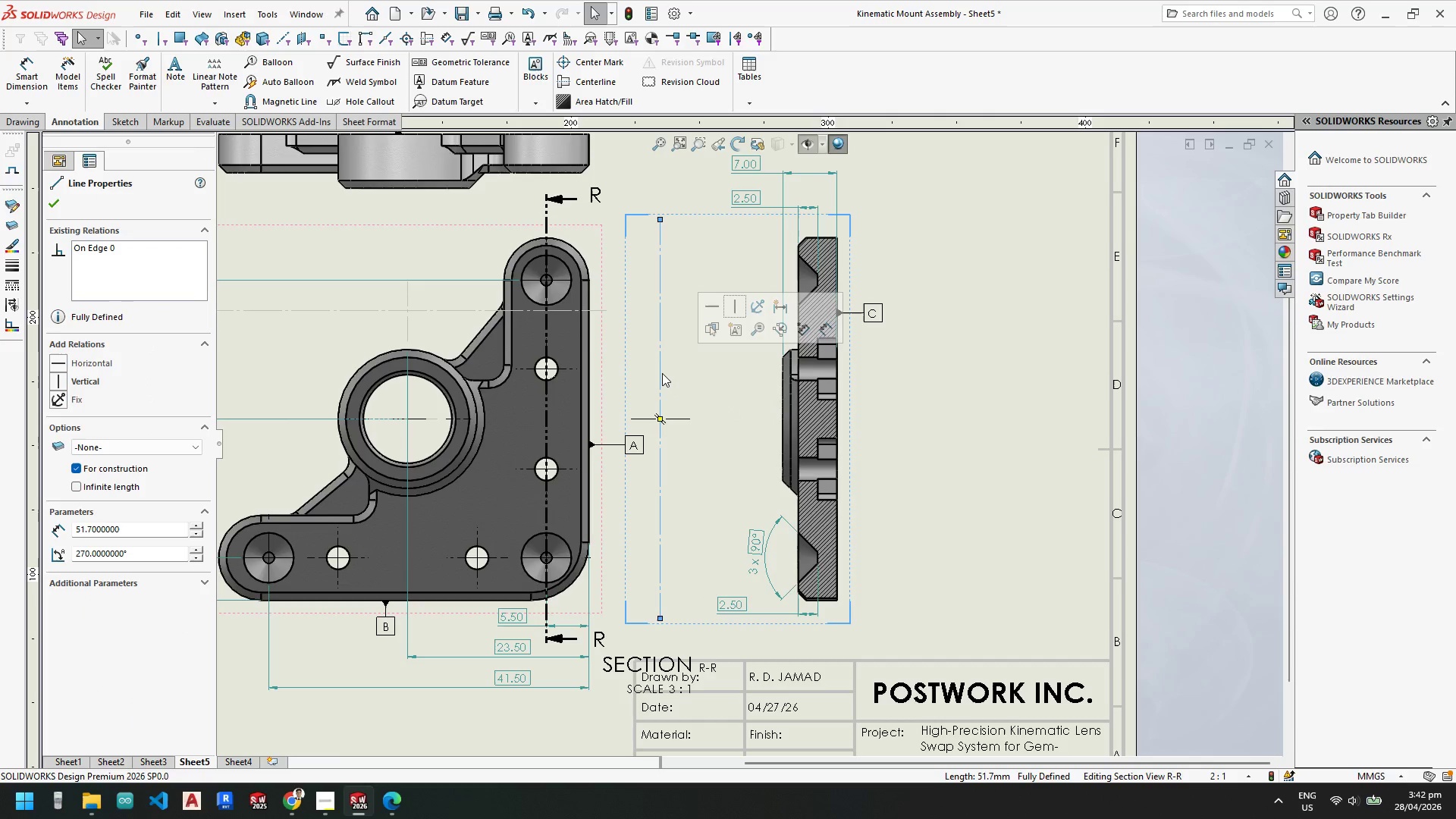 
key(Escape)
 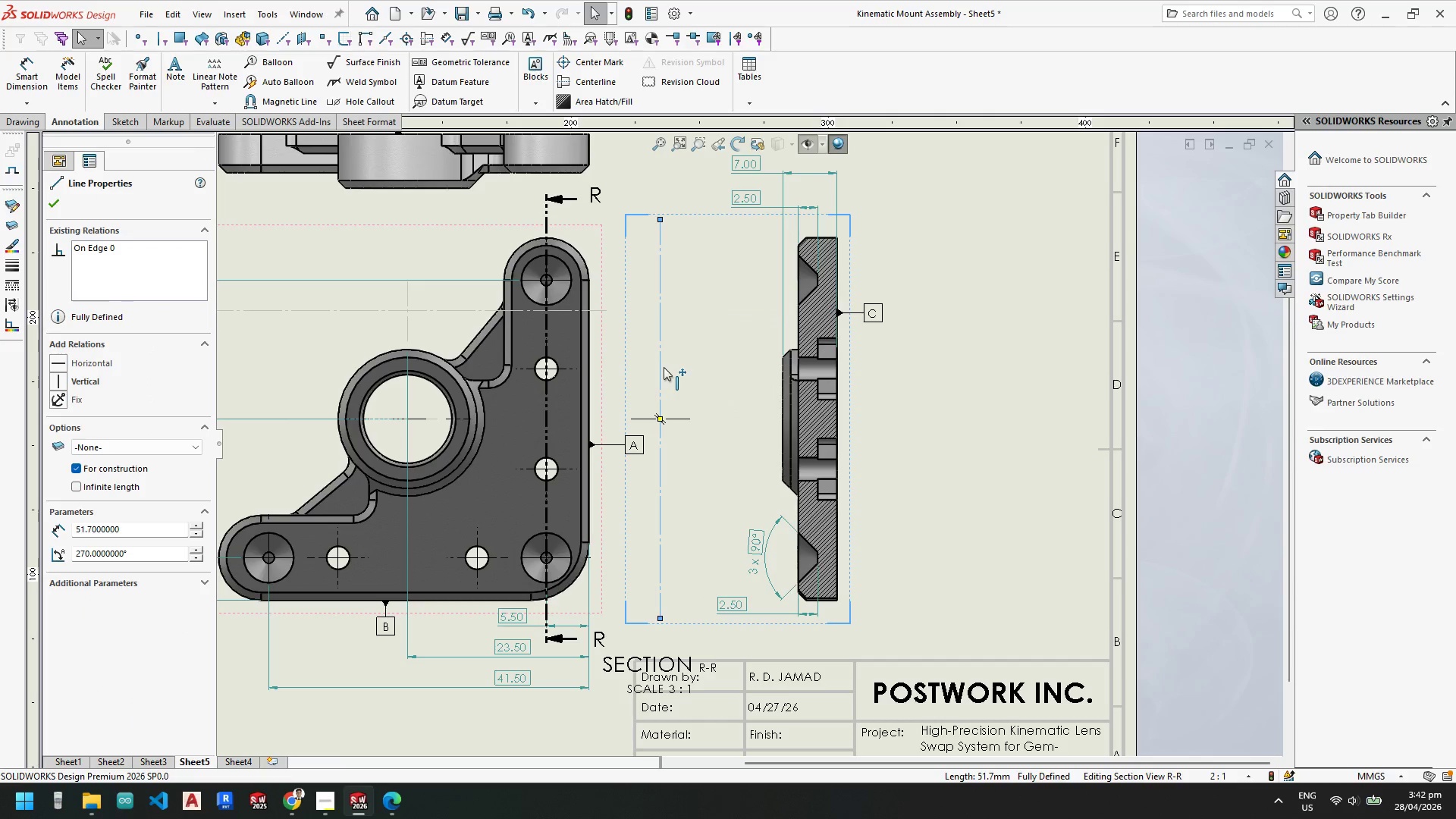 
left_click([664, 367])
 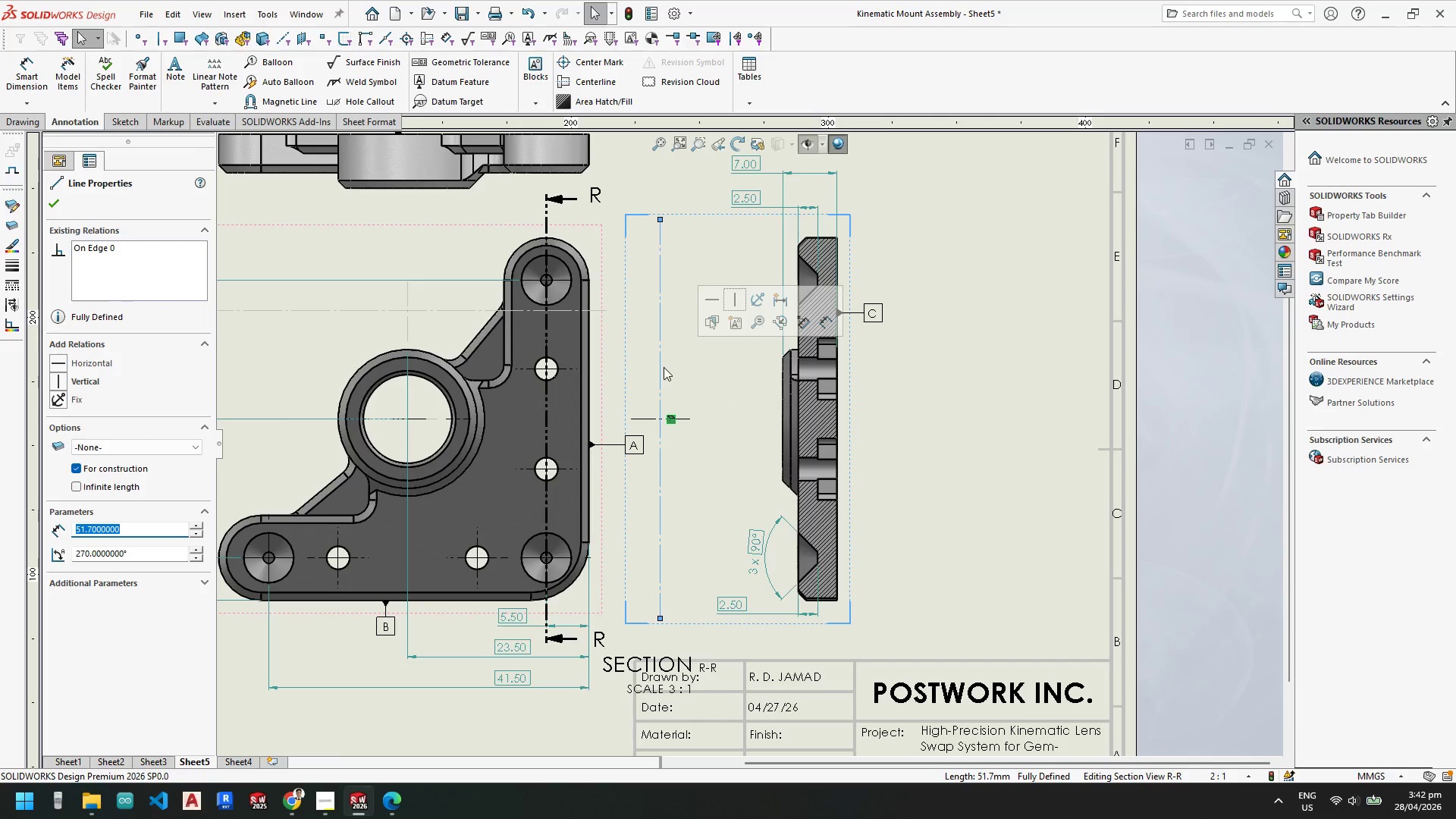 
key(Delete)
 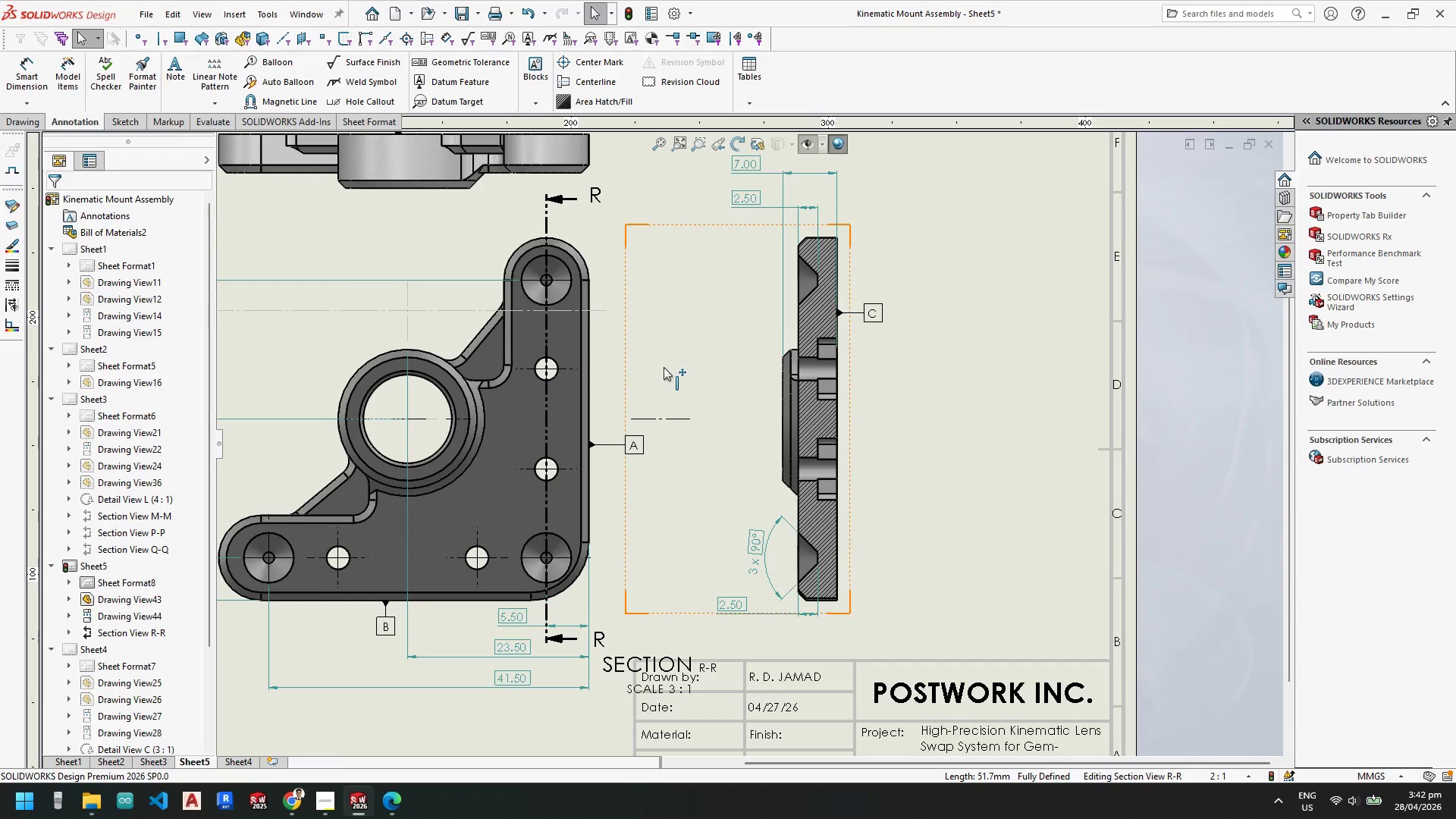 
key(Escape)
 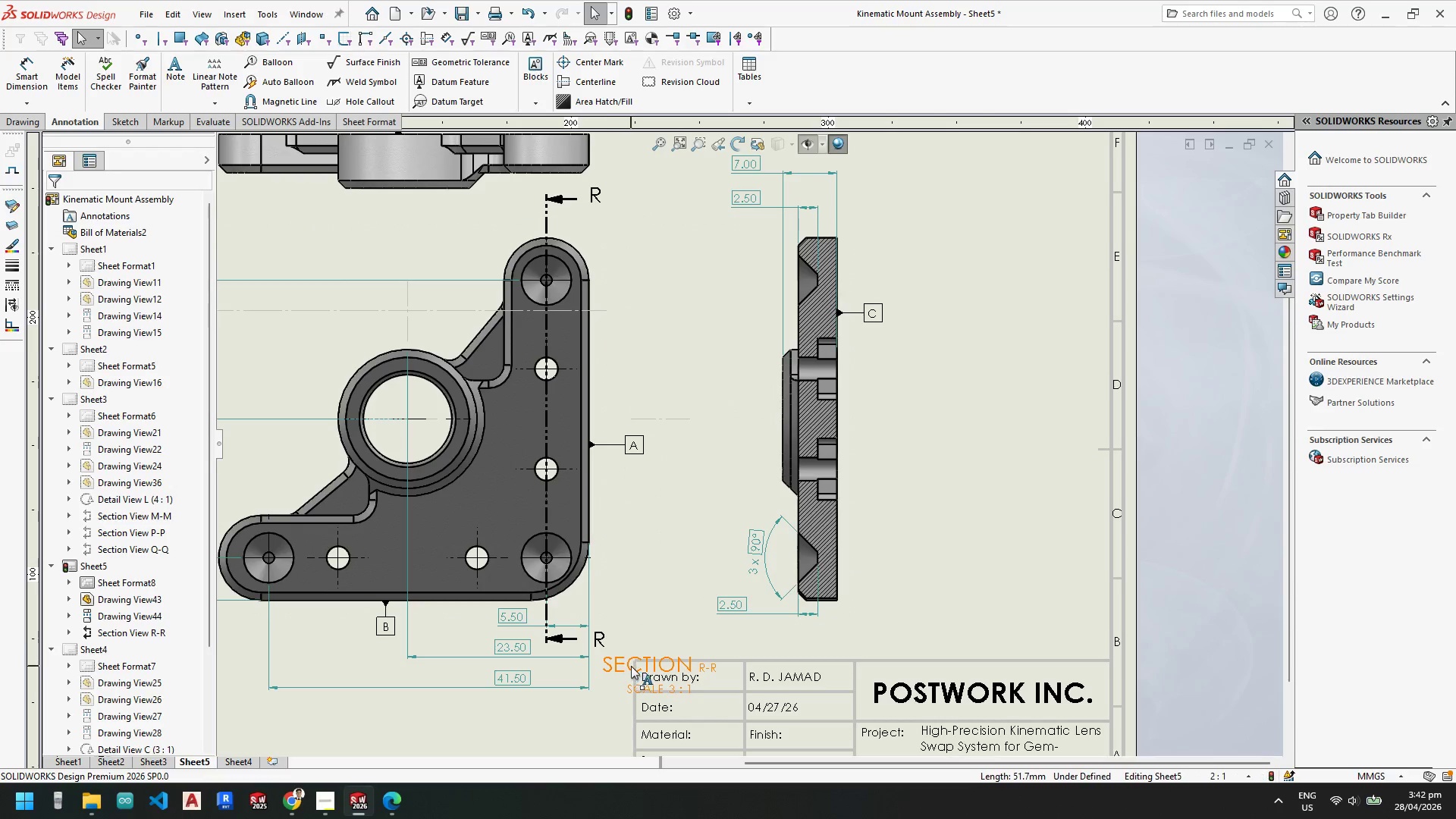 
left_click_drag(start_coordinate=[632, 666], to_coordinate=[703, 296])
 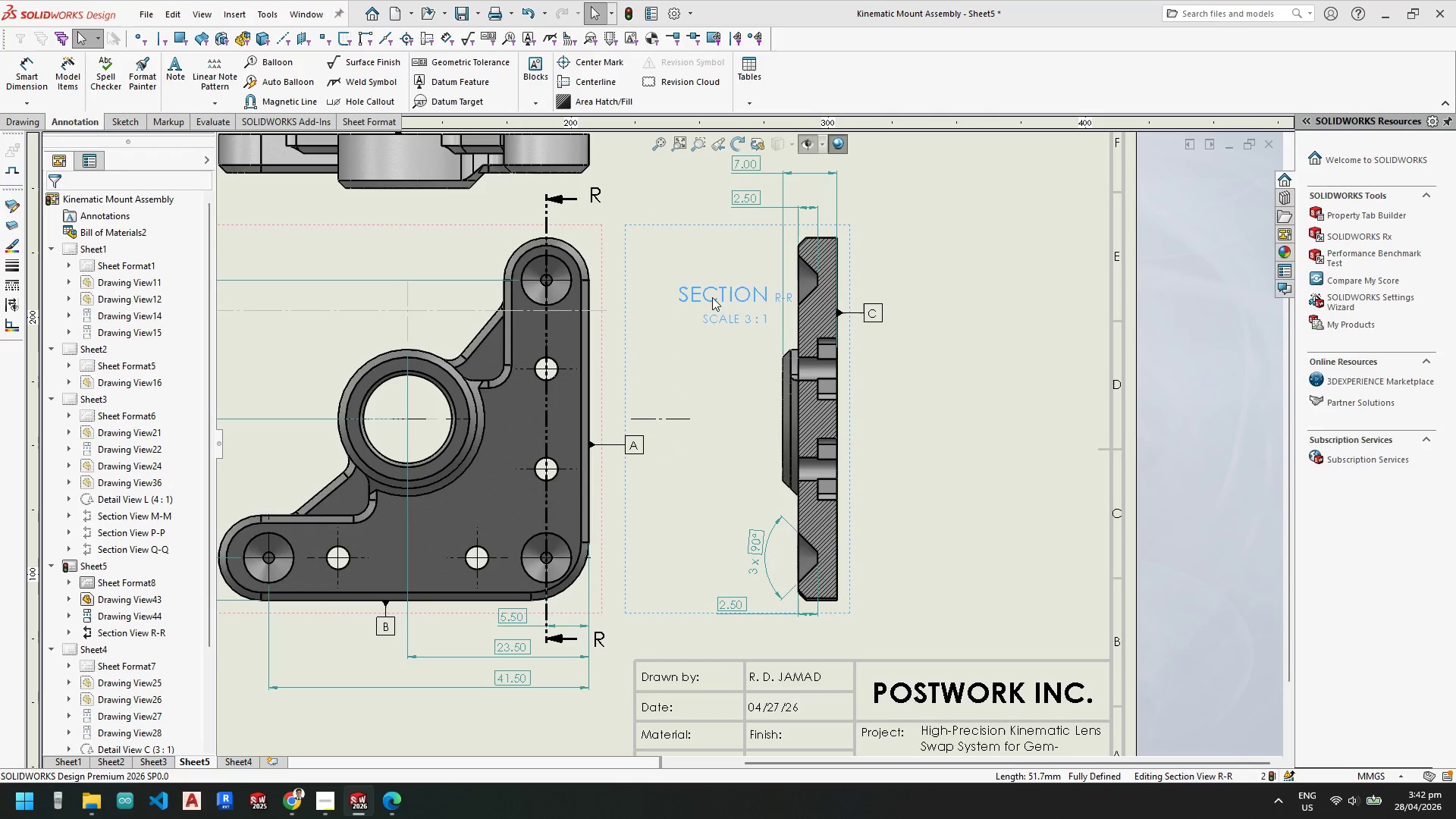 
key(Escape)
 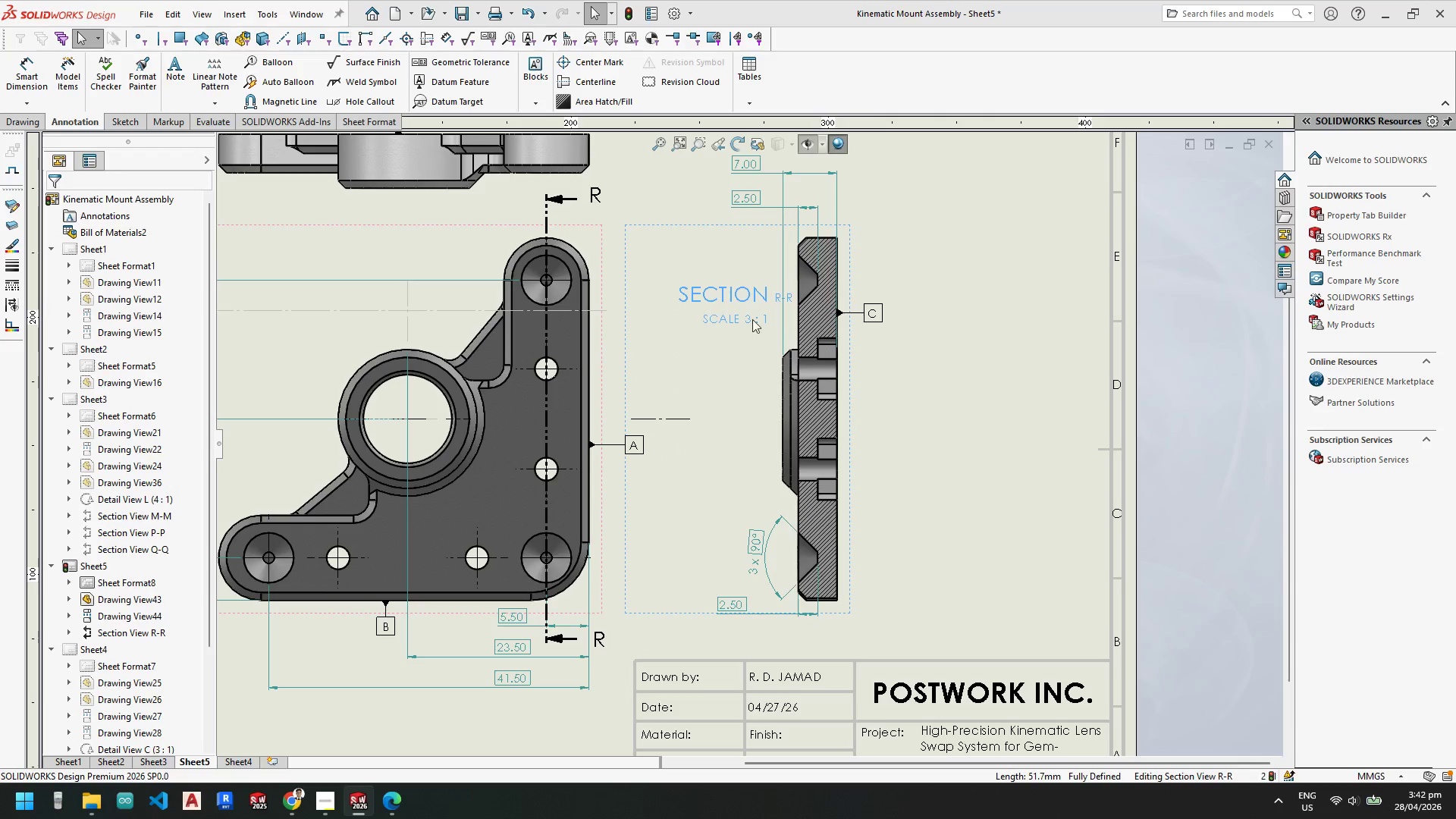 
key(Escape)
 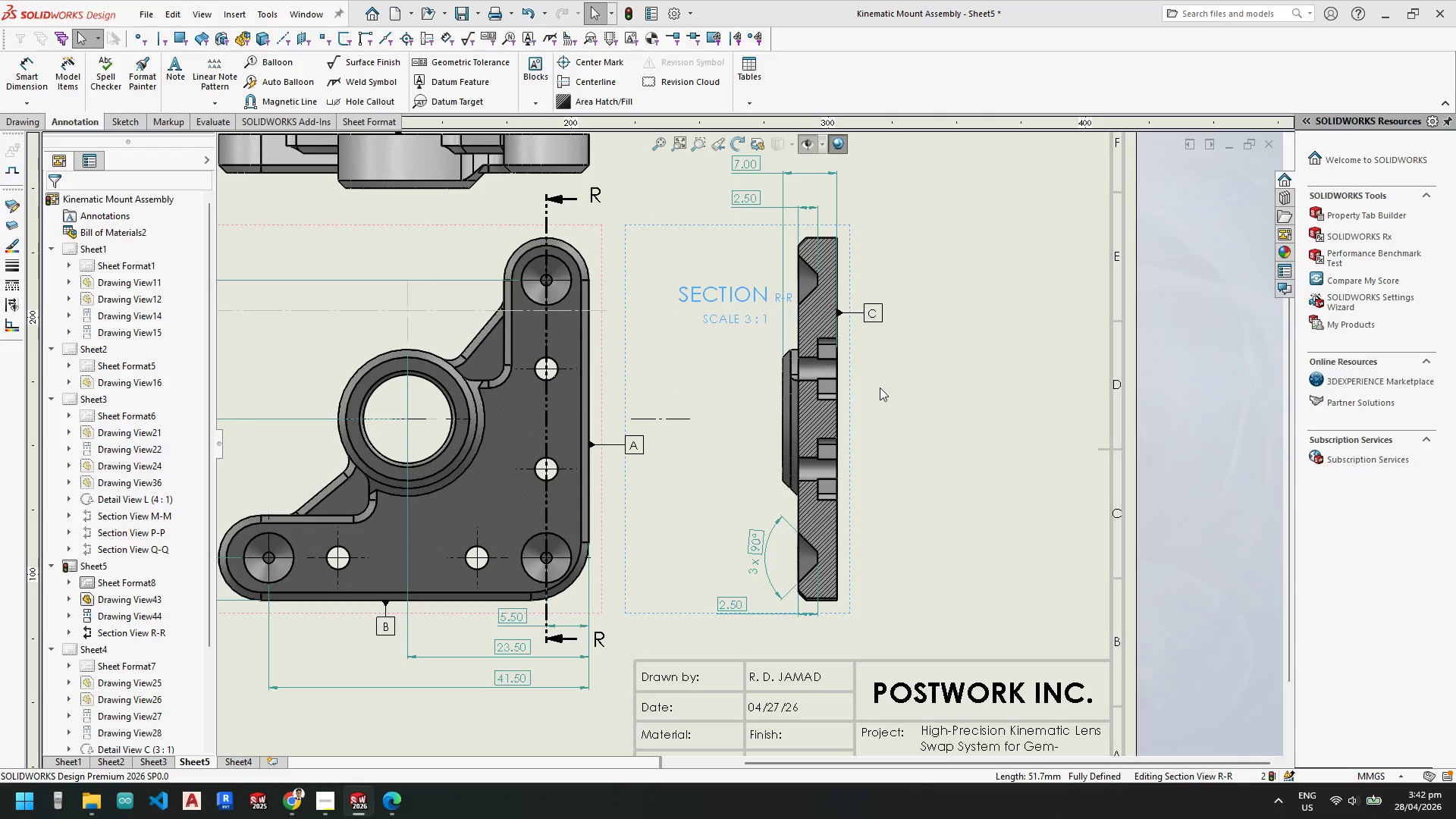 
key(Escape)
 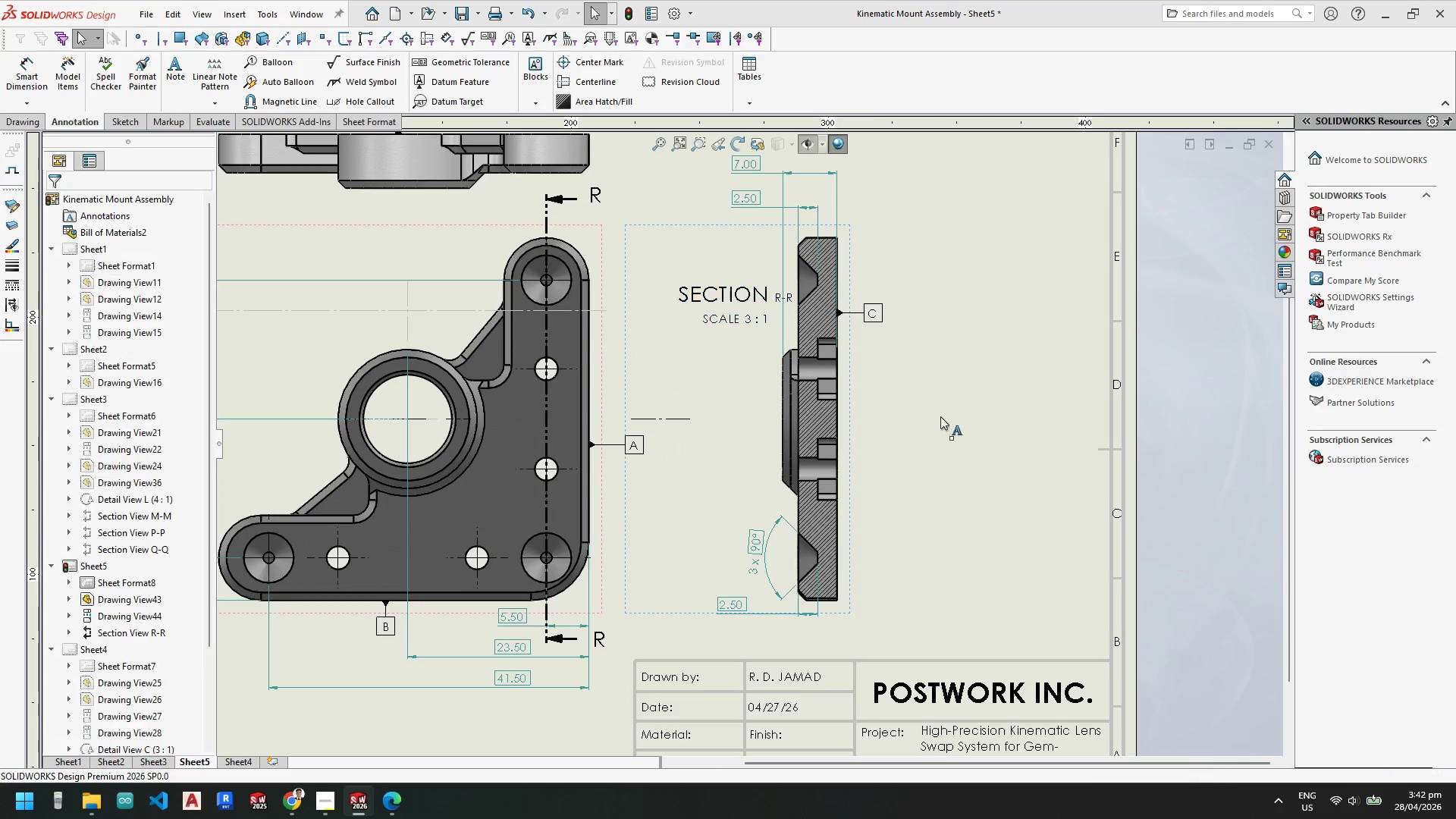 
key(Escape)
 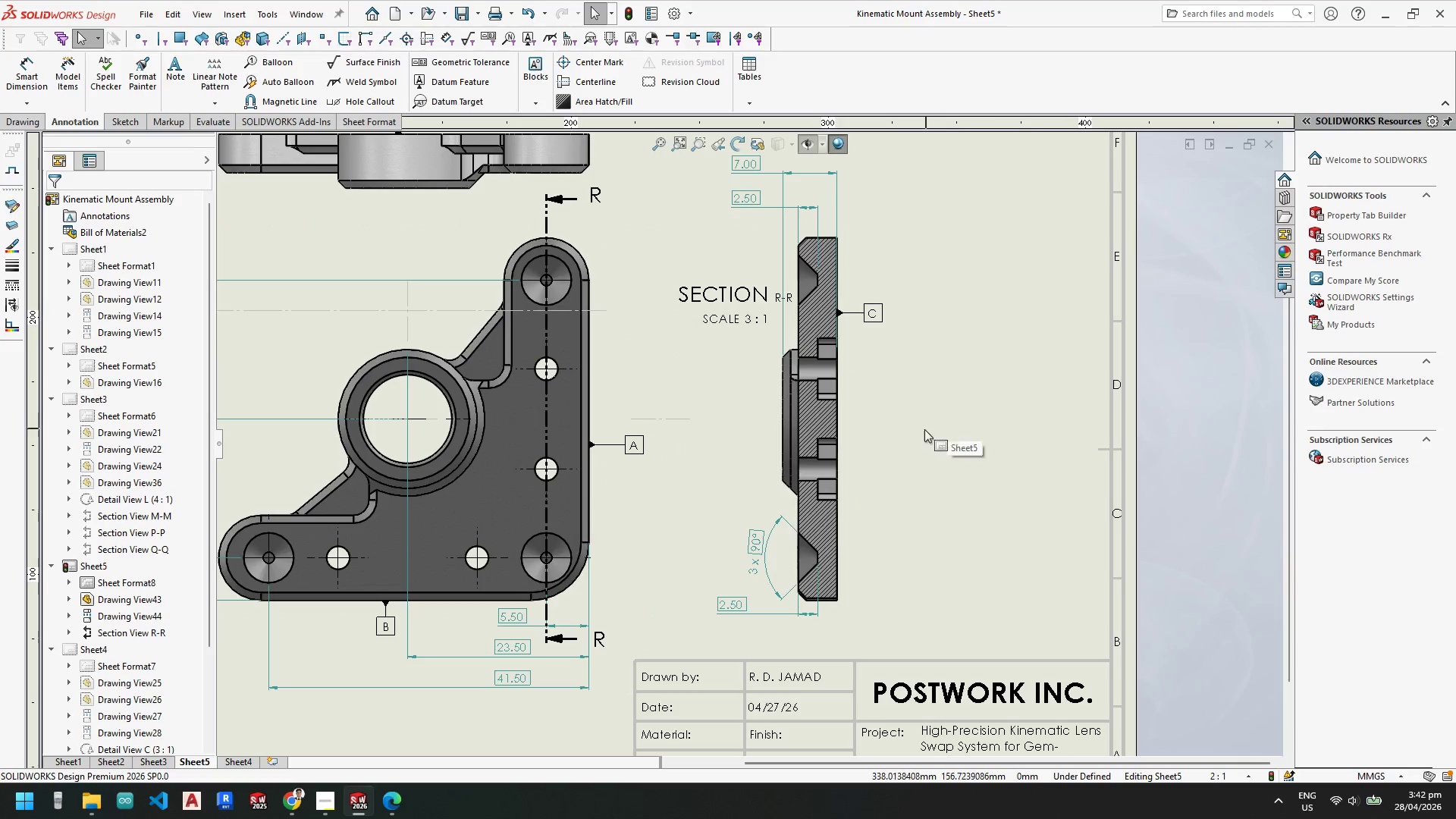 
scroll: coordinate [917, 431], scroll_direction: up, amount: 4.0
 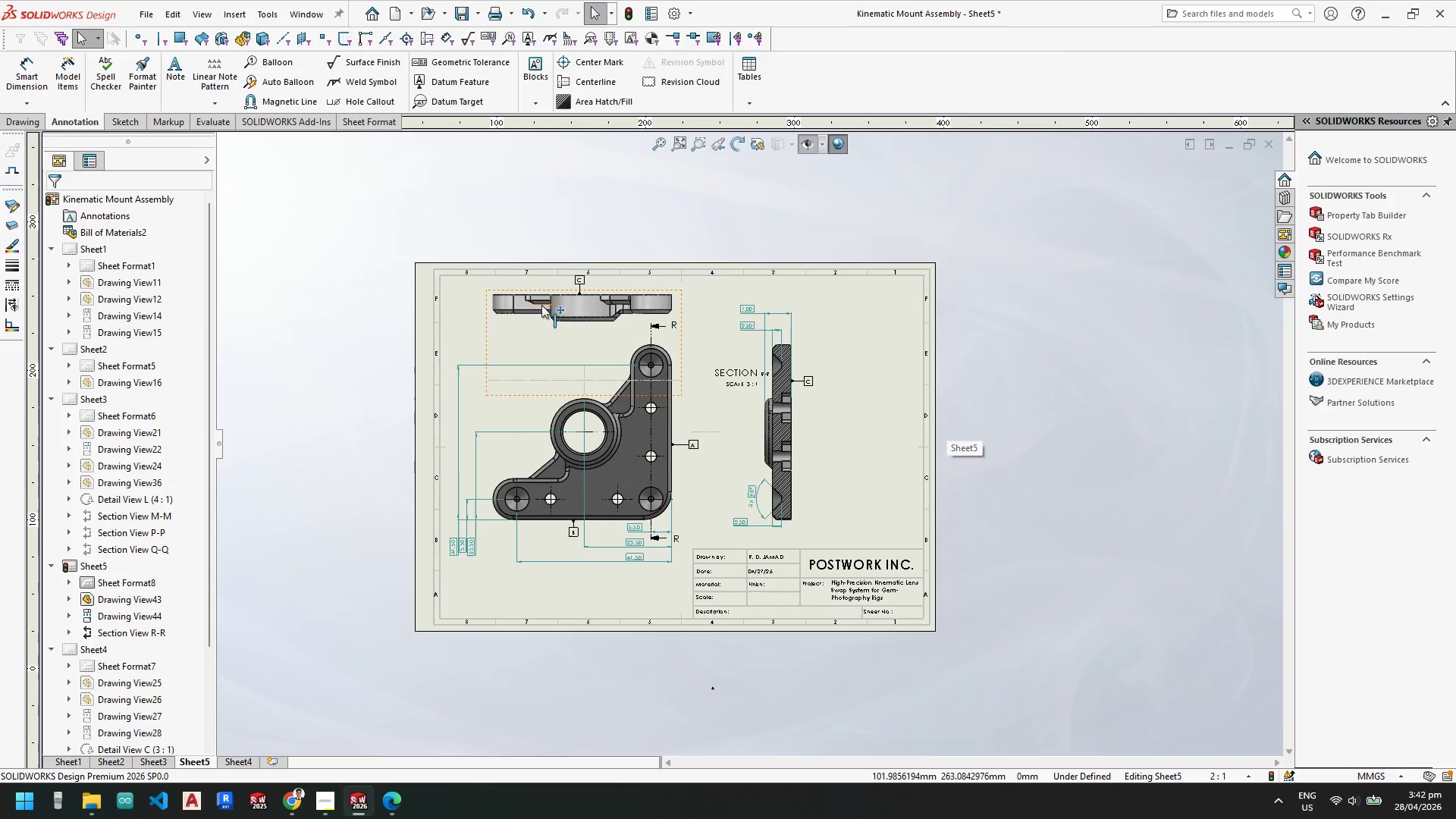 
scroll: coordinate [557, 300], scroll_direction: down, amount: 3.0
 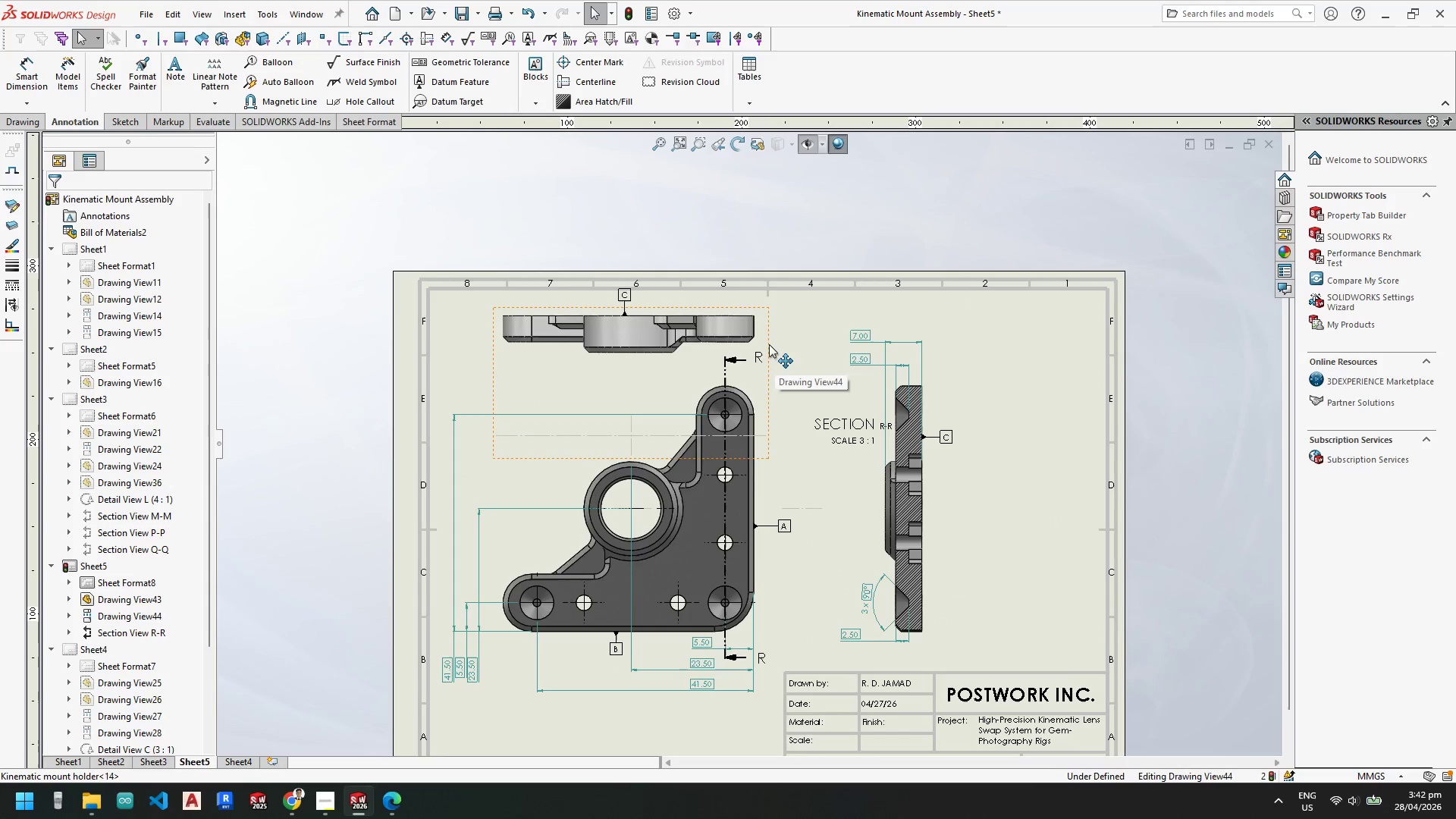 
left_click([769, 344])
 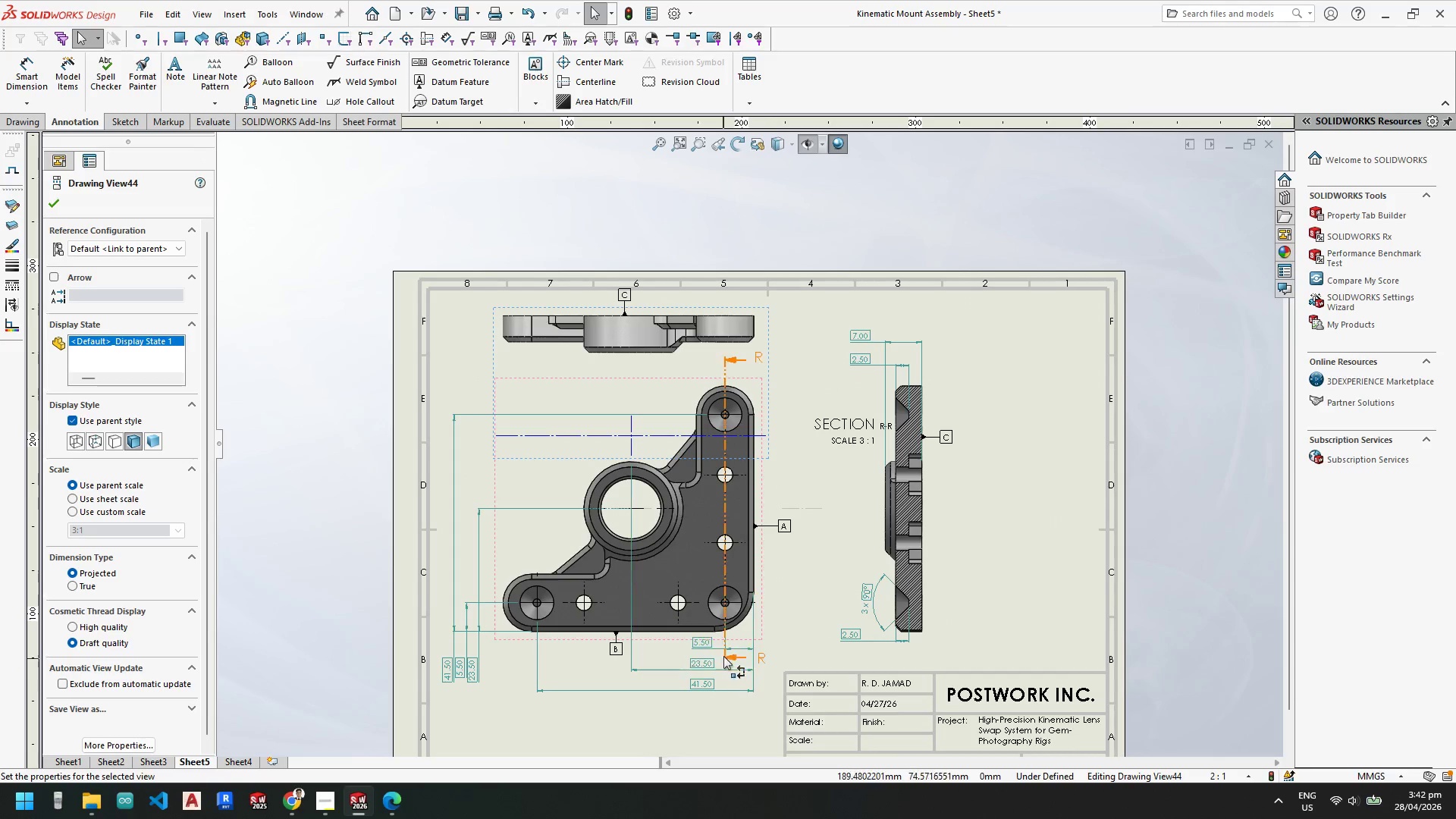 
key(Escape)
 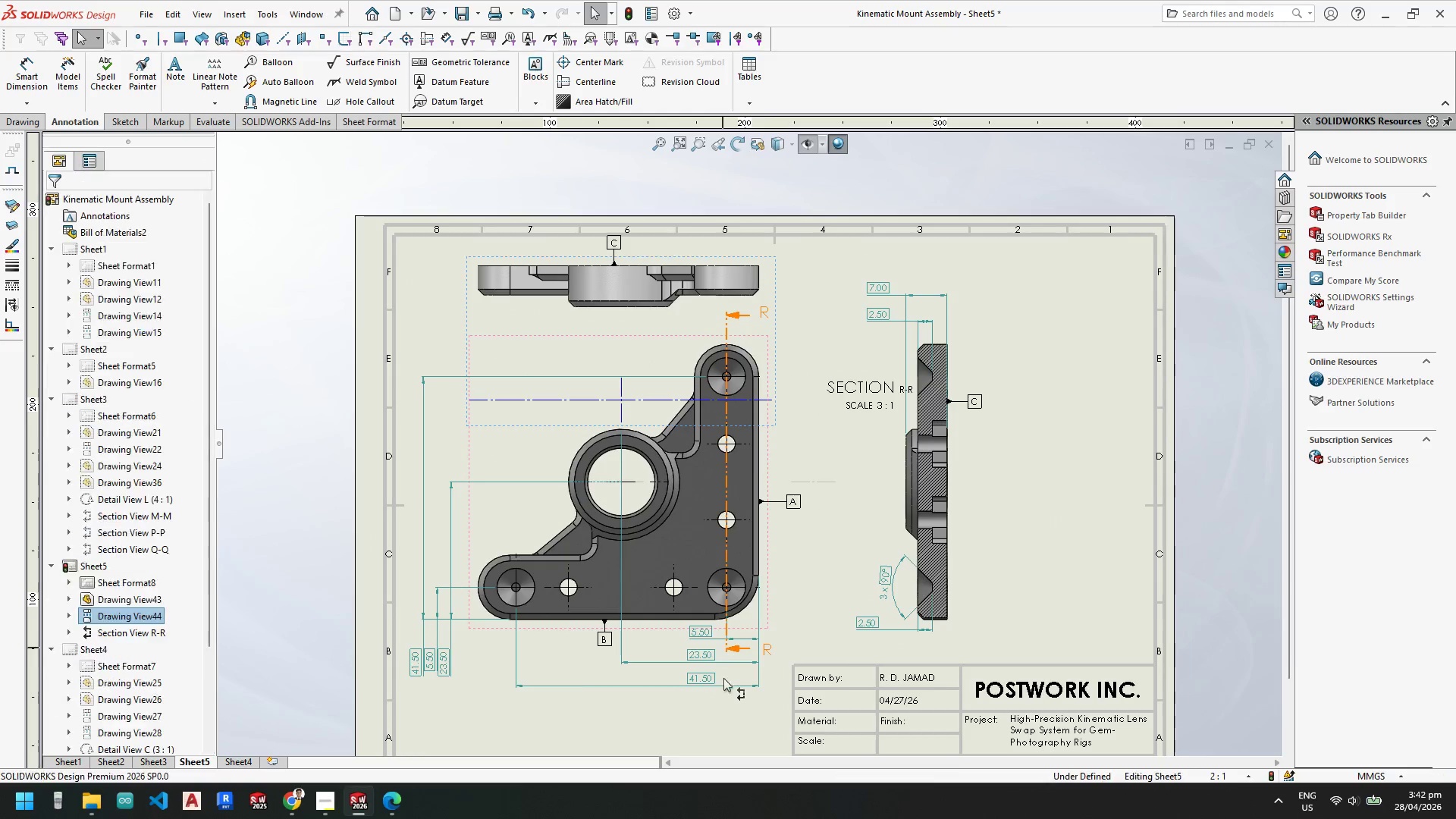 
key(Escape)
 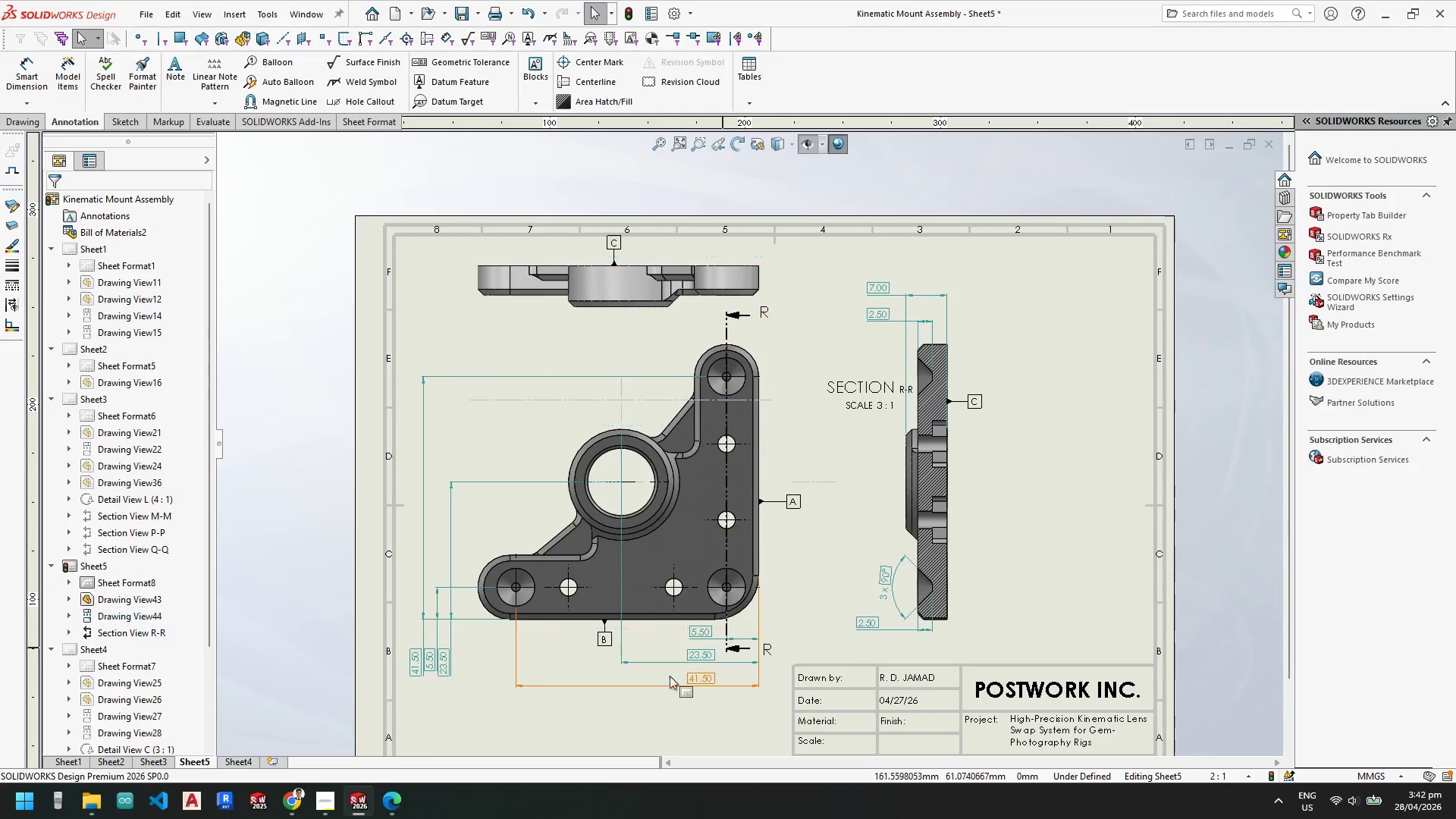 
scroll: coordinate [723, 648], scroll_direction: down, amount: 1.0
 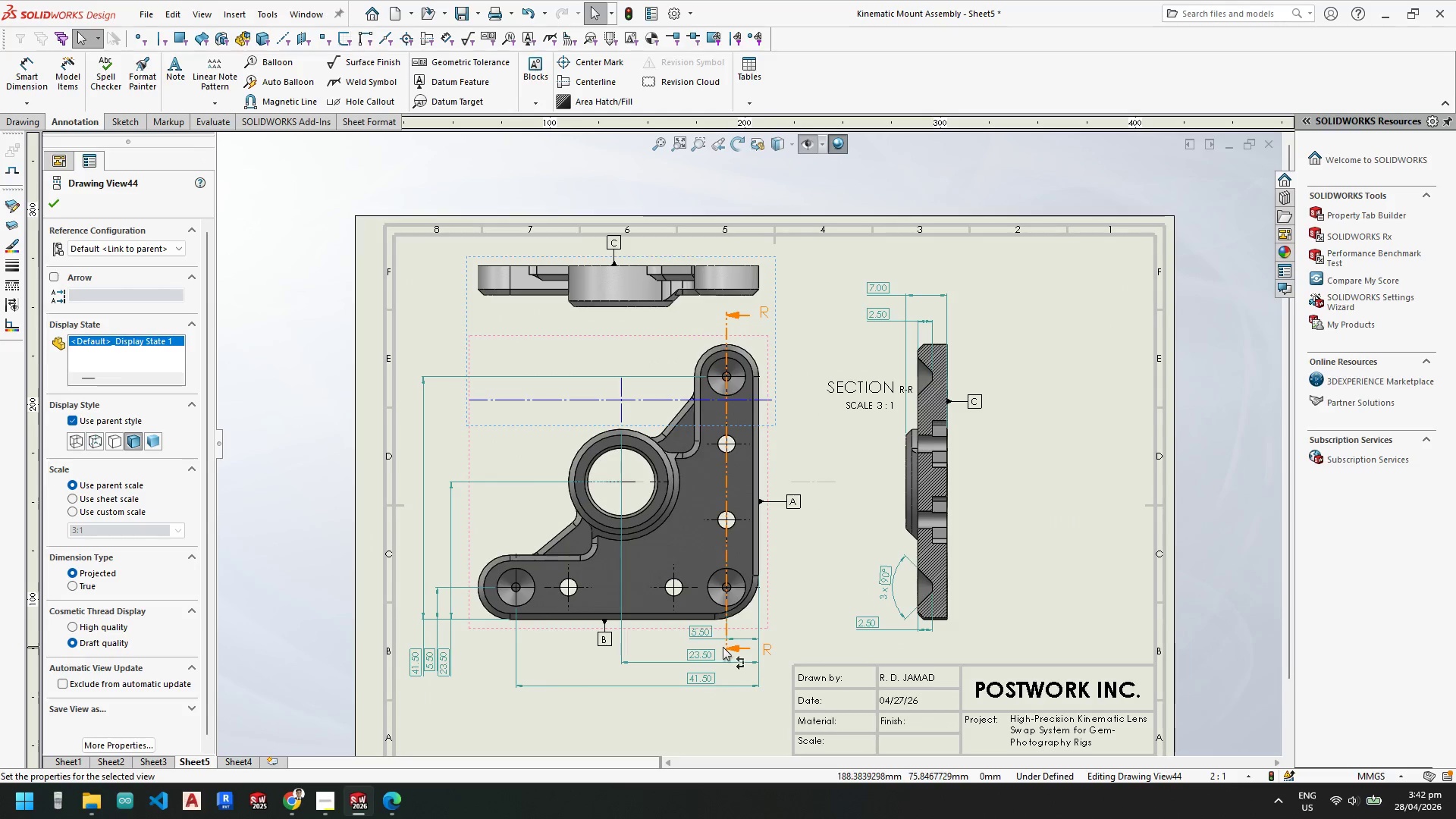 
key(Escape)
 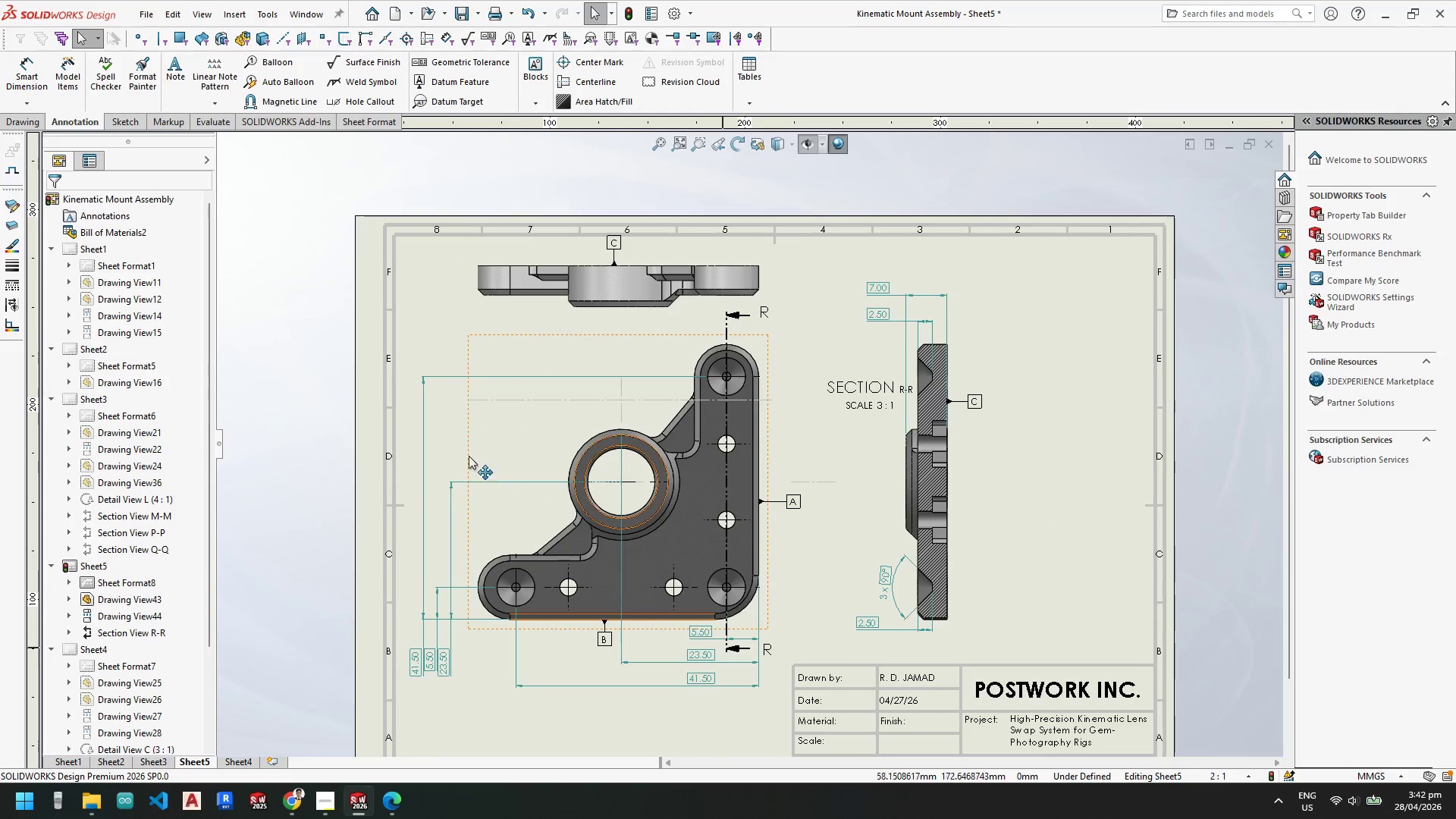 
left_click([471, 441])
 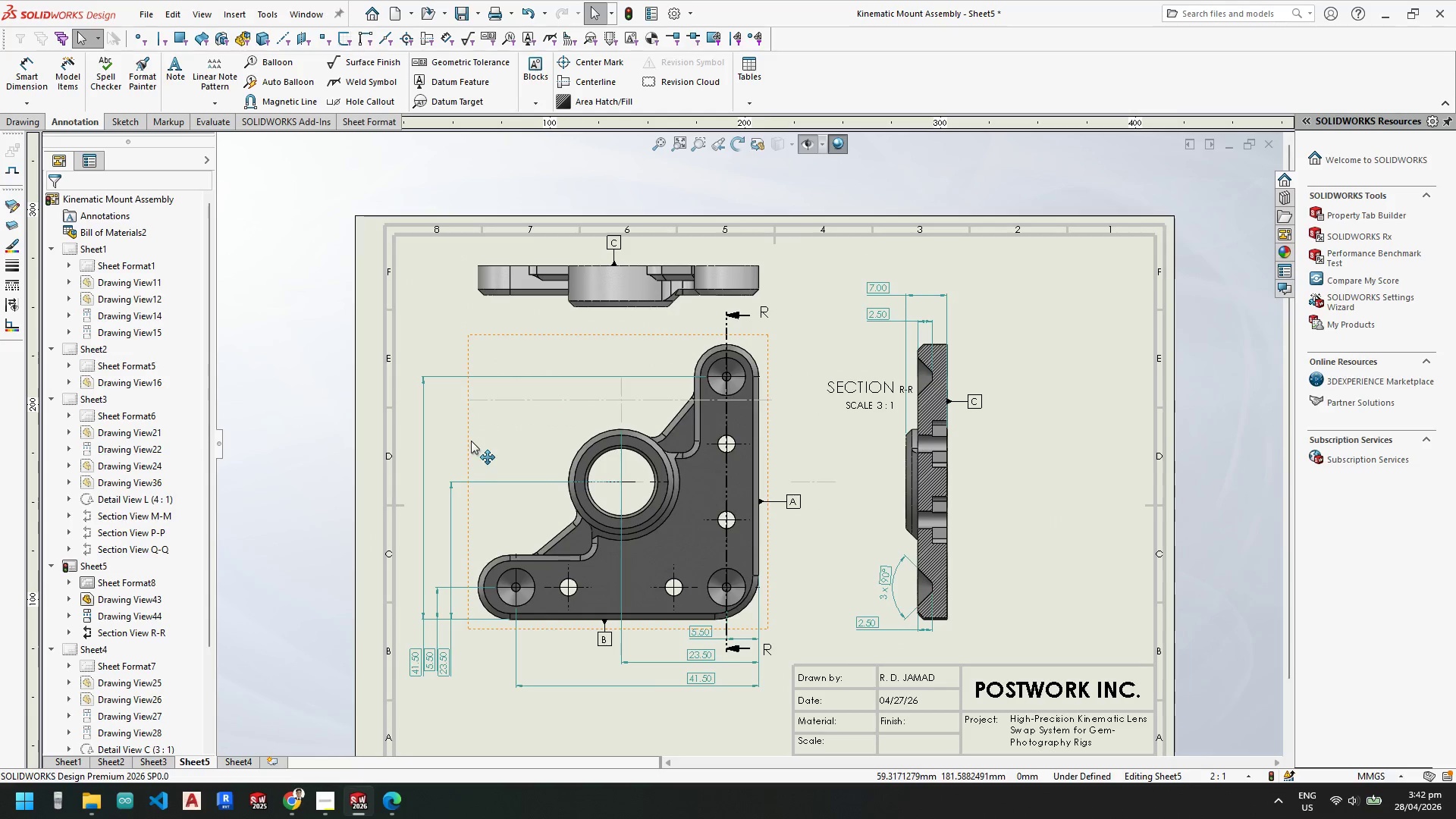 
left_click_drag(start_coordinate=[471, 441], to_coordinate=[473, 469])
 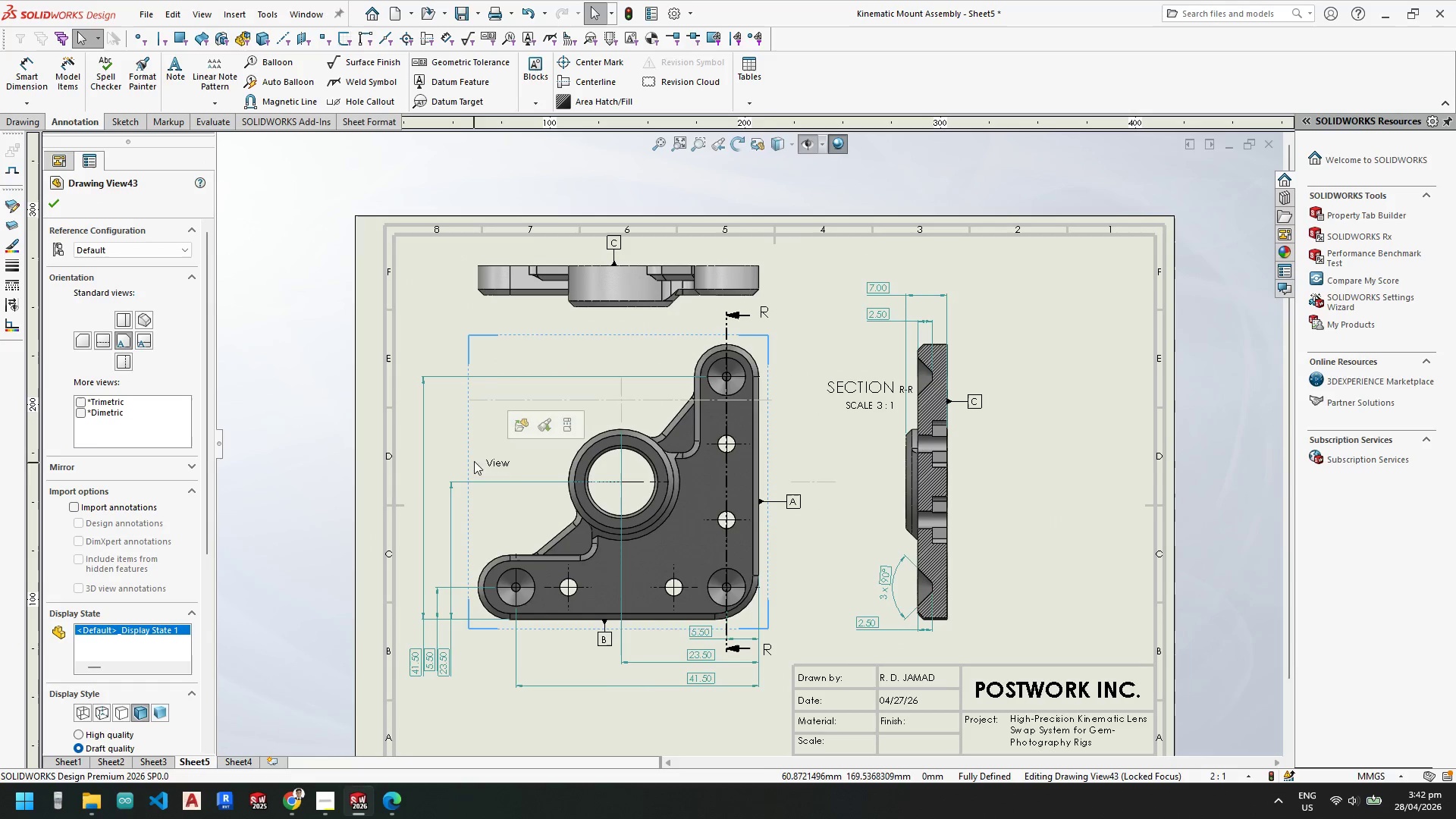 
key(Escape)
 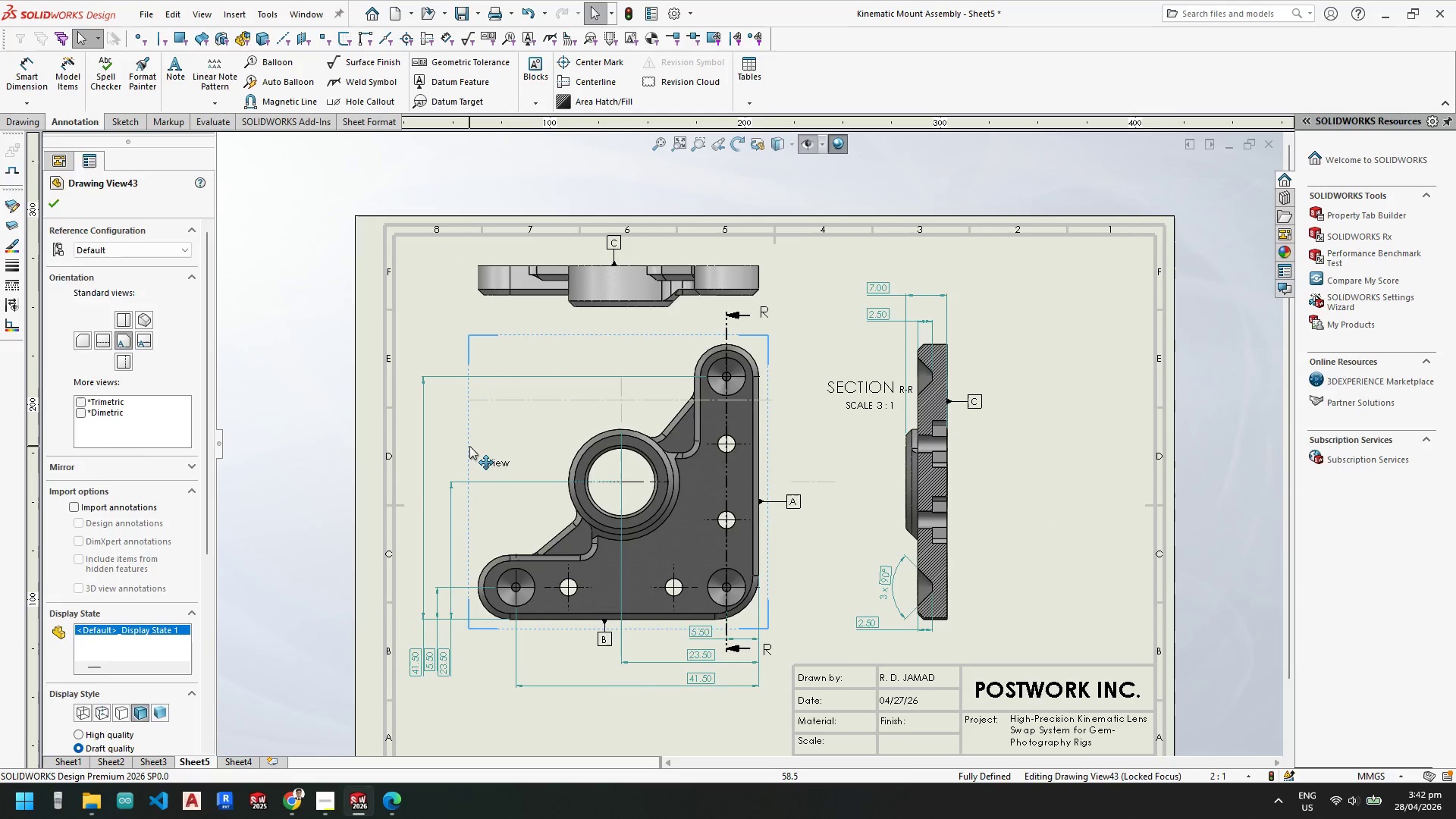 
key(Escape)
 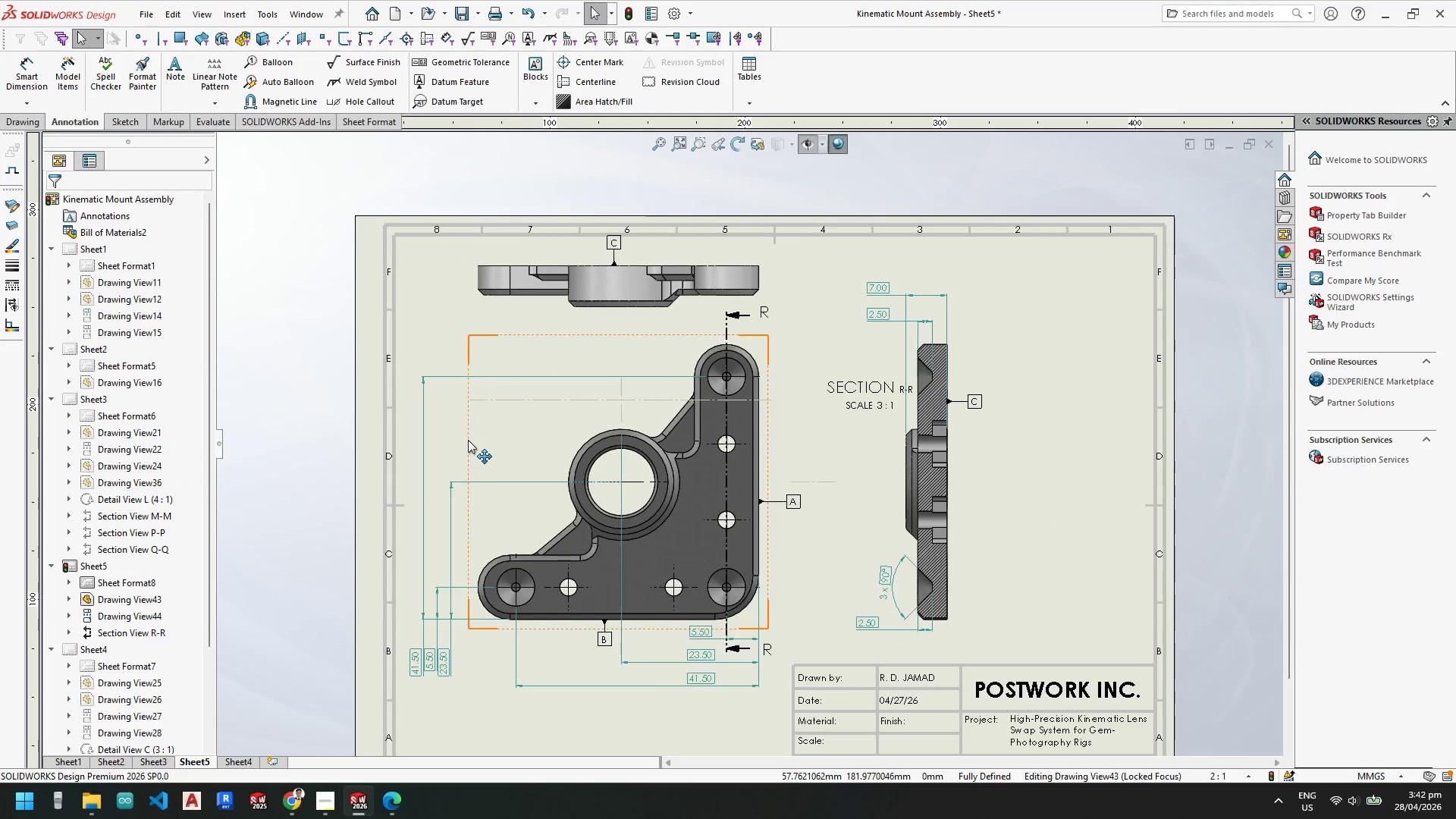 
key(Escape)
 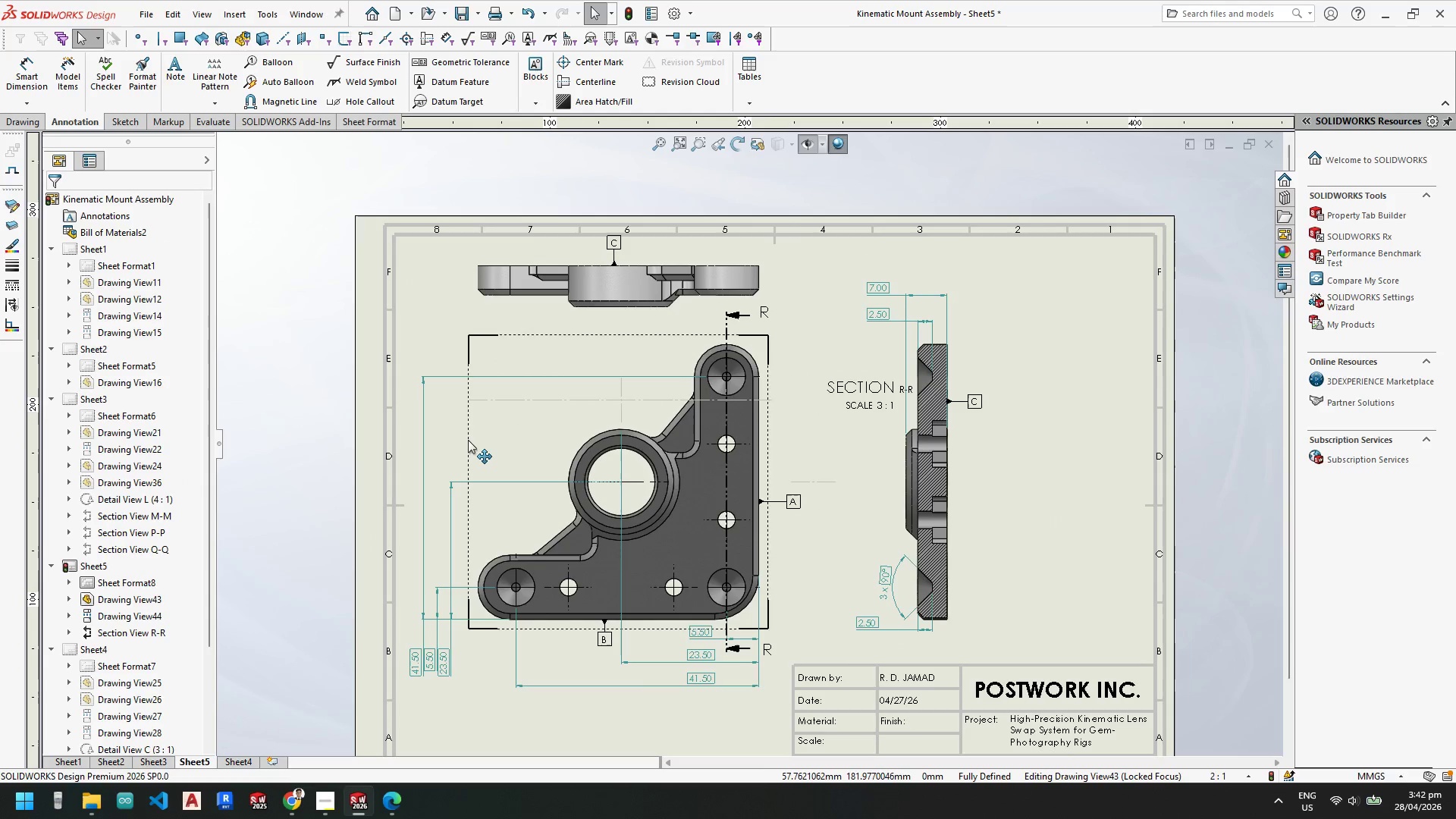 
left_click_drag(start_coordinate=[468, 439], to_coordinate=[469, 454])
 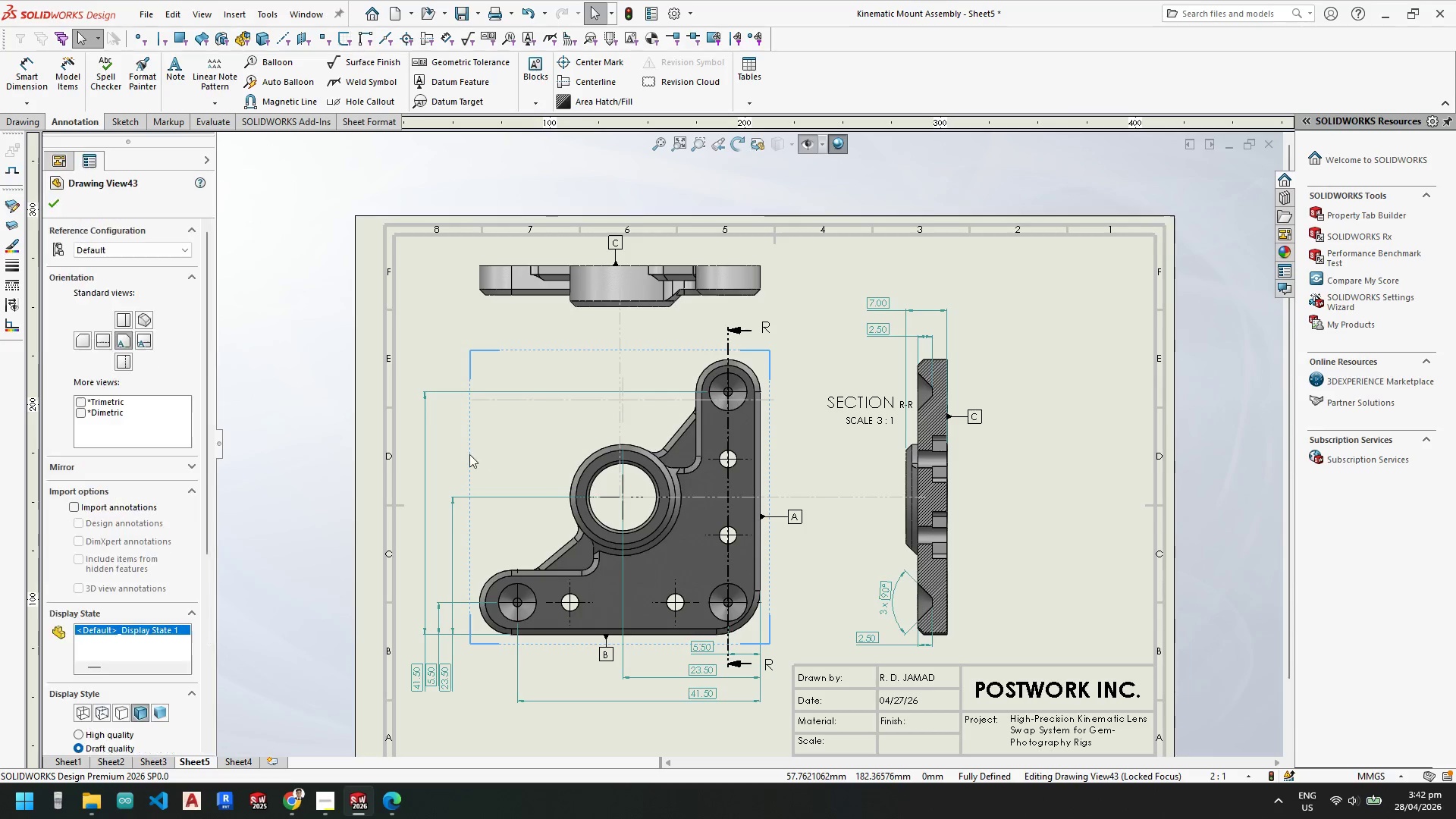 
key(Escape)
 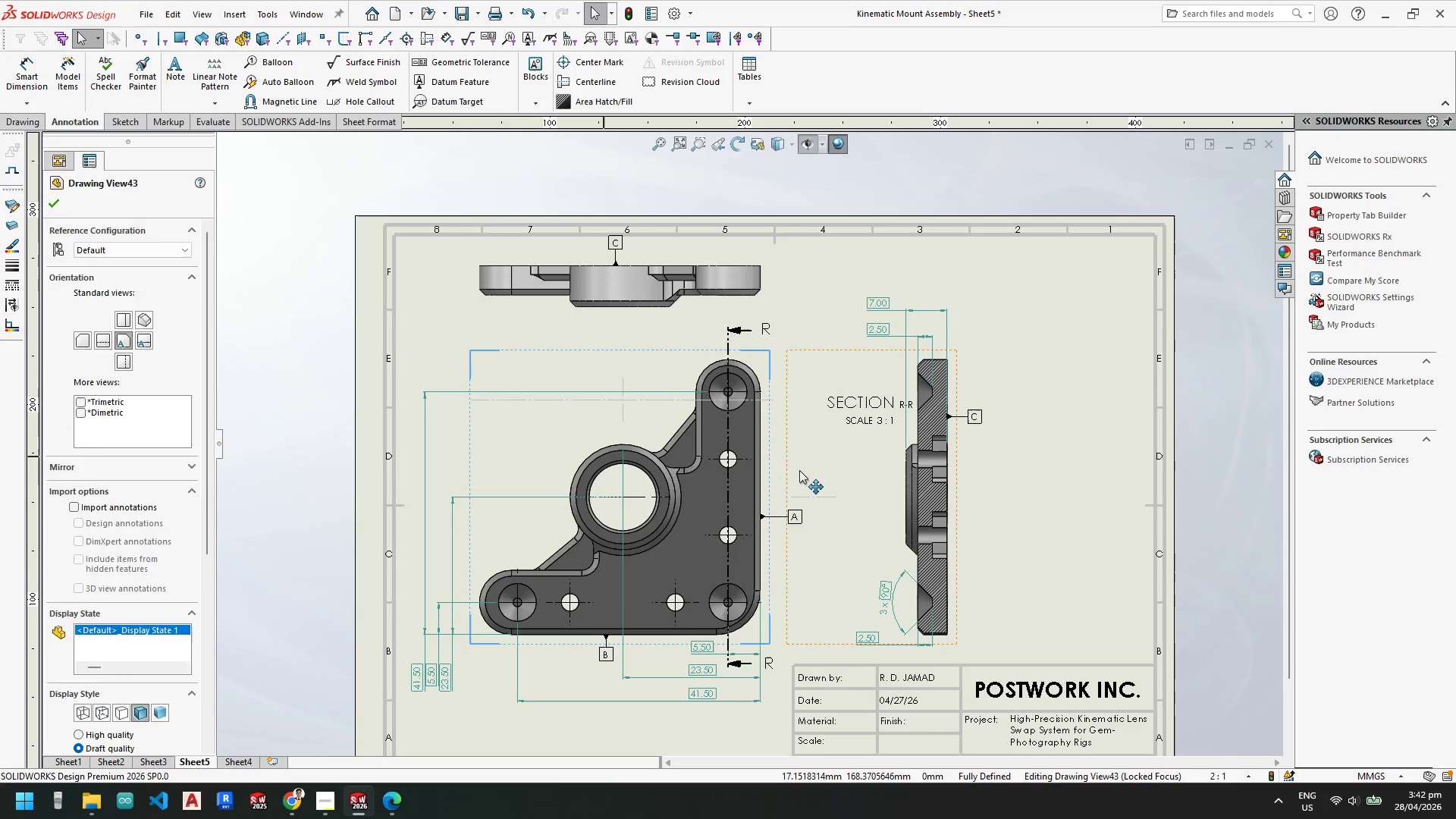 
key(Escape)
 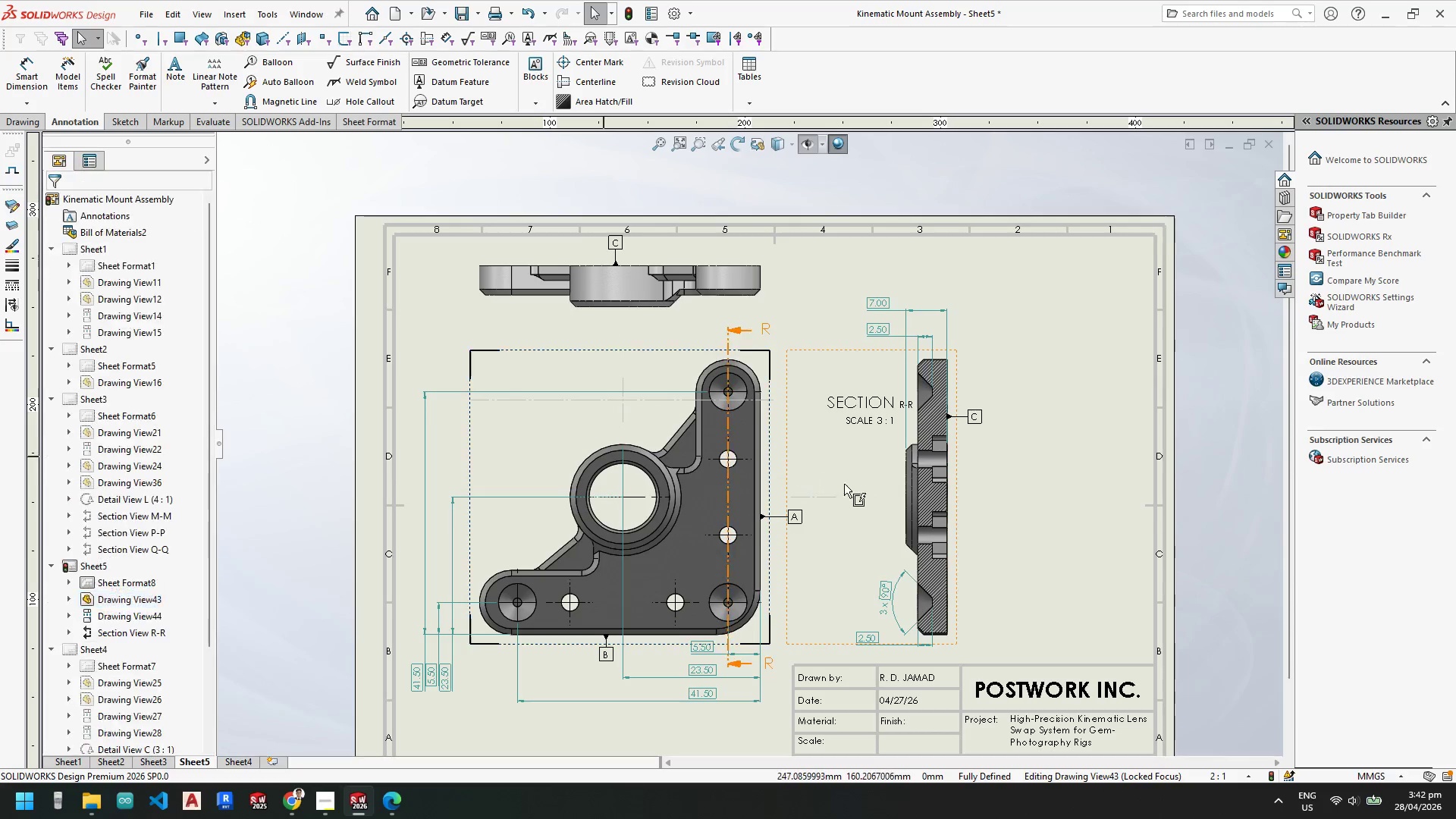 
key(Escape)
 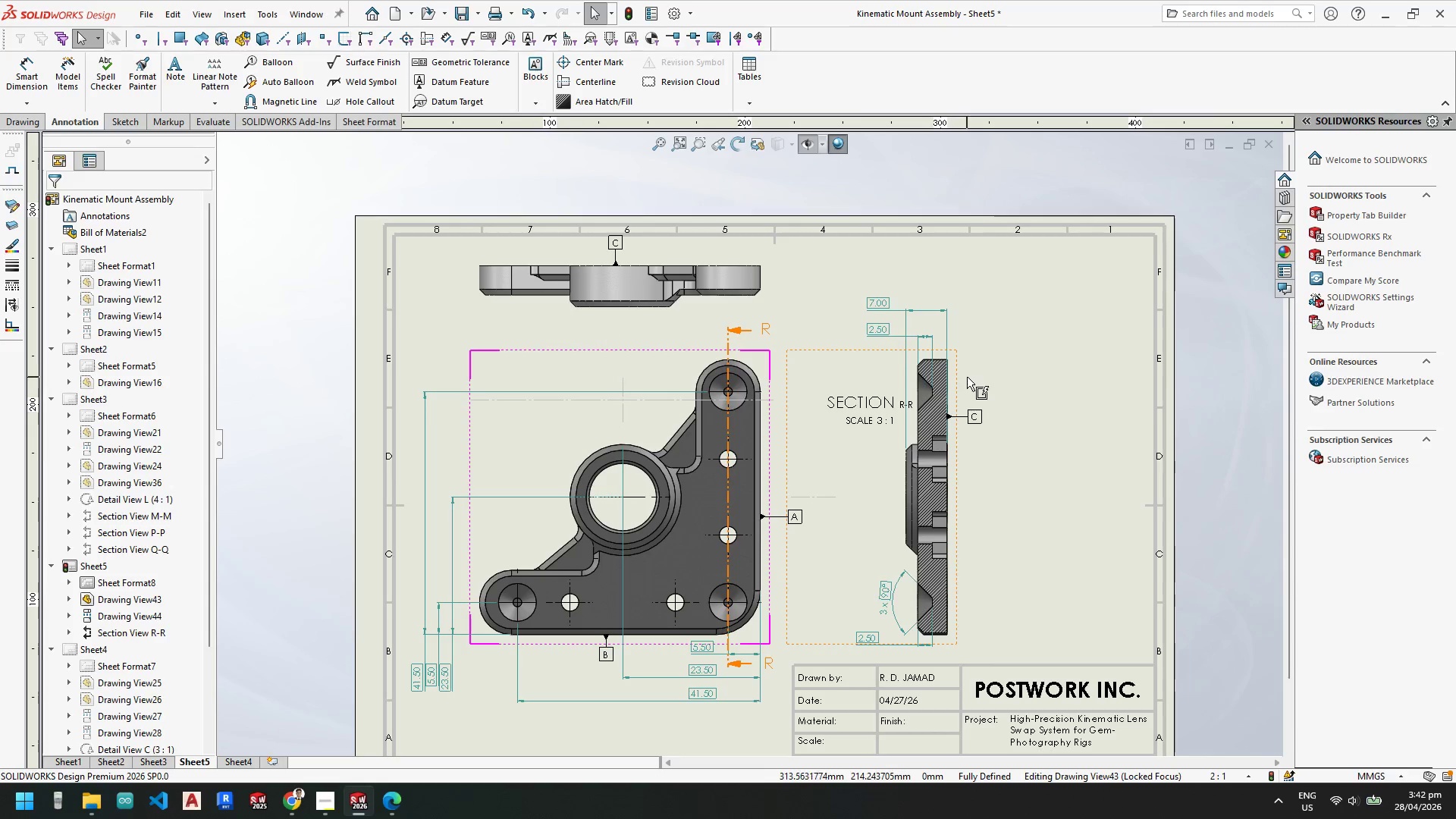 
left_click_drag(start_coordinate=[959, 375], to_coordinate=[915, 376])
 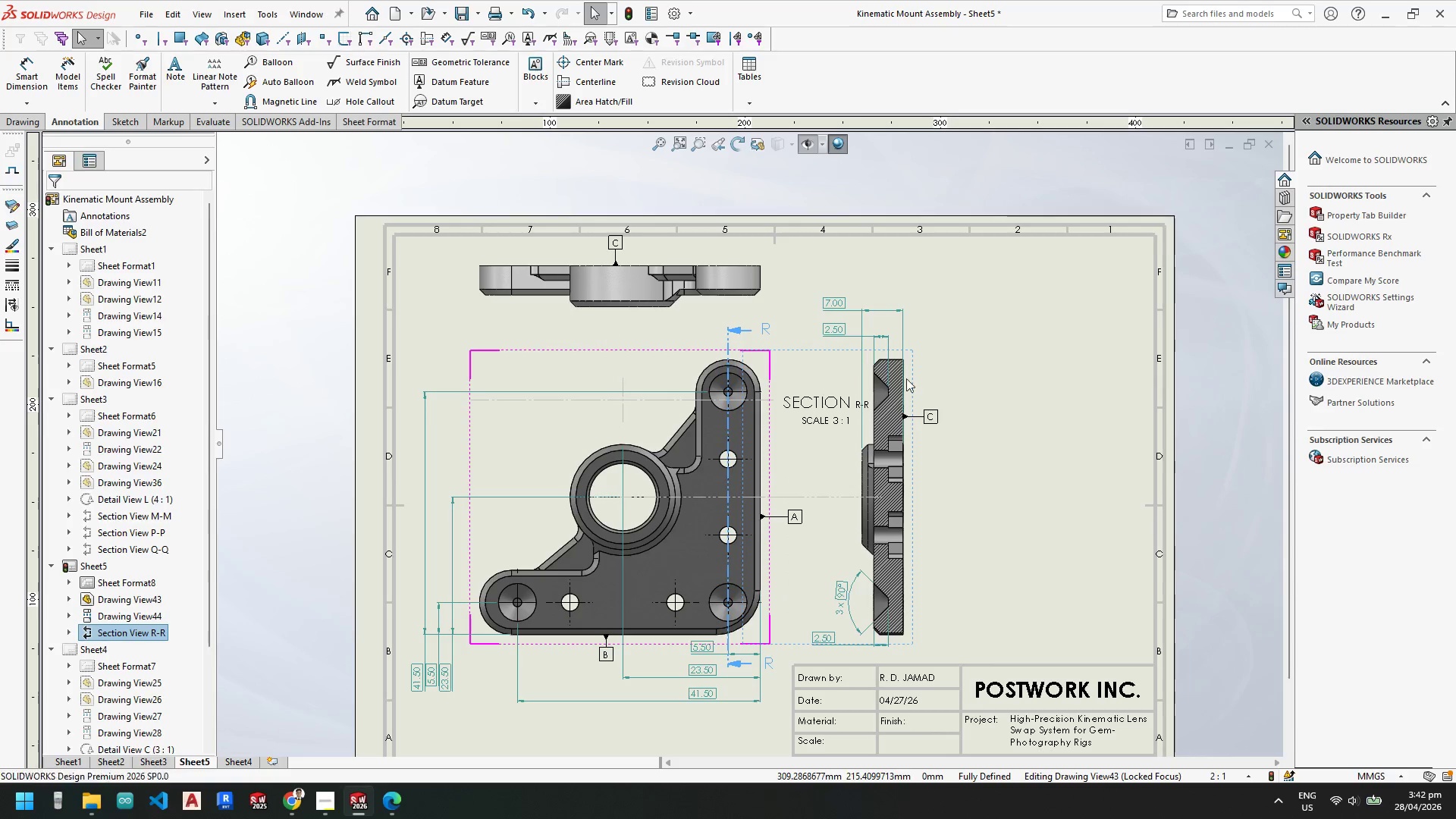 
key(Escape)
 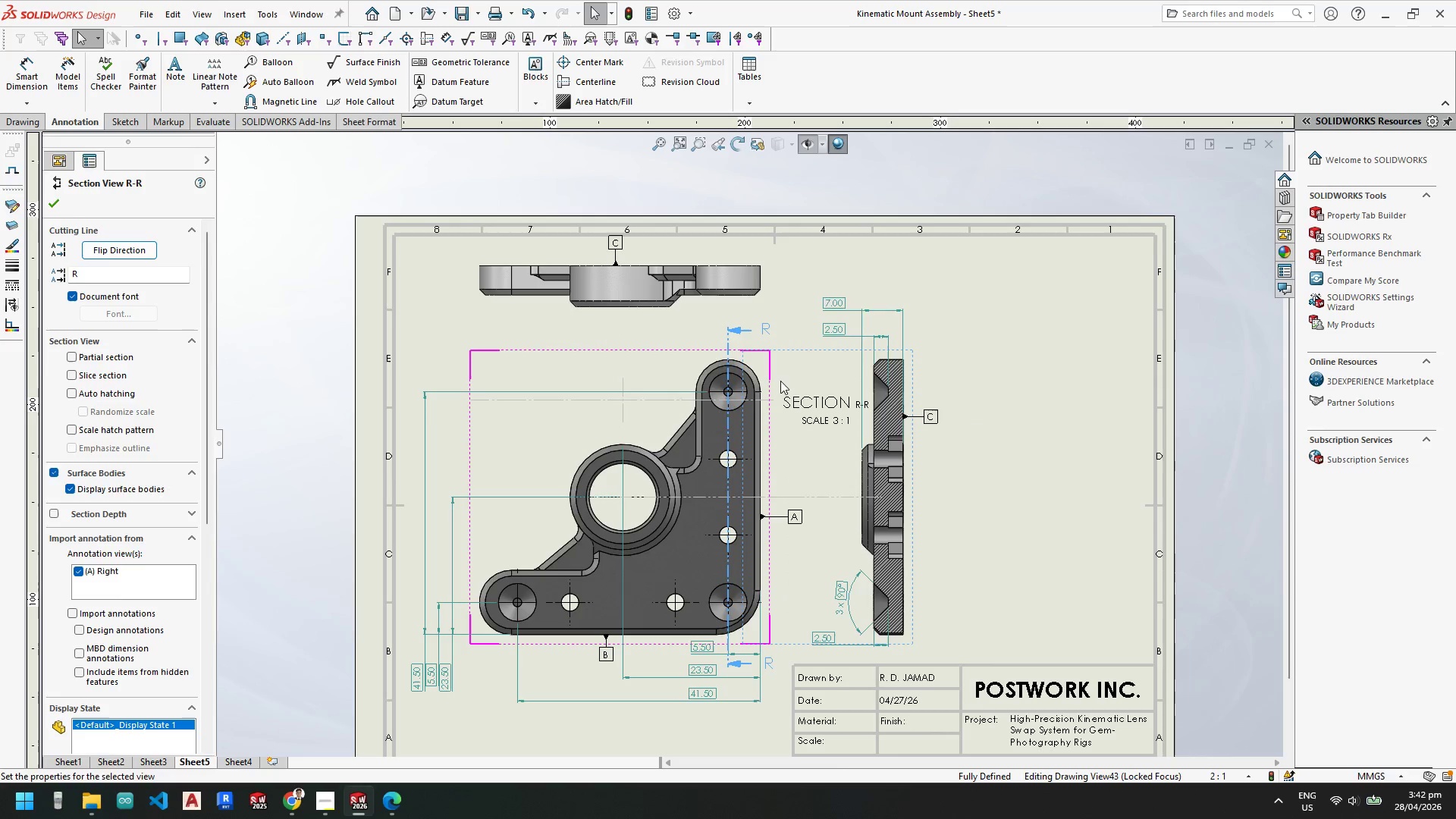 
key(Escape)
 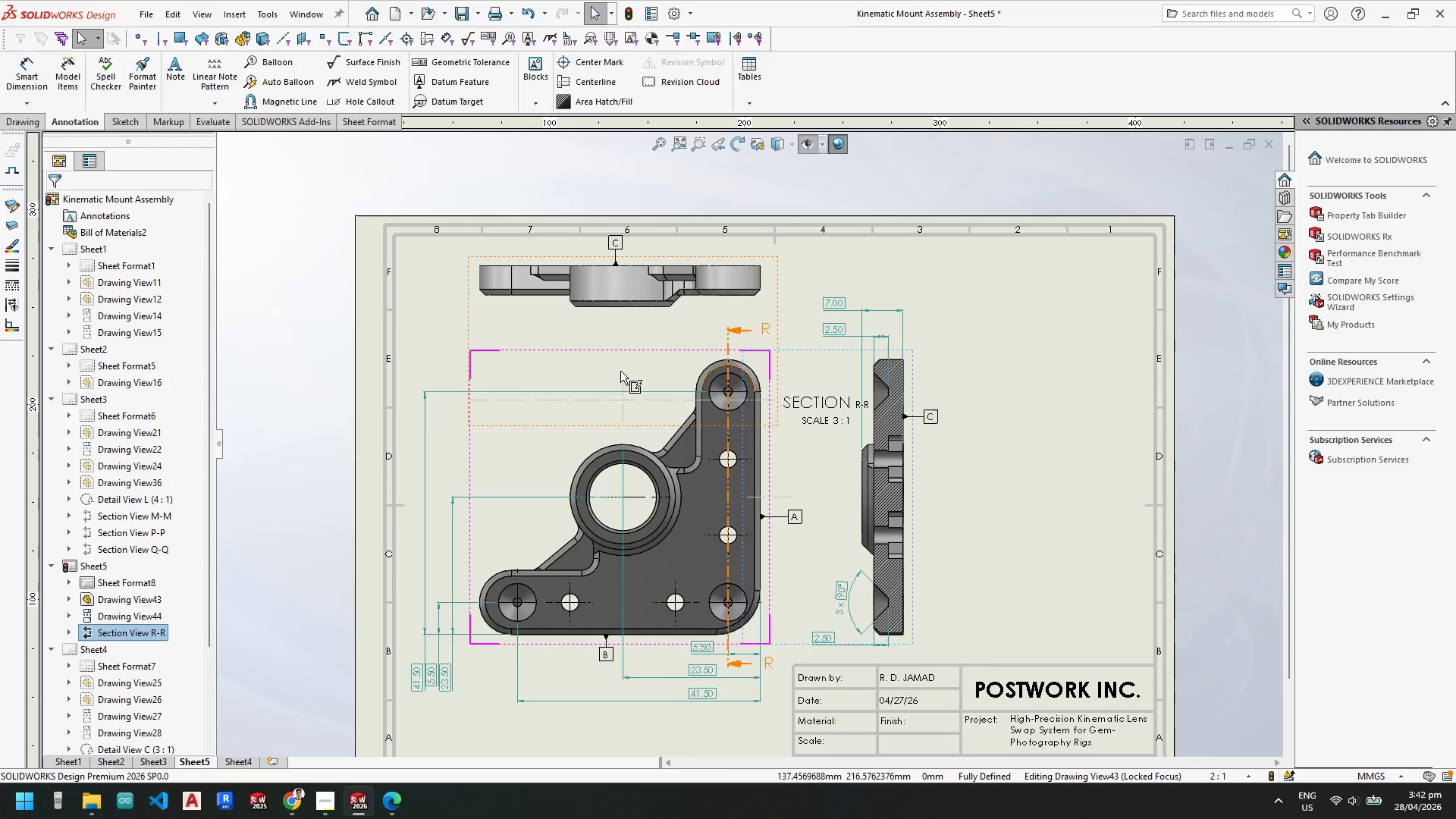 
key(Escape)
 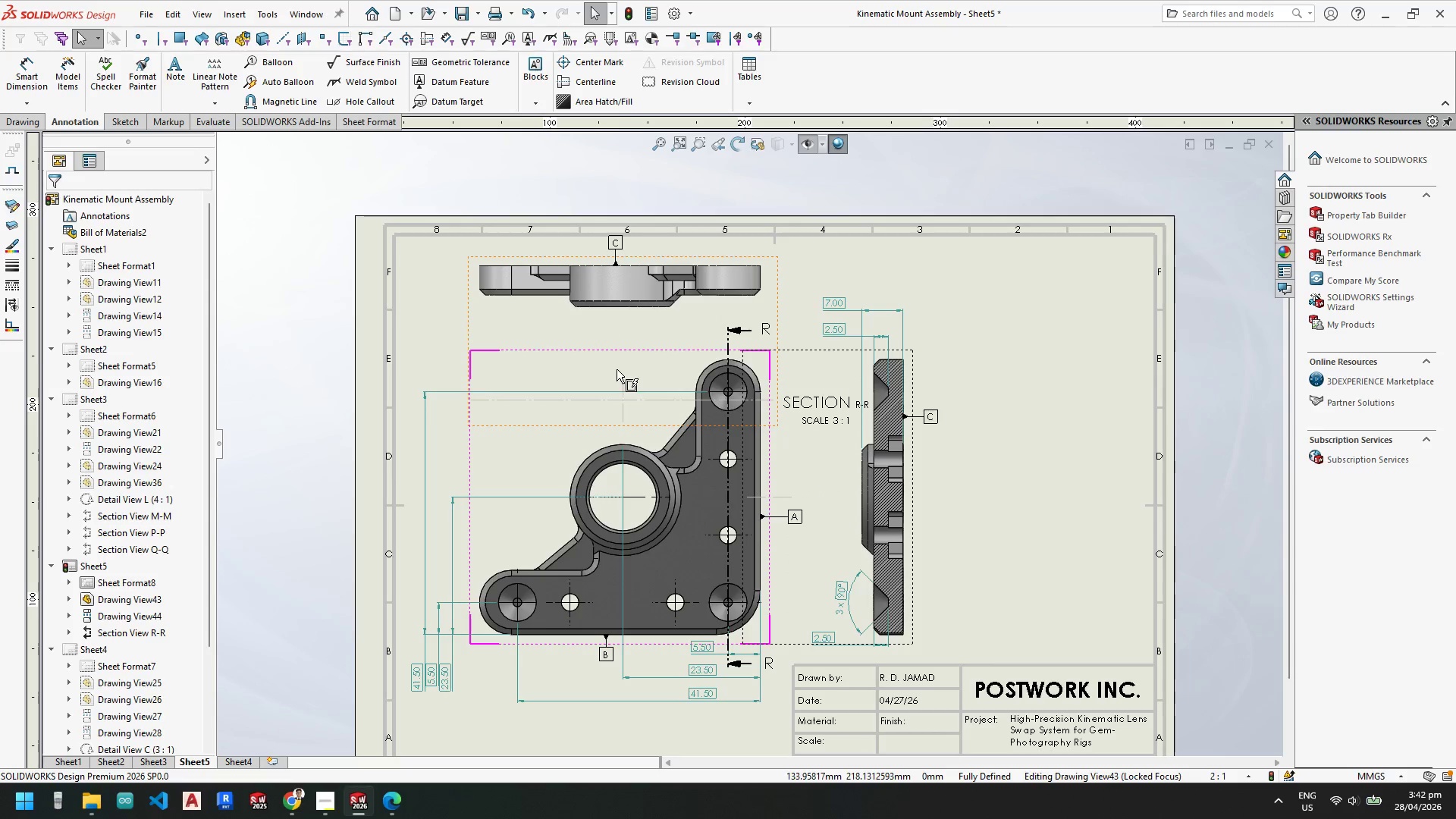 
key(Escape)
 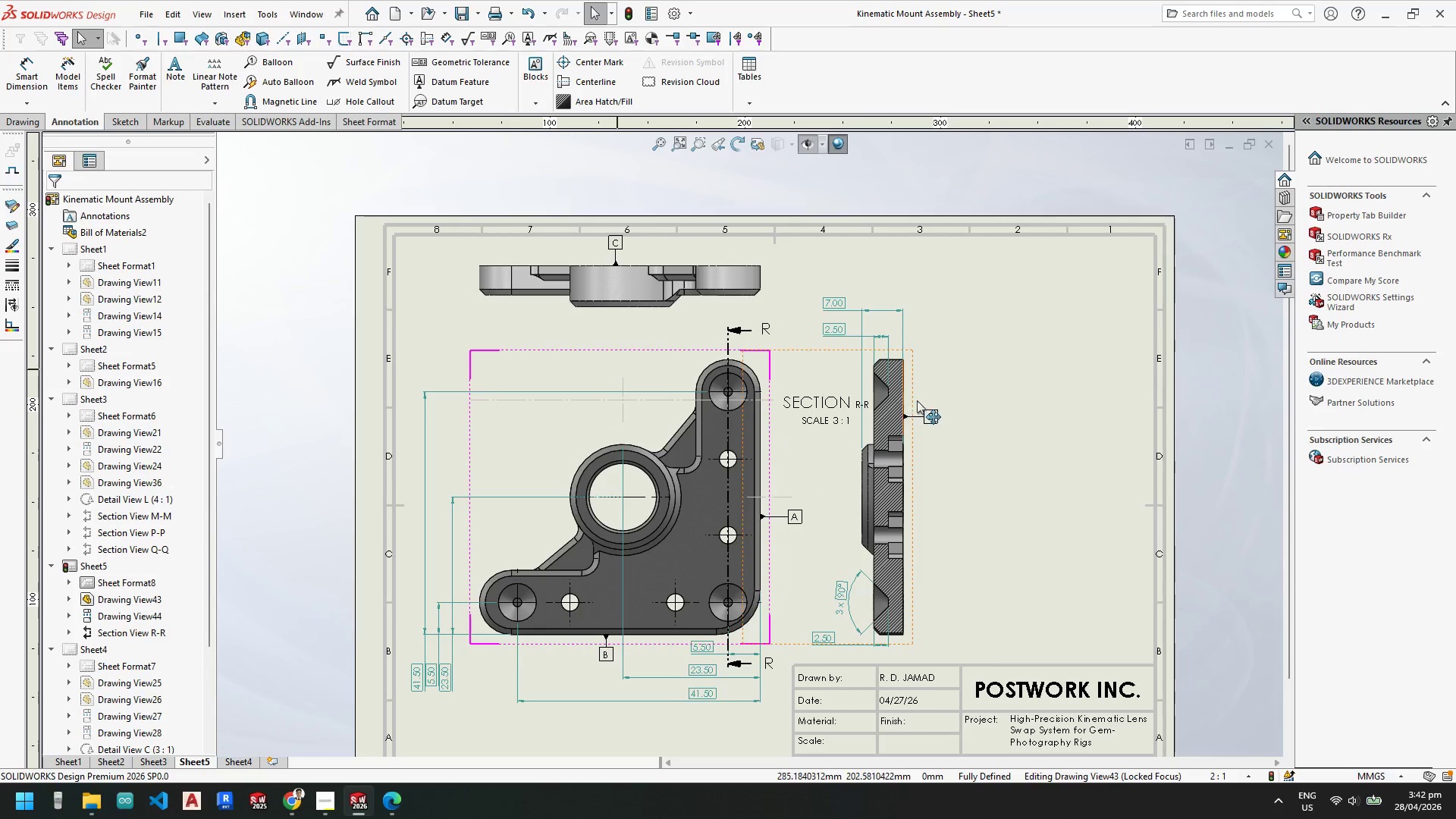 
left_click([972, 397])
 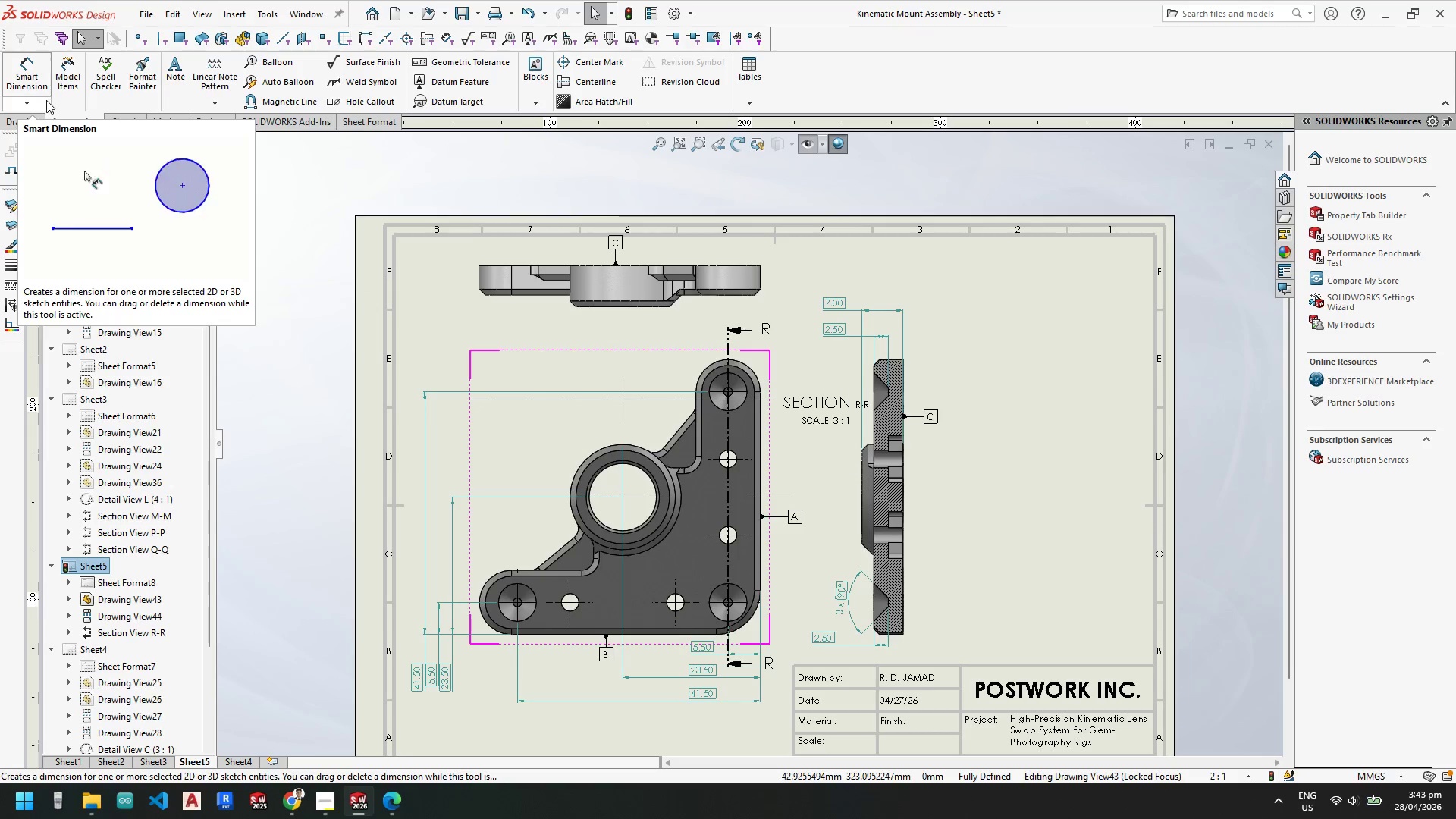 
left_click([26, 118])
 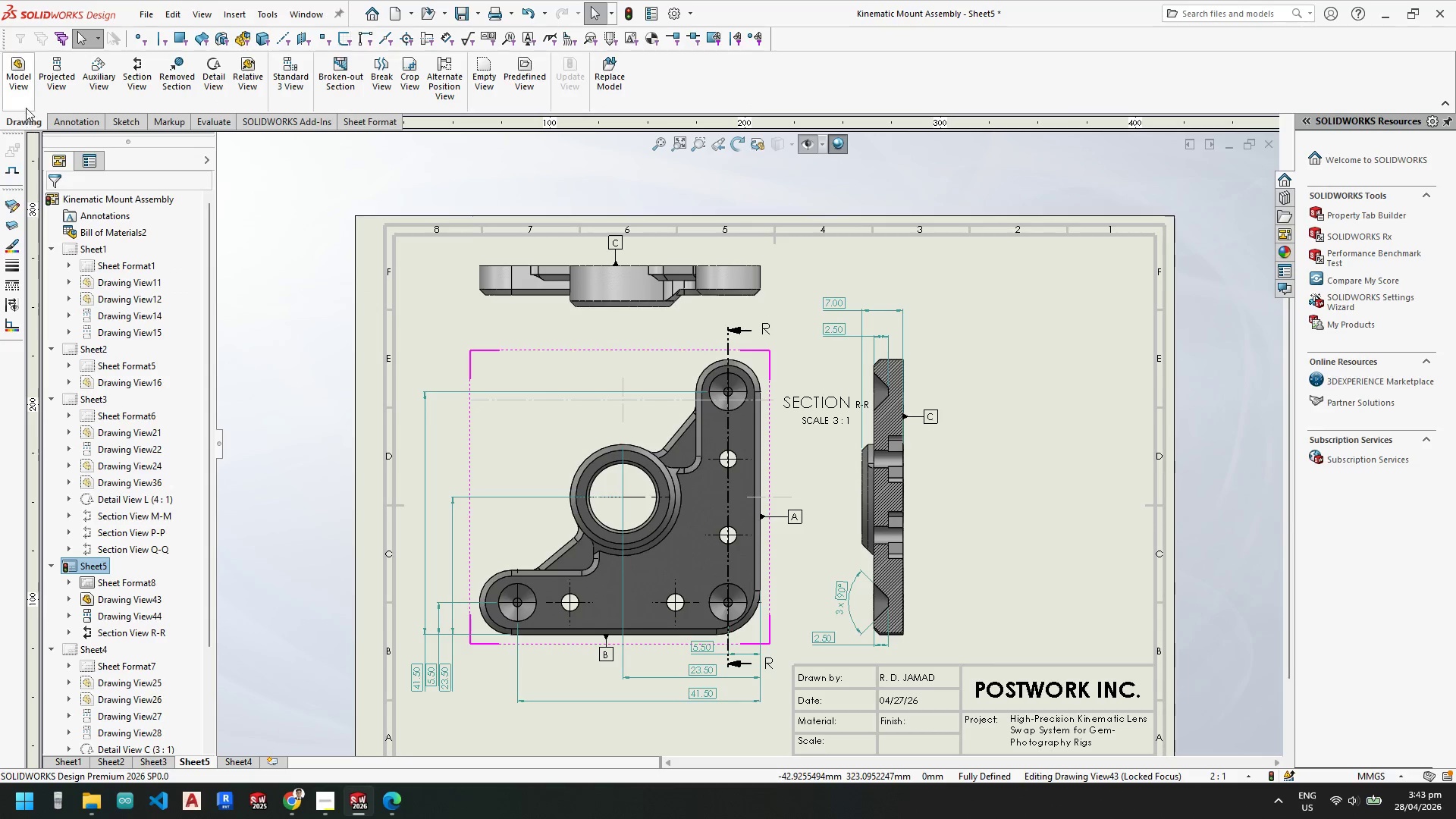 
mouse_move([22, 80])
 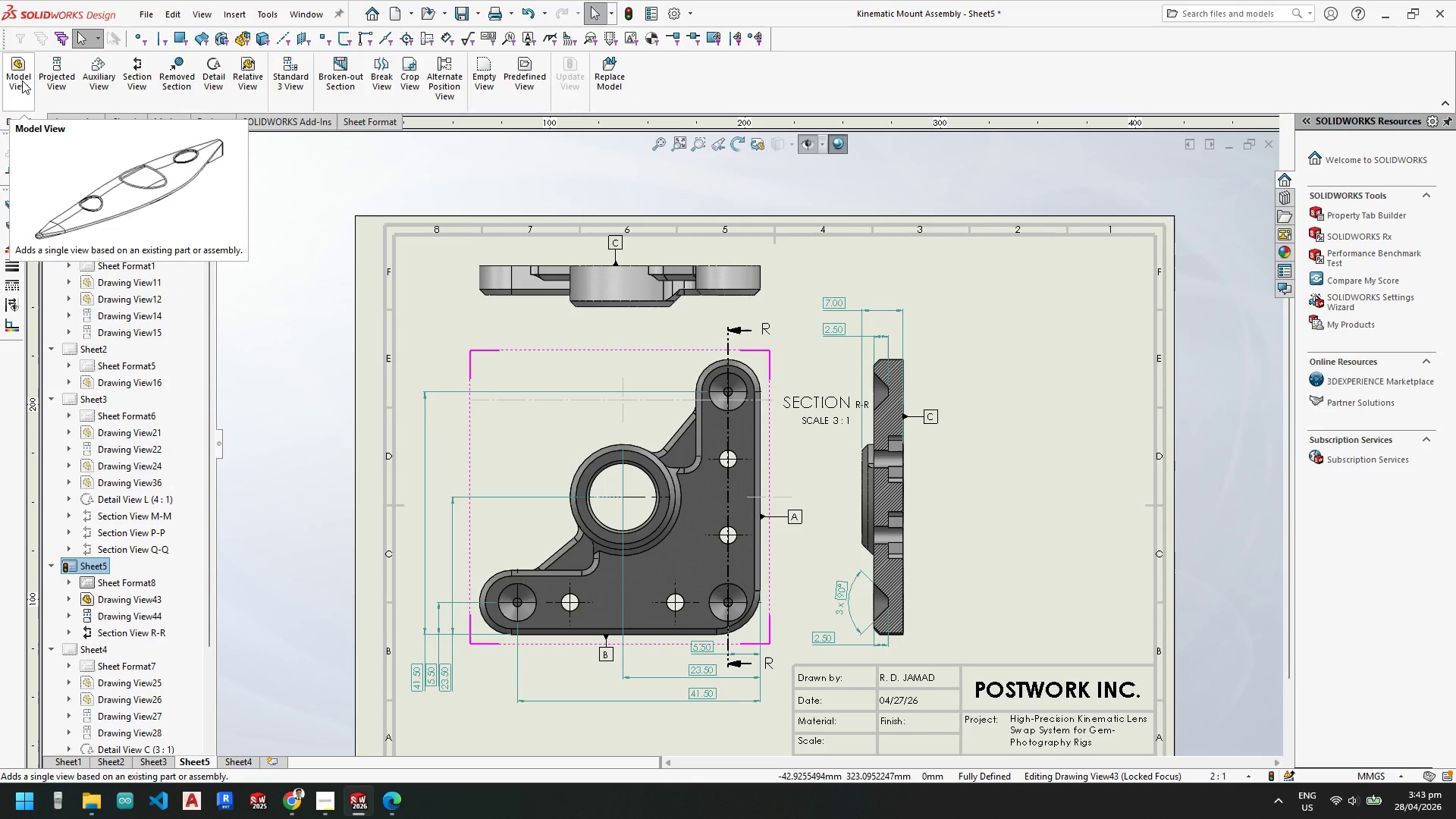 
left_click([22, 80])
 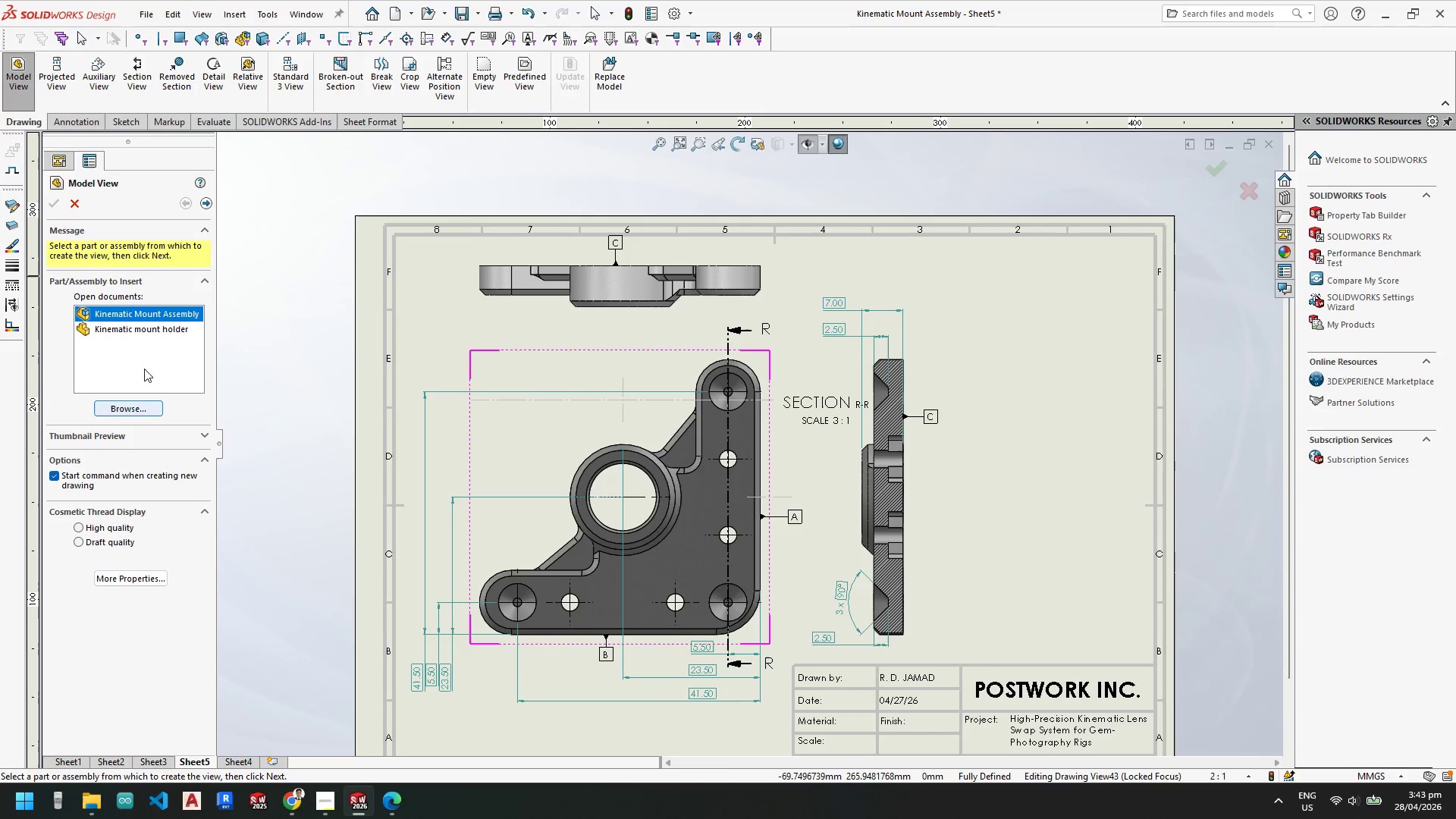 
double_click([157, 329])
 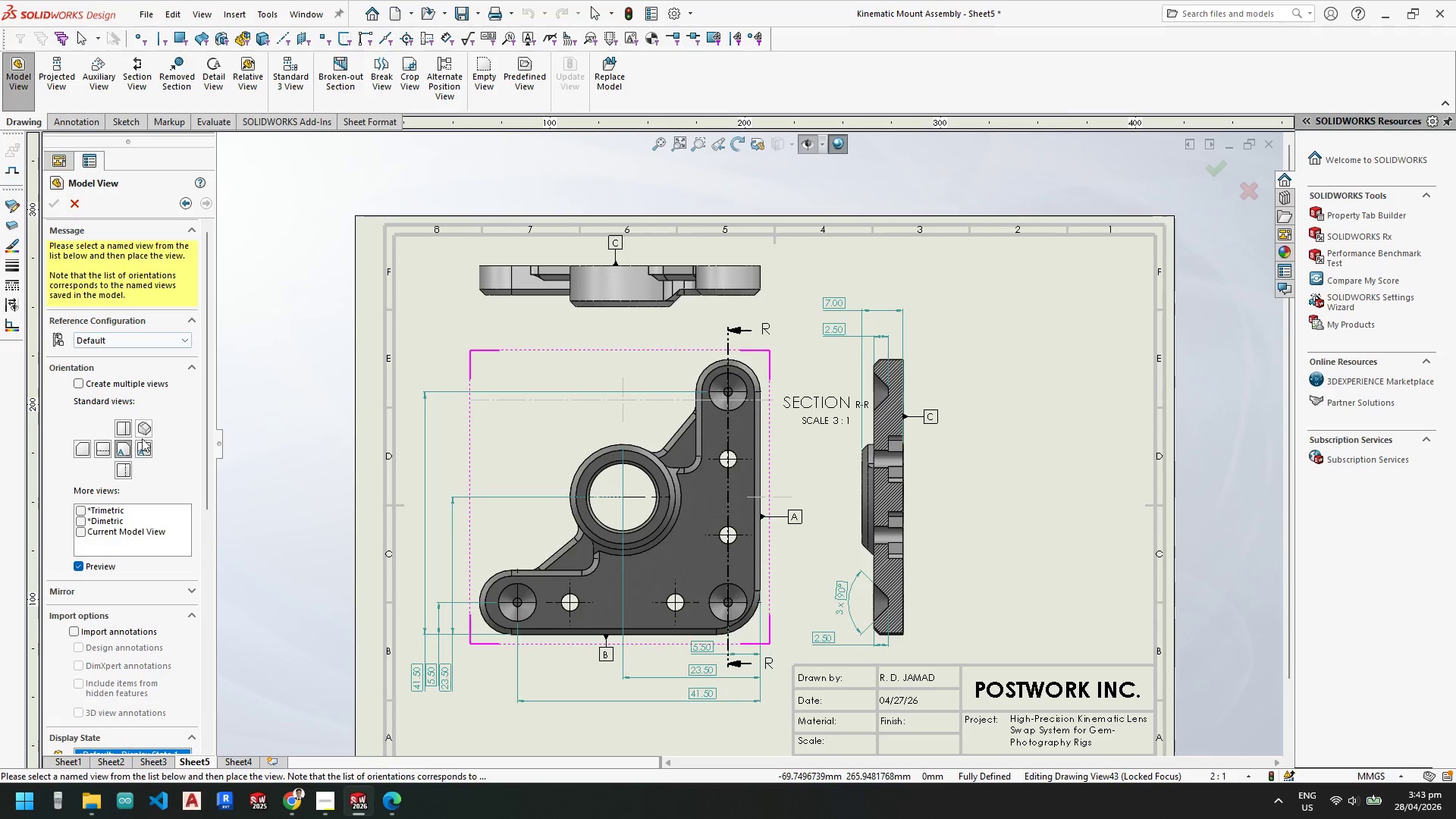 
left_click([143, 427])
 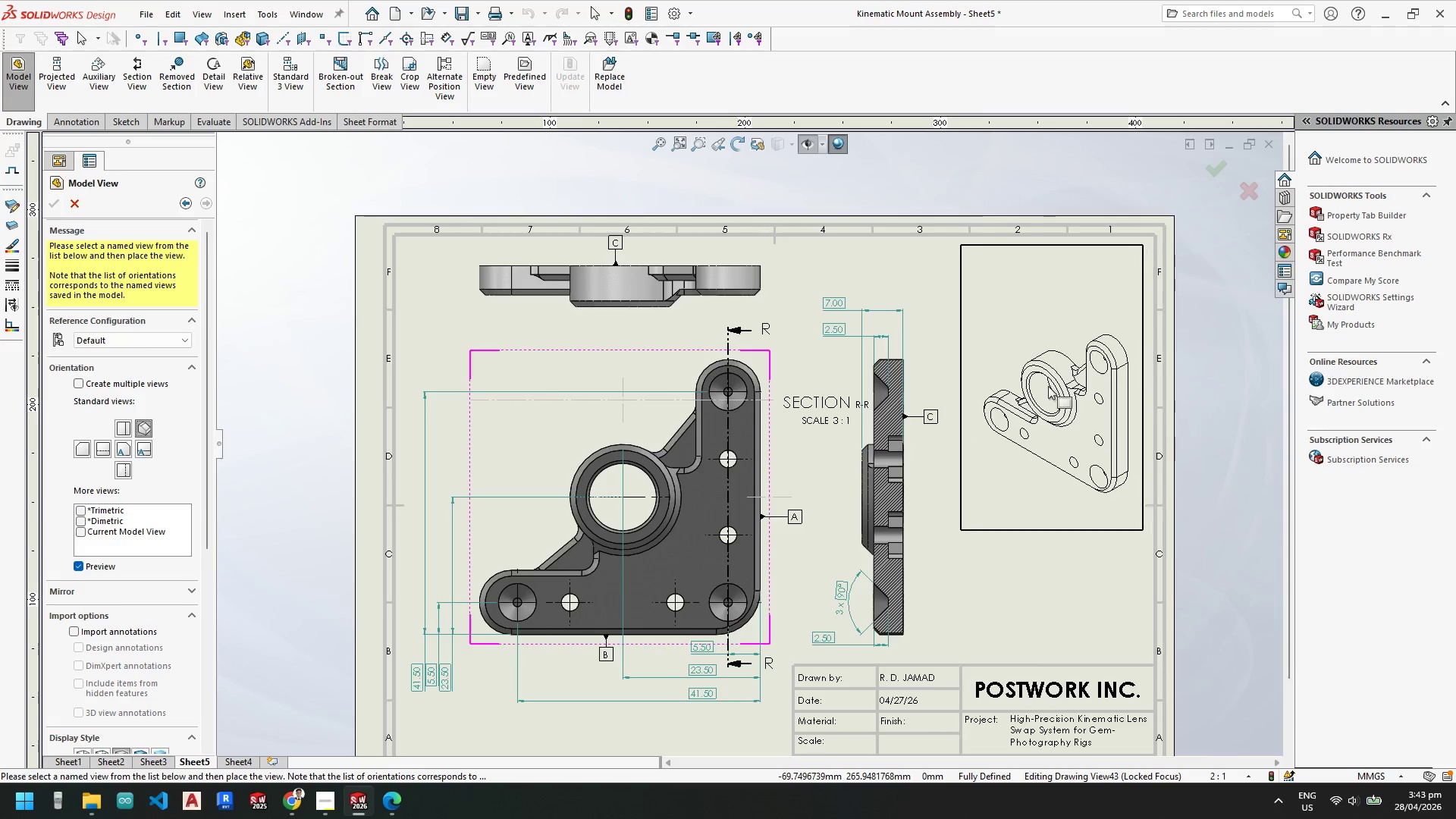 
left_click([1042, 396])
 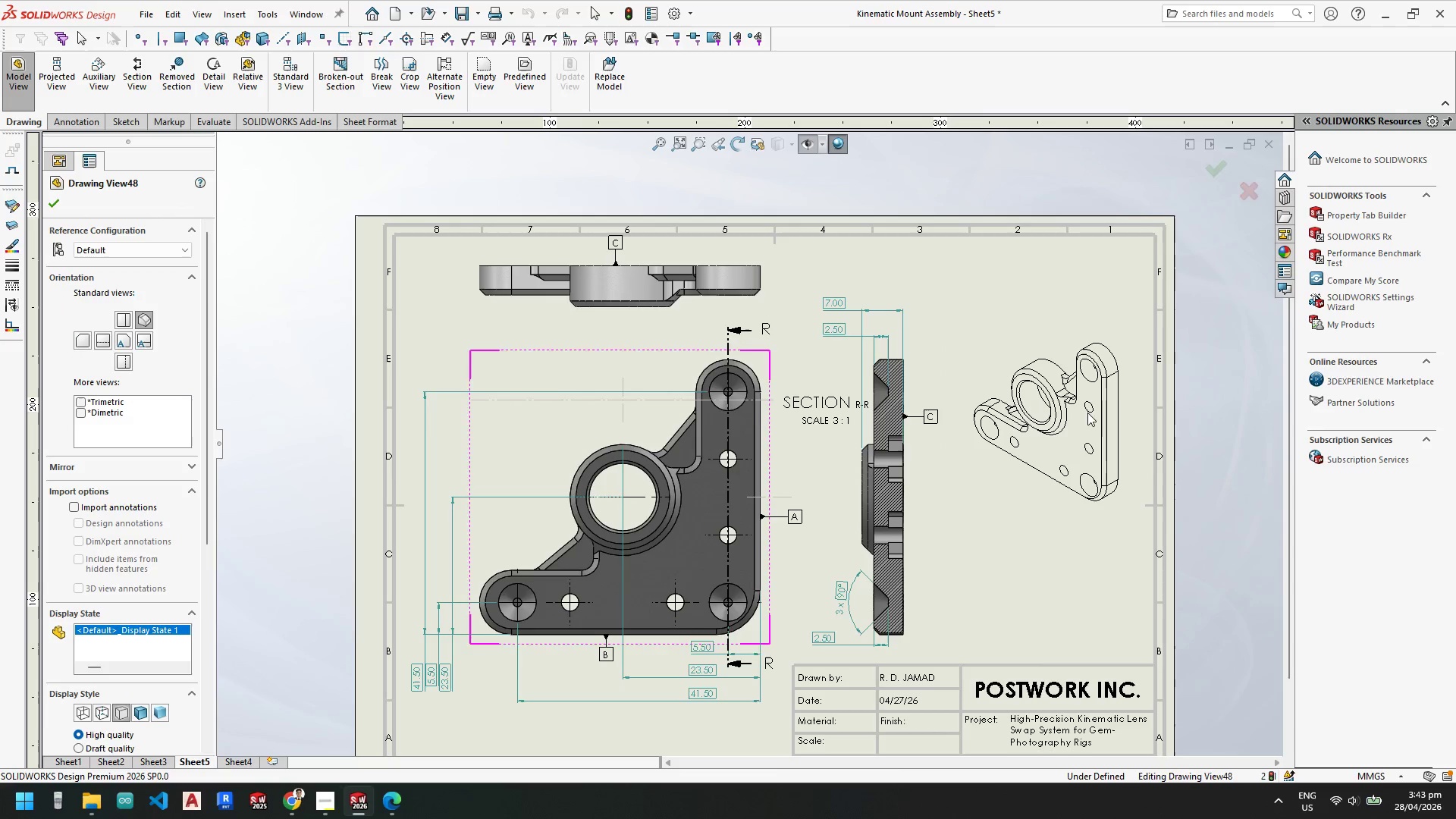 
scroll: coordinate [1083, 419], scroll_direction: down, amount: 4.0
 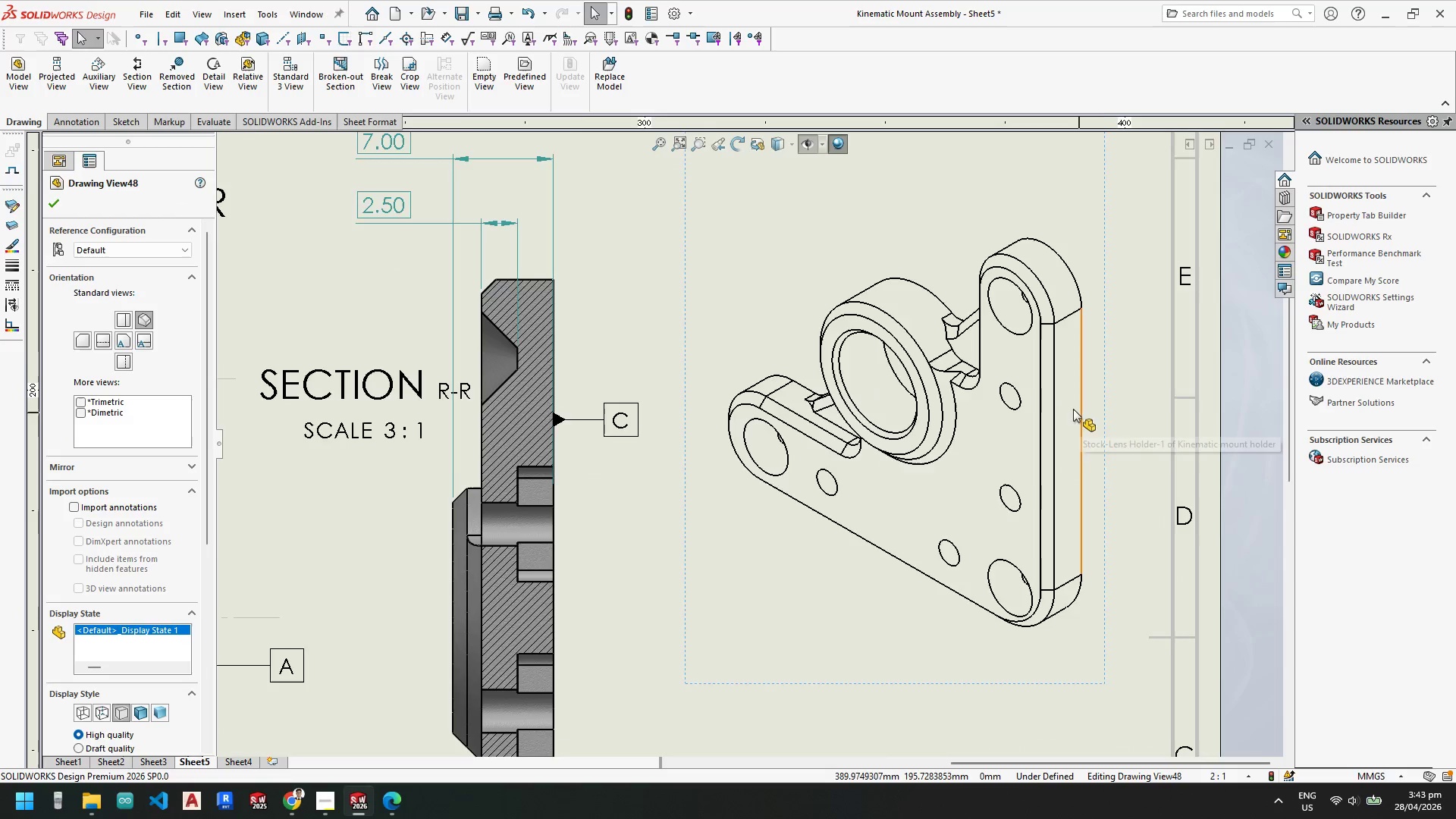 
key(Escape)
 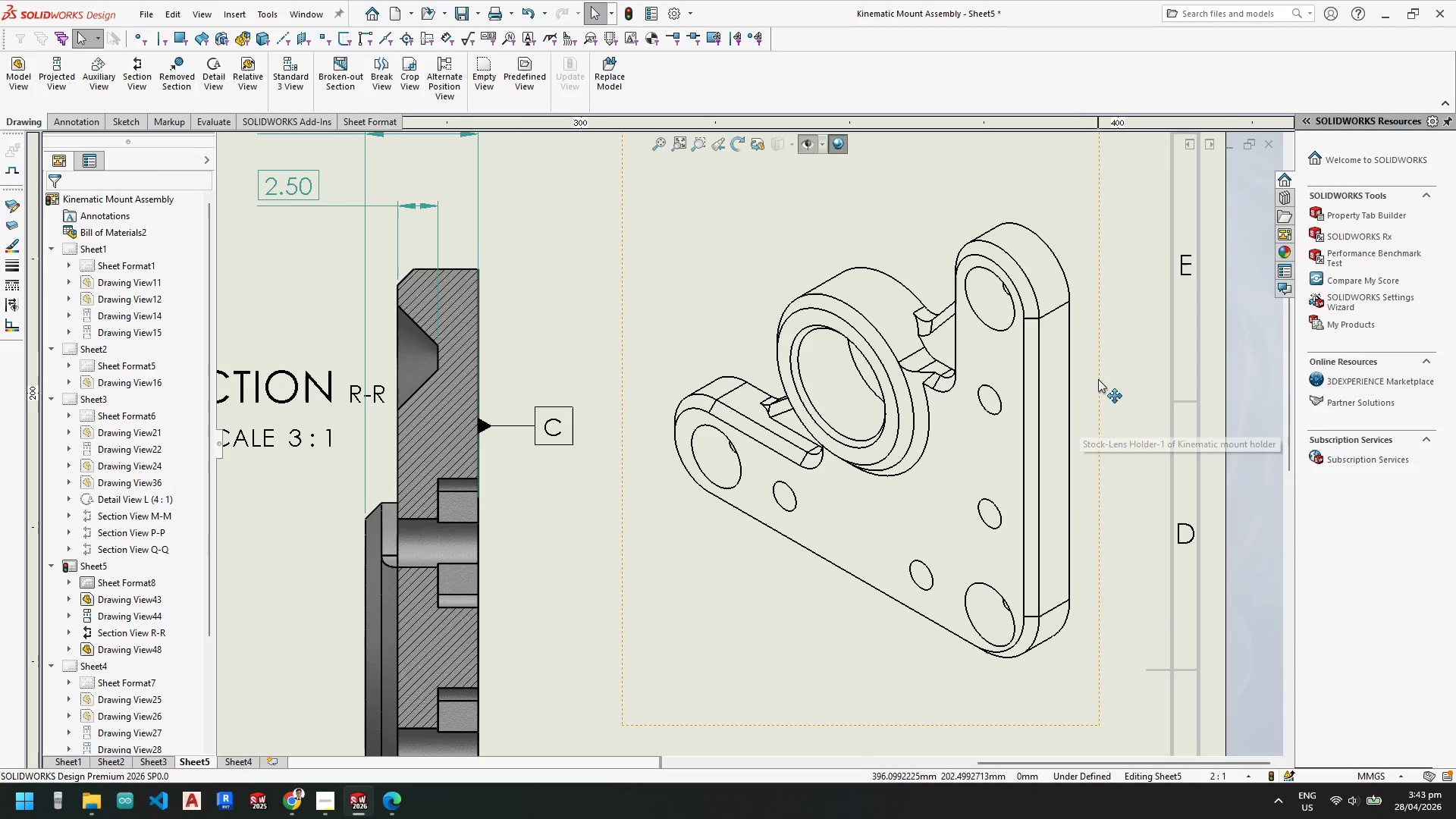 
scroll: coordinate [1053, 390], scroll_direction: down, amount: 1.0
 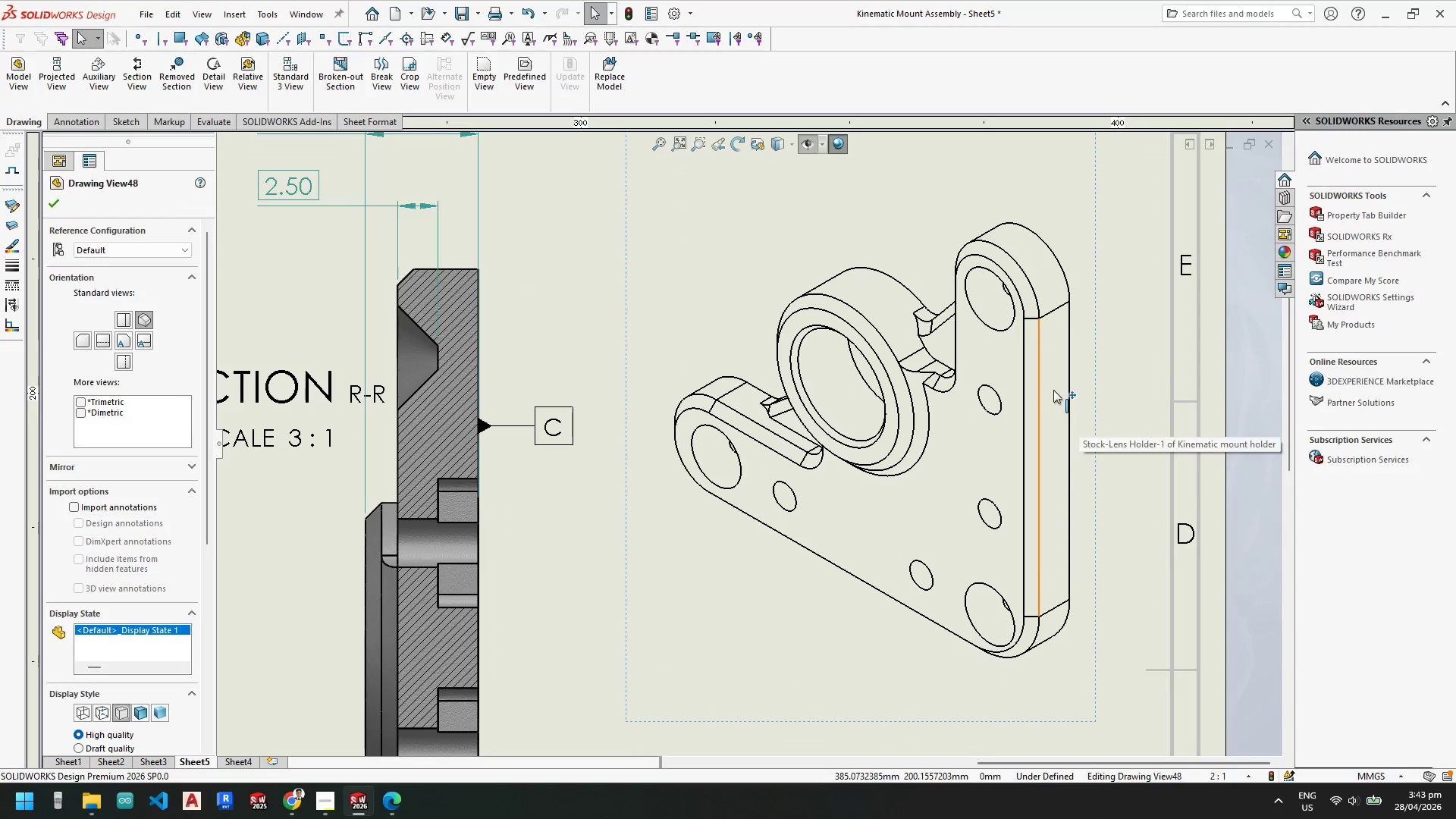 
left_click([1099, 379])
 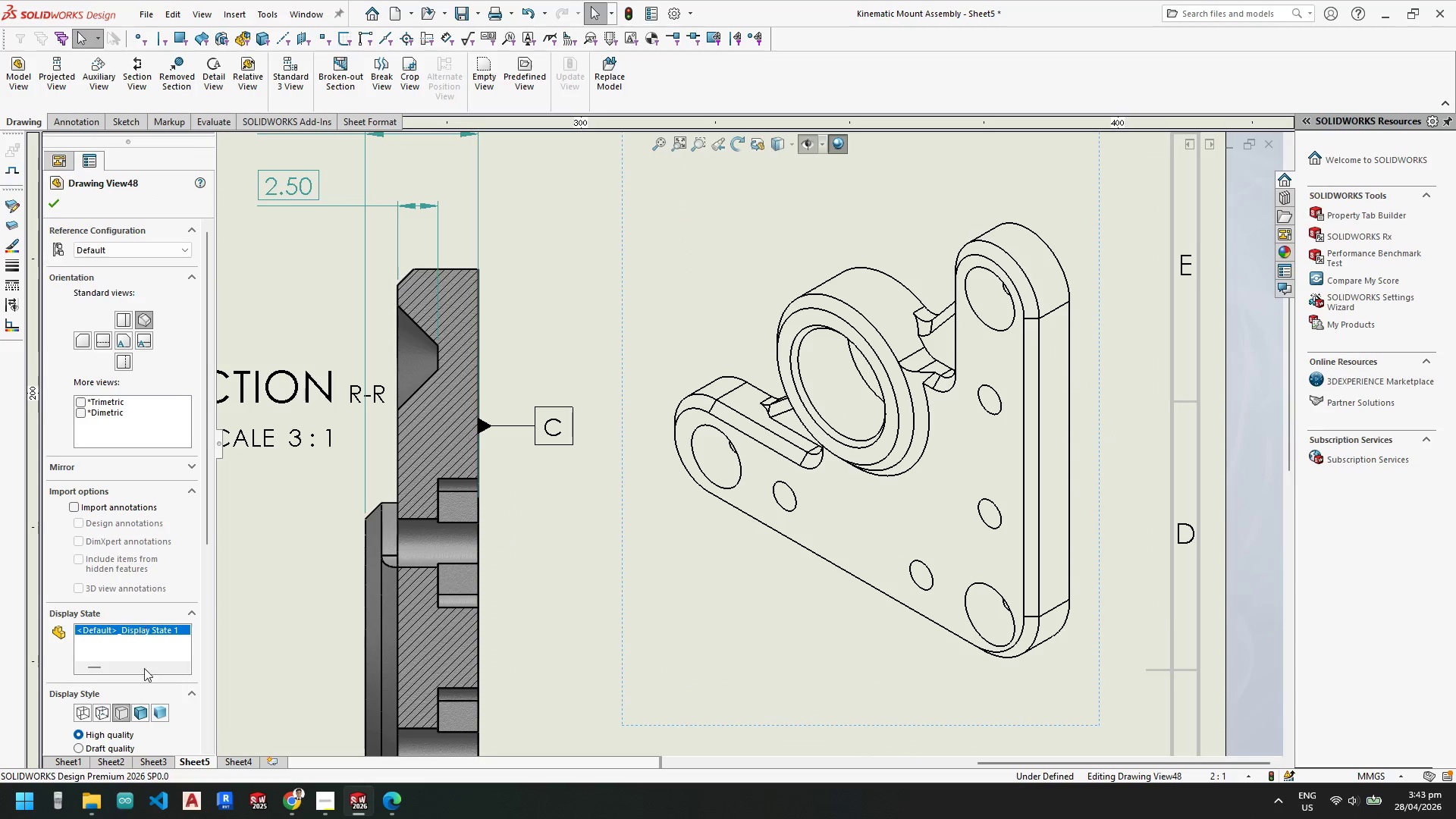 
left_click([146, 712])
 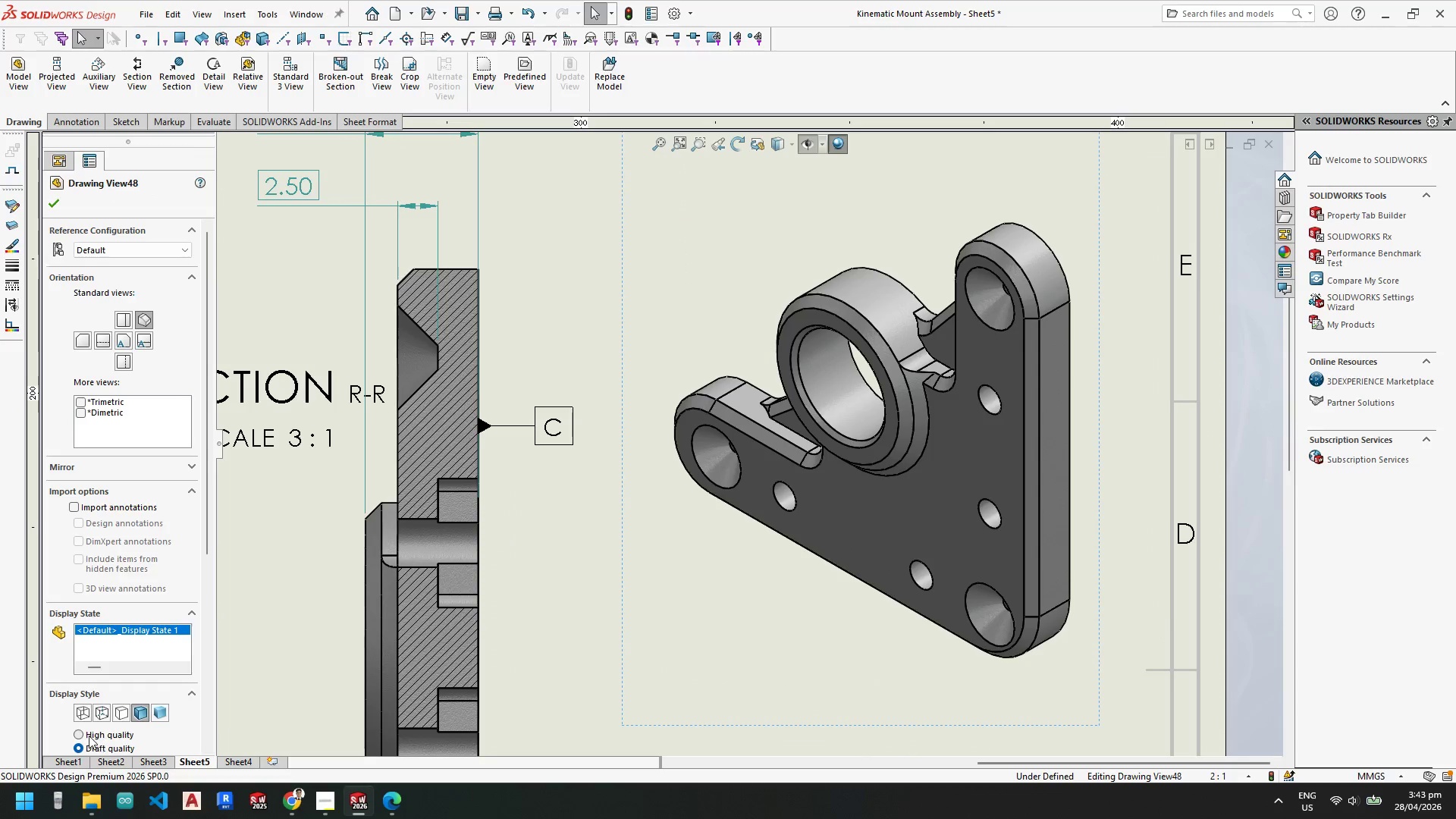 
left_click([83, 734])
 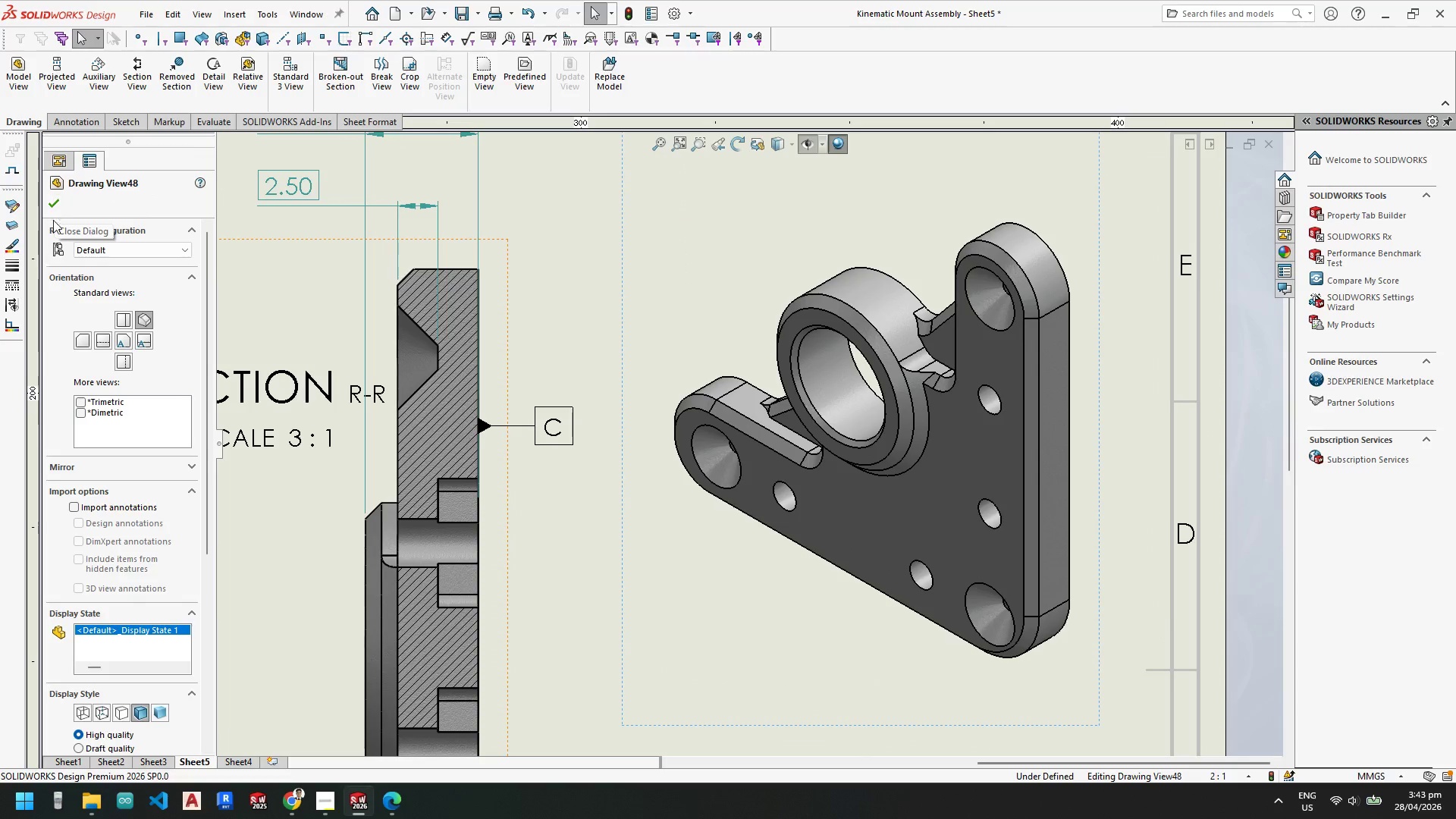 
left_click([73, 507])
 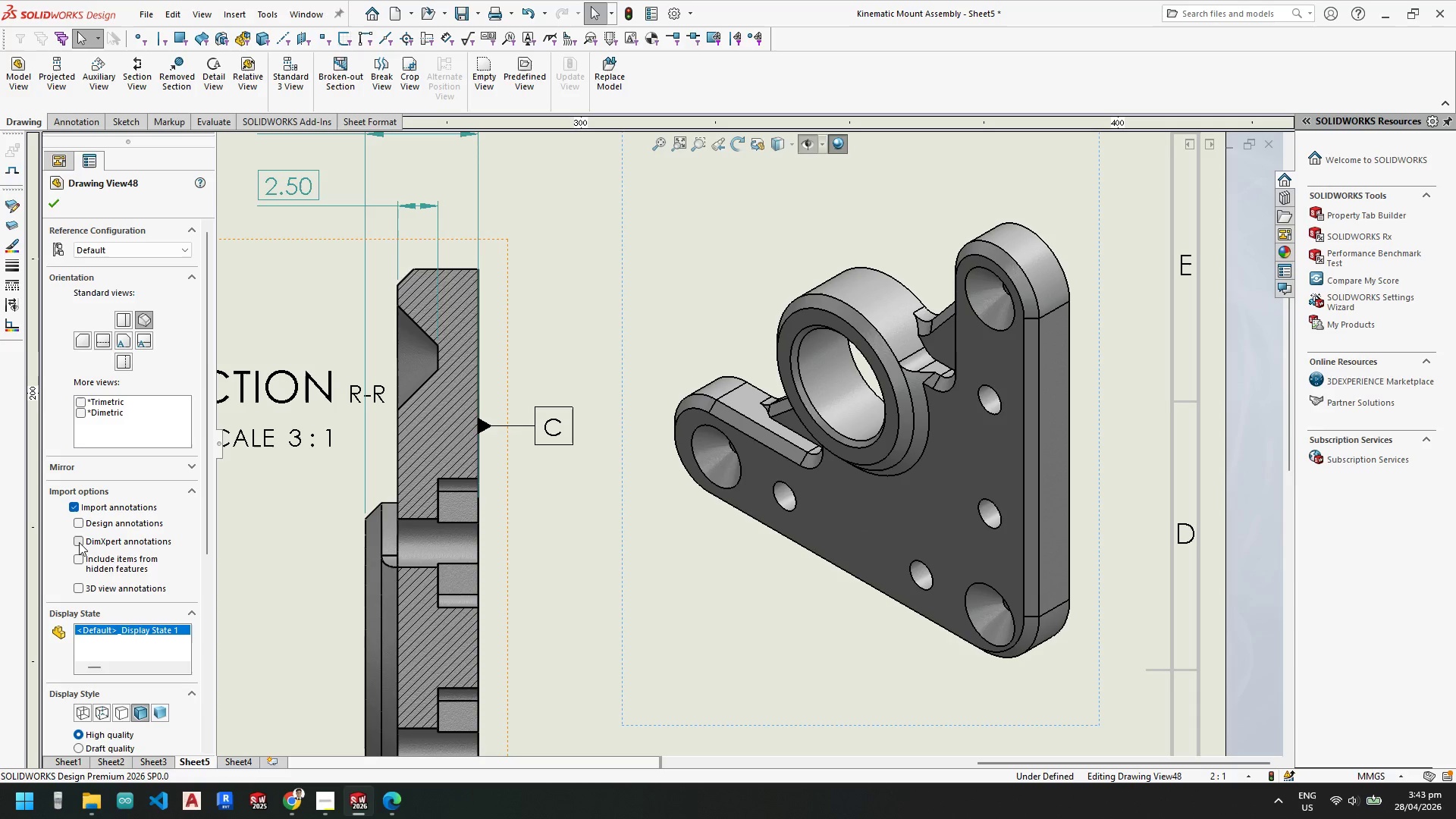 
wait(5.59)
 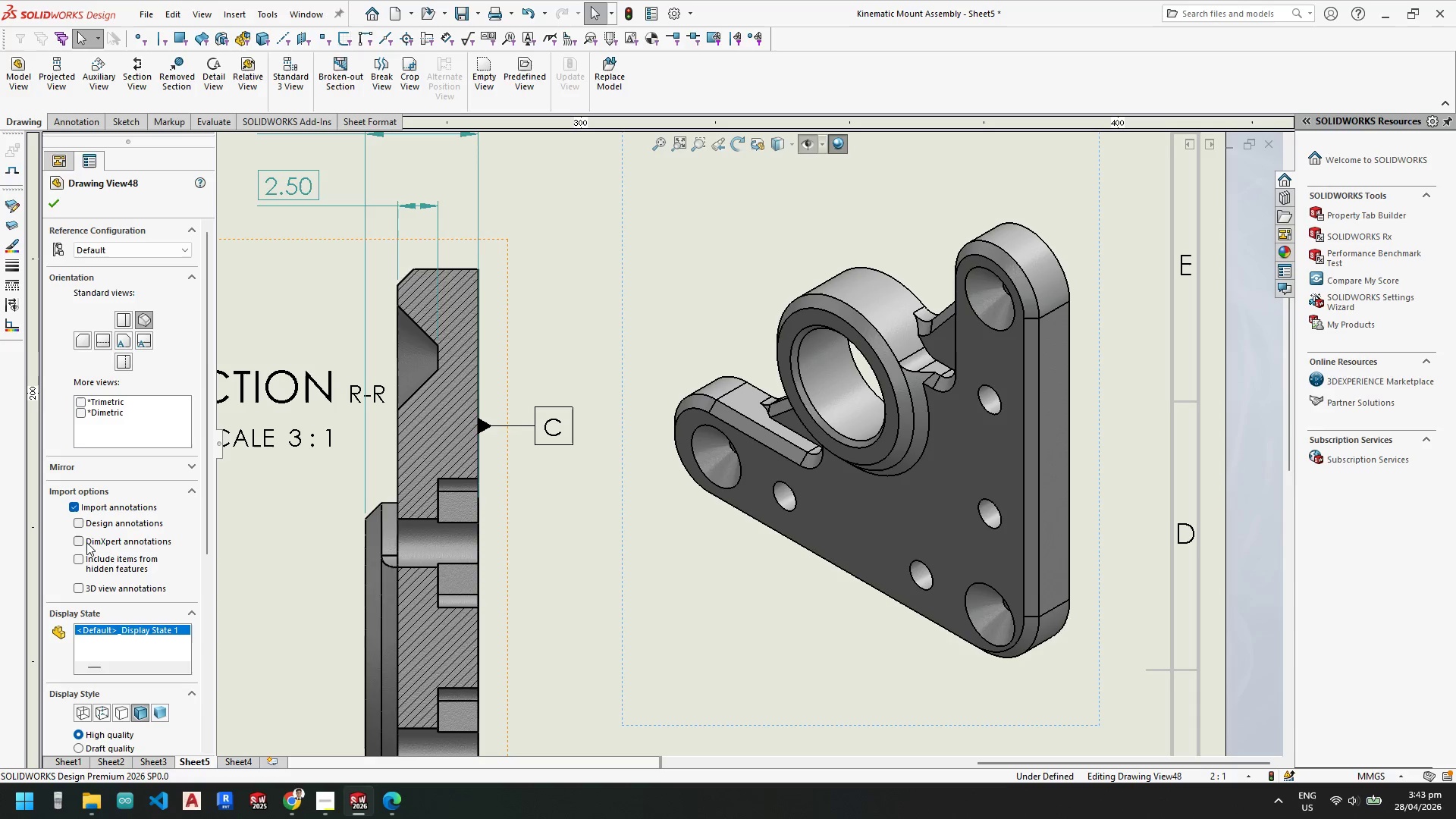 
left_click([82, 526])
 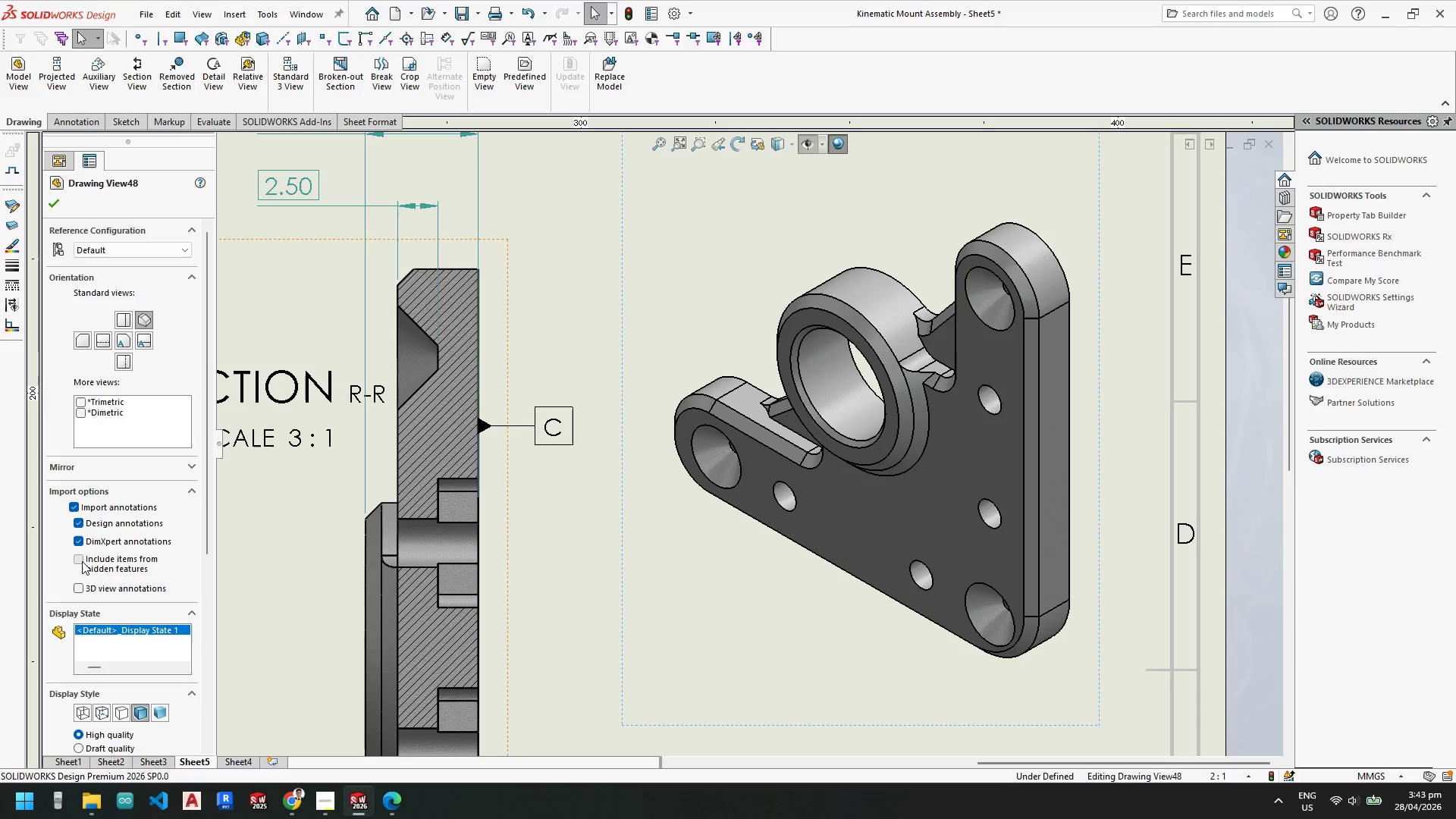 
left_click([81, 585])
 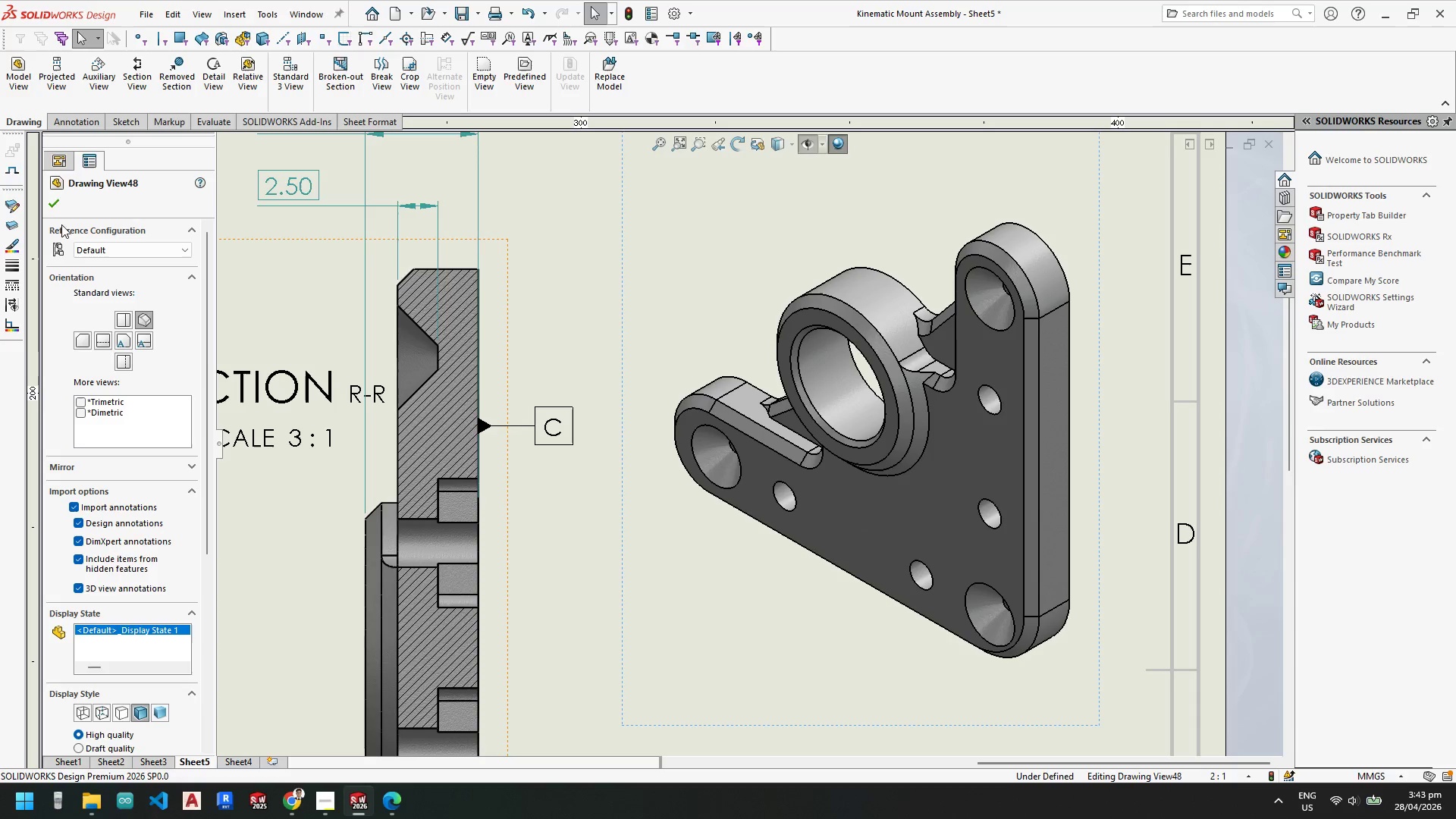 
left_click([58, 202])
 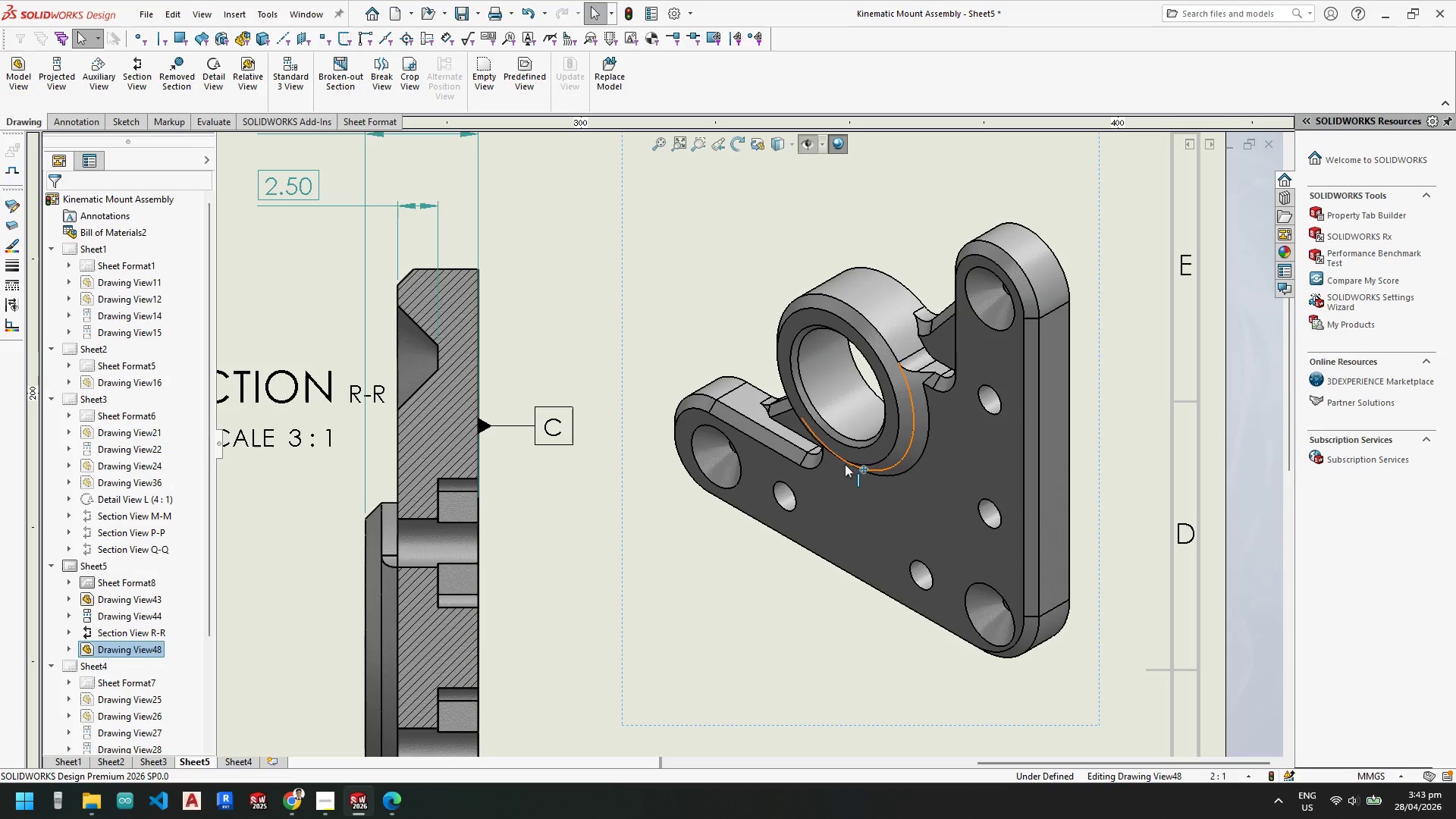 
scroll: coordinate [795, 466], scroll_direction: up, amount: 3.0
 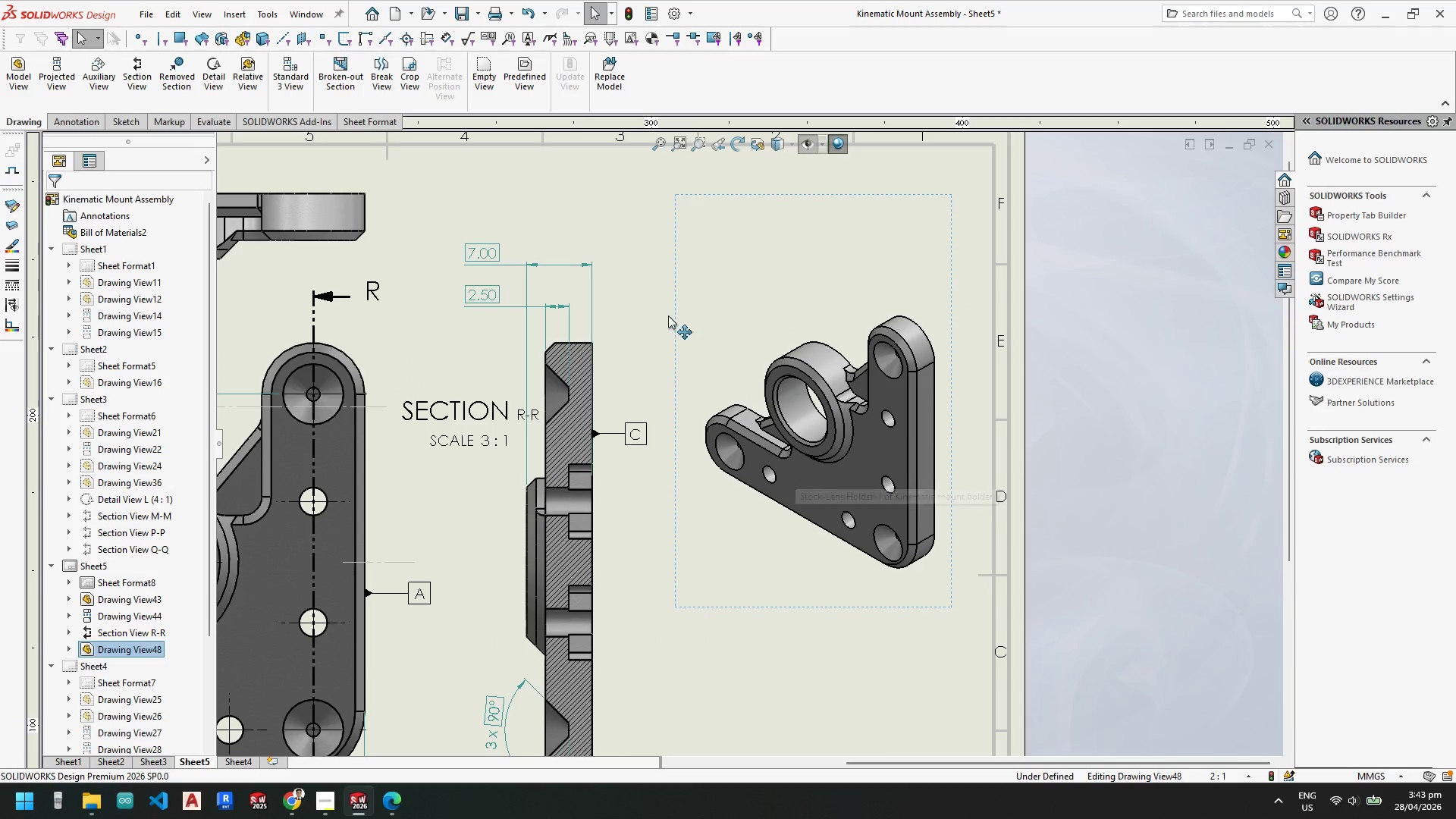 
left_click([676, 317])
 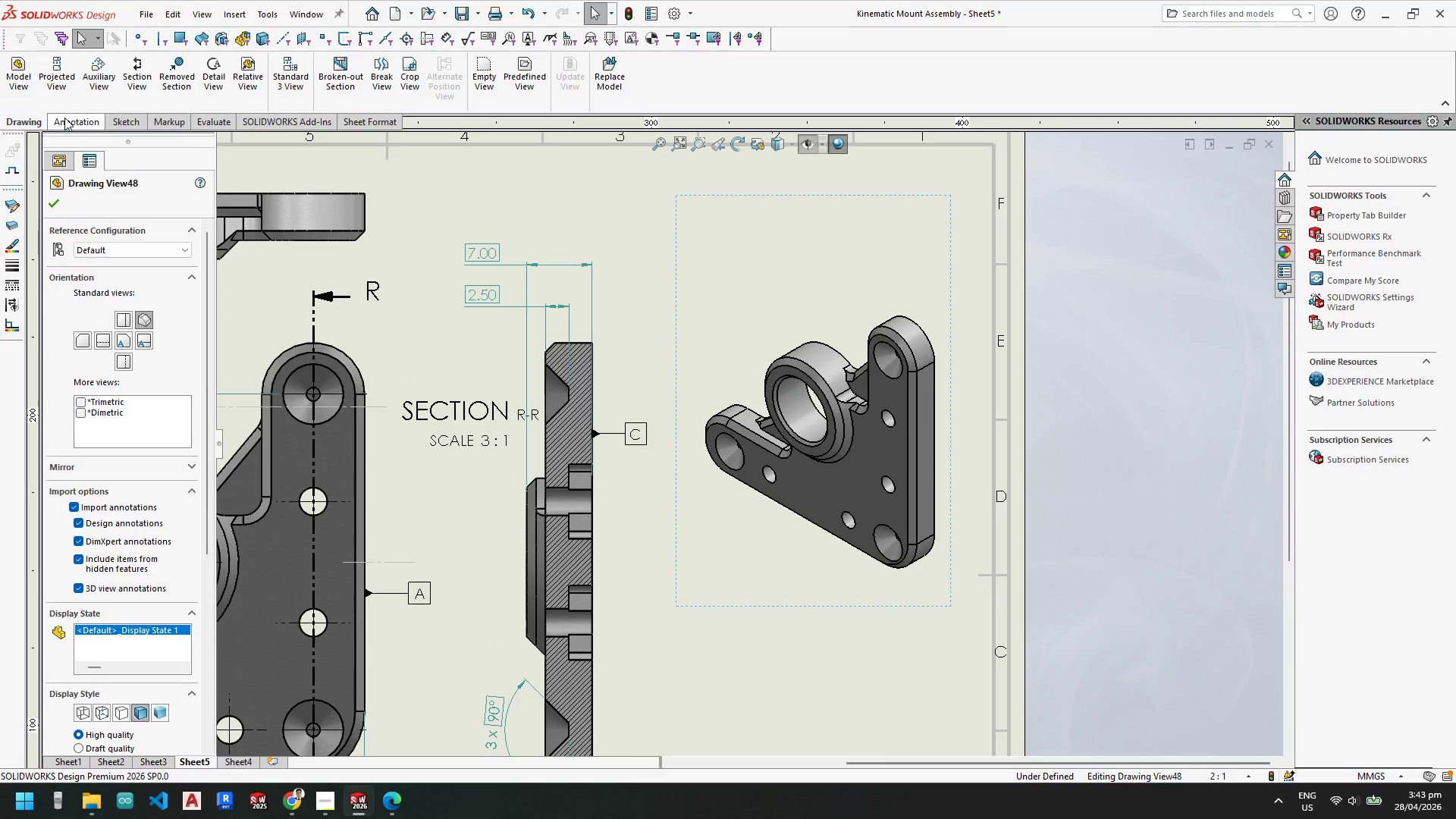 
left_click([24, 74])
 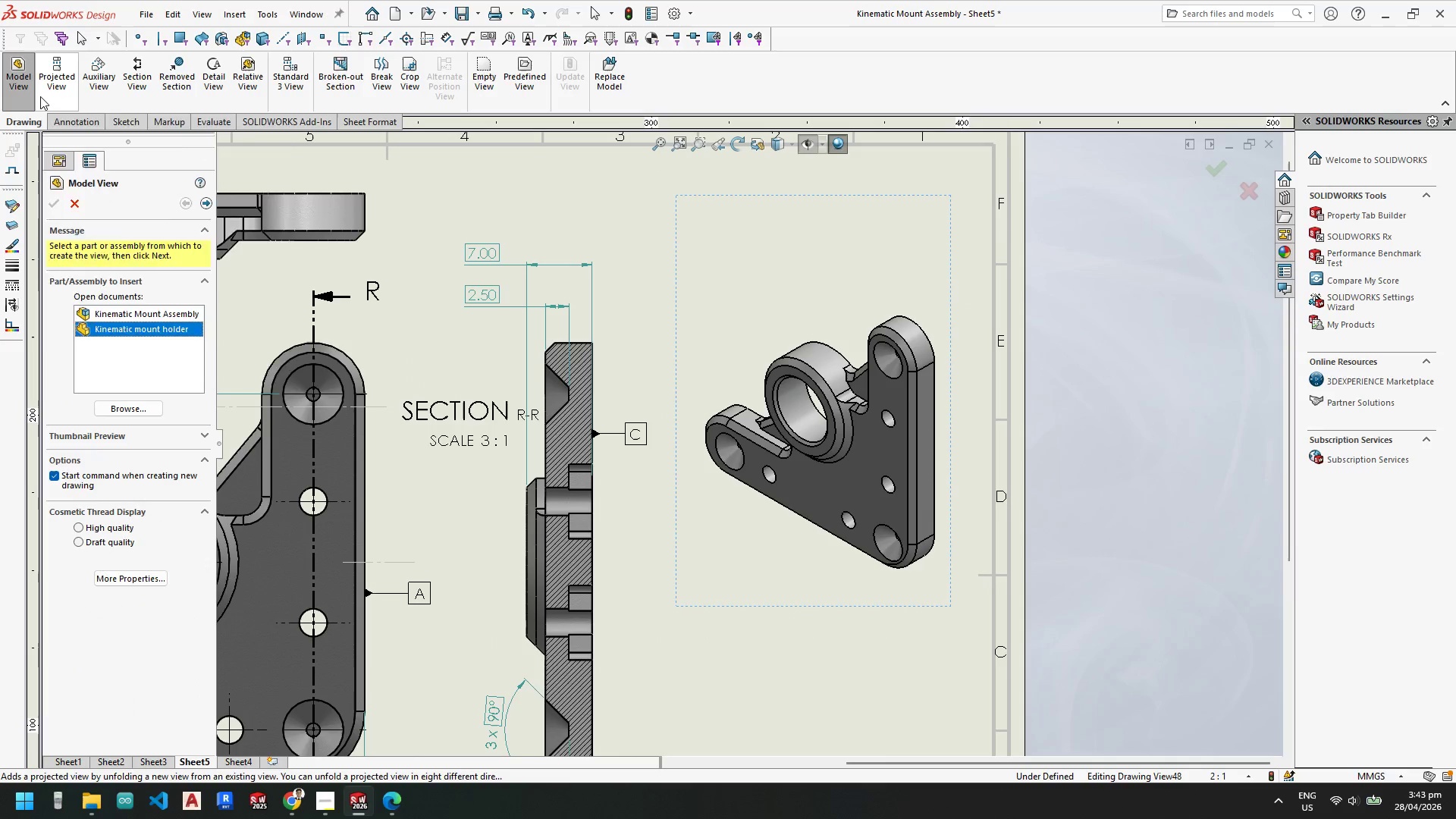 
key(Escape)
 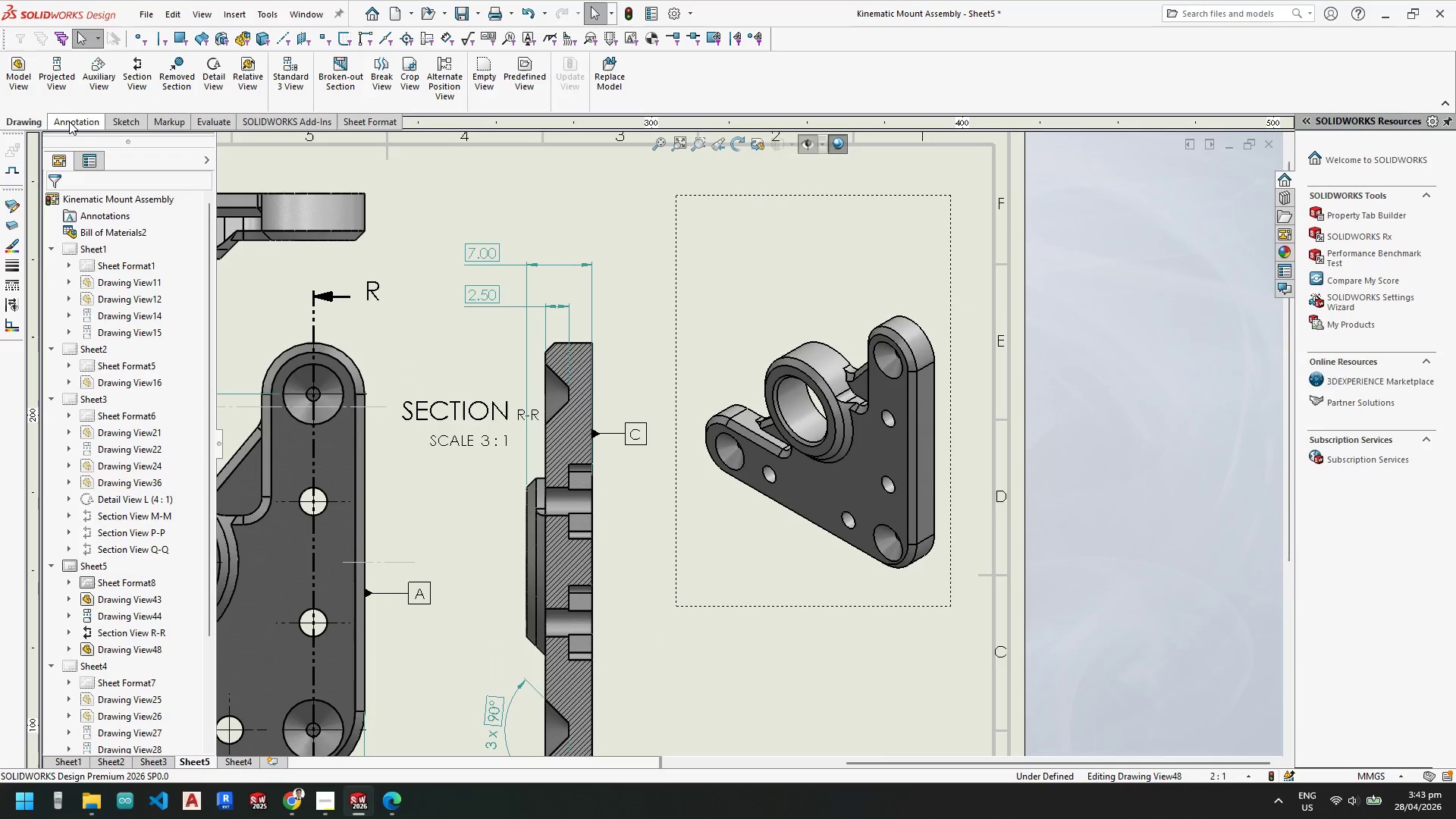 
left_click([69, 119])
 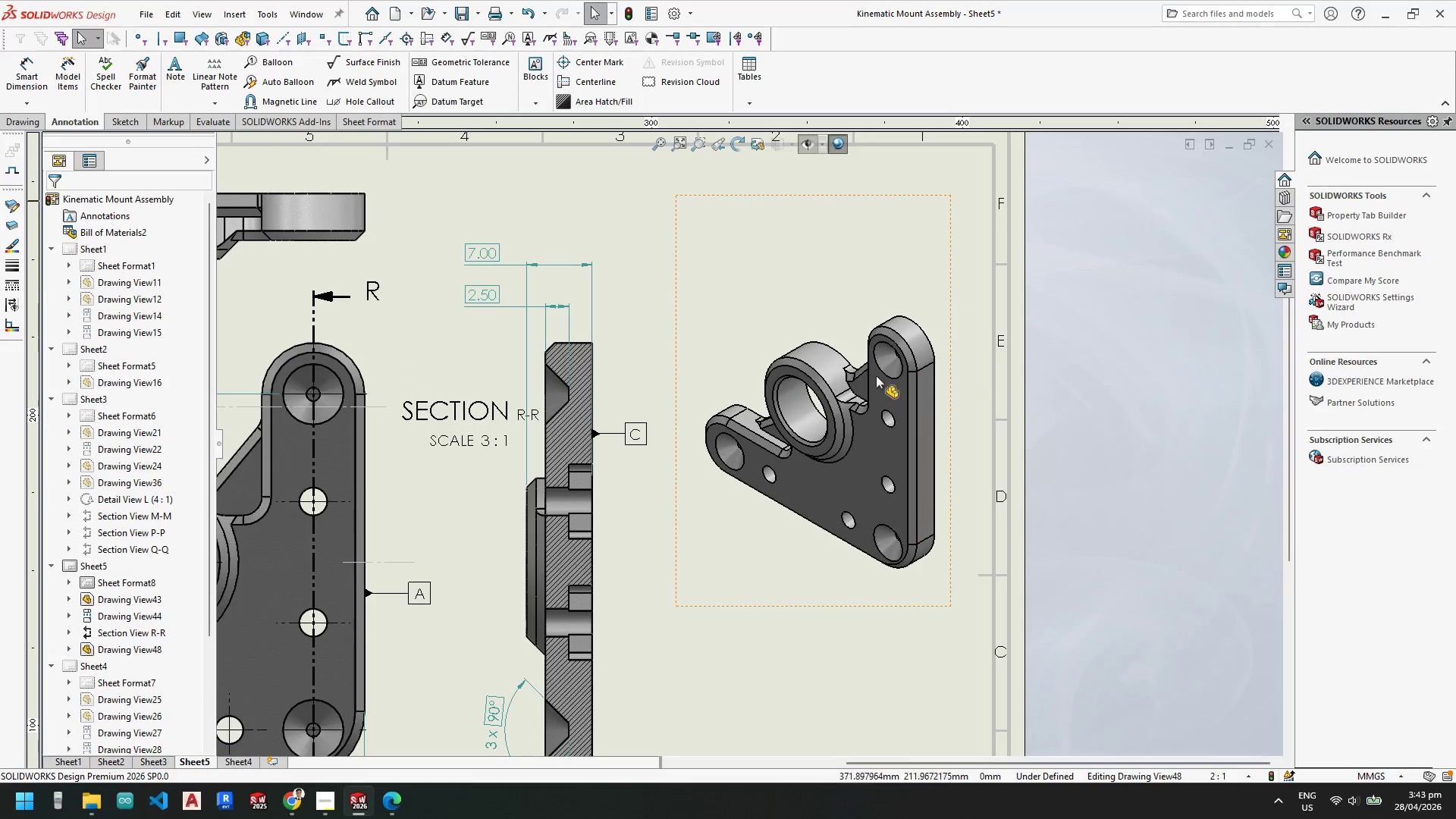 
left_click([950, 361])
 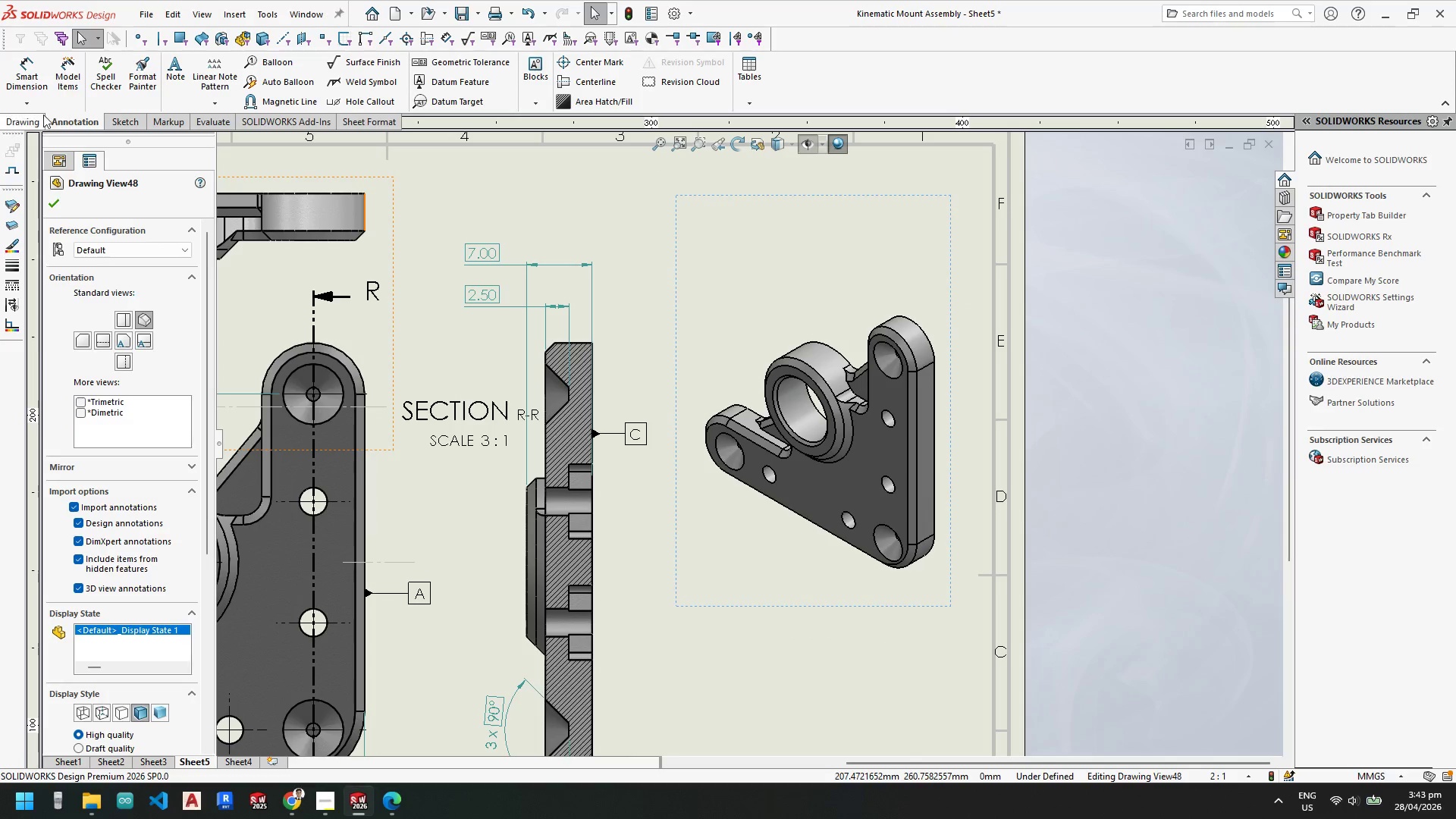 
left_click([71, 86])
 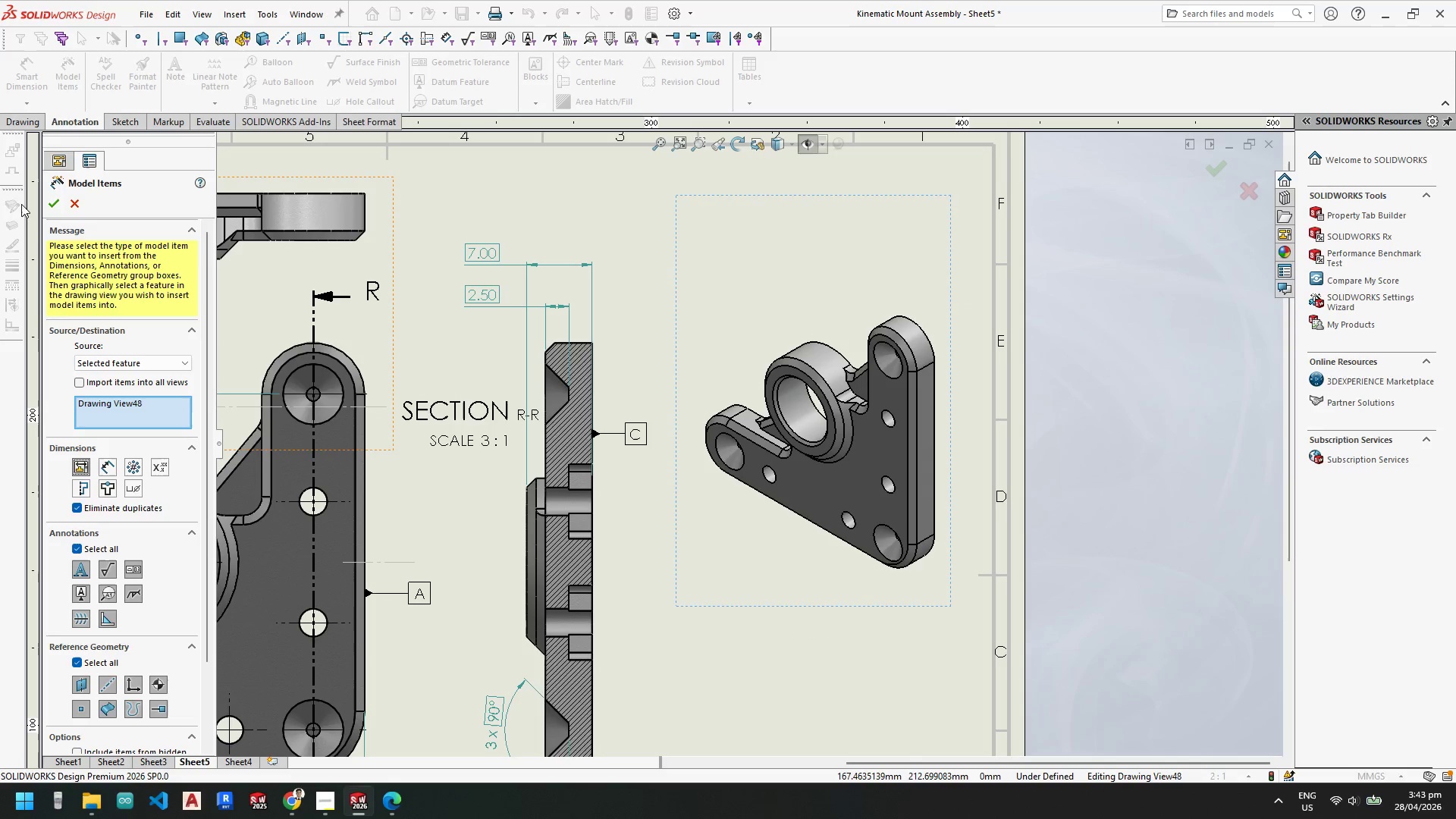 
left_click([52, 206])
 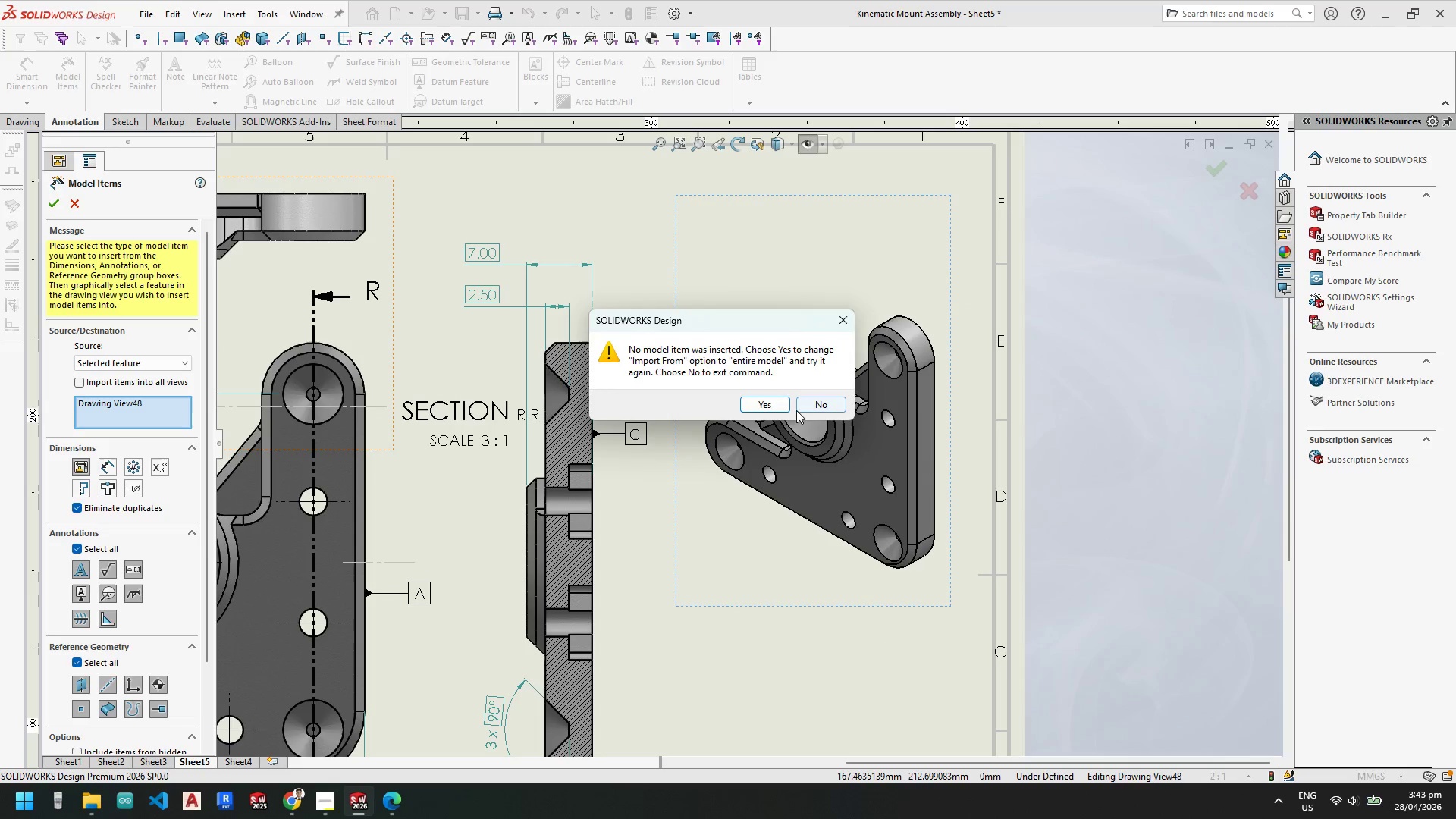 
left_click([772, 406])
 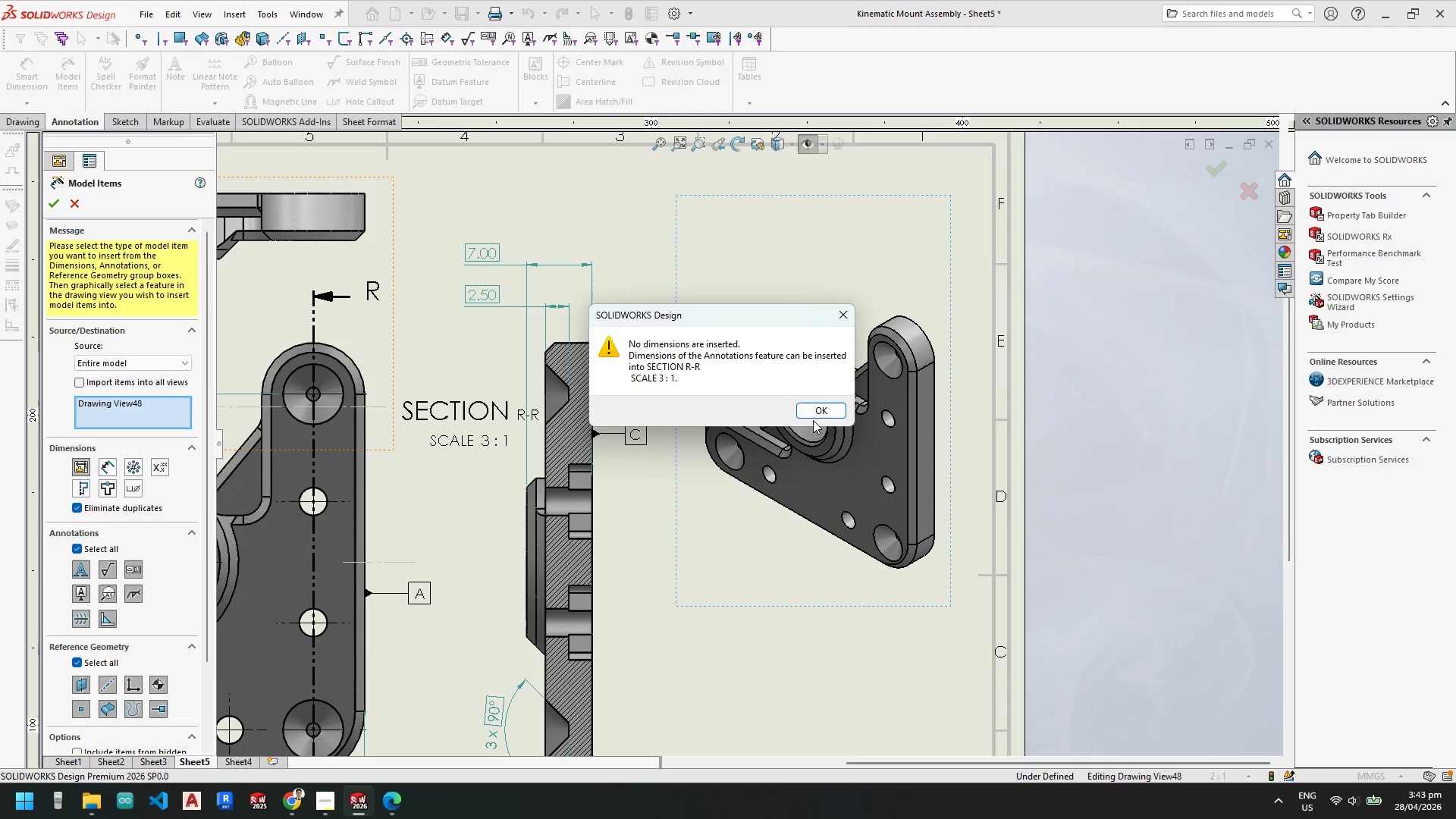 
key(Escape)
 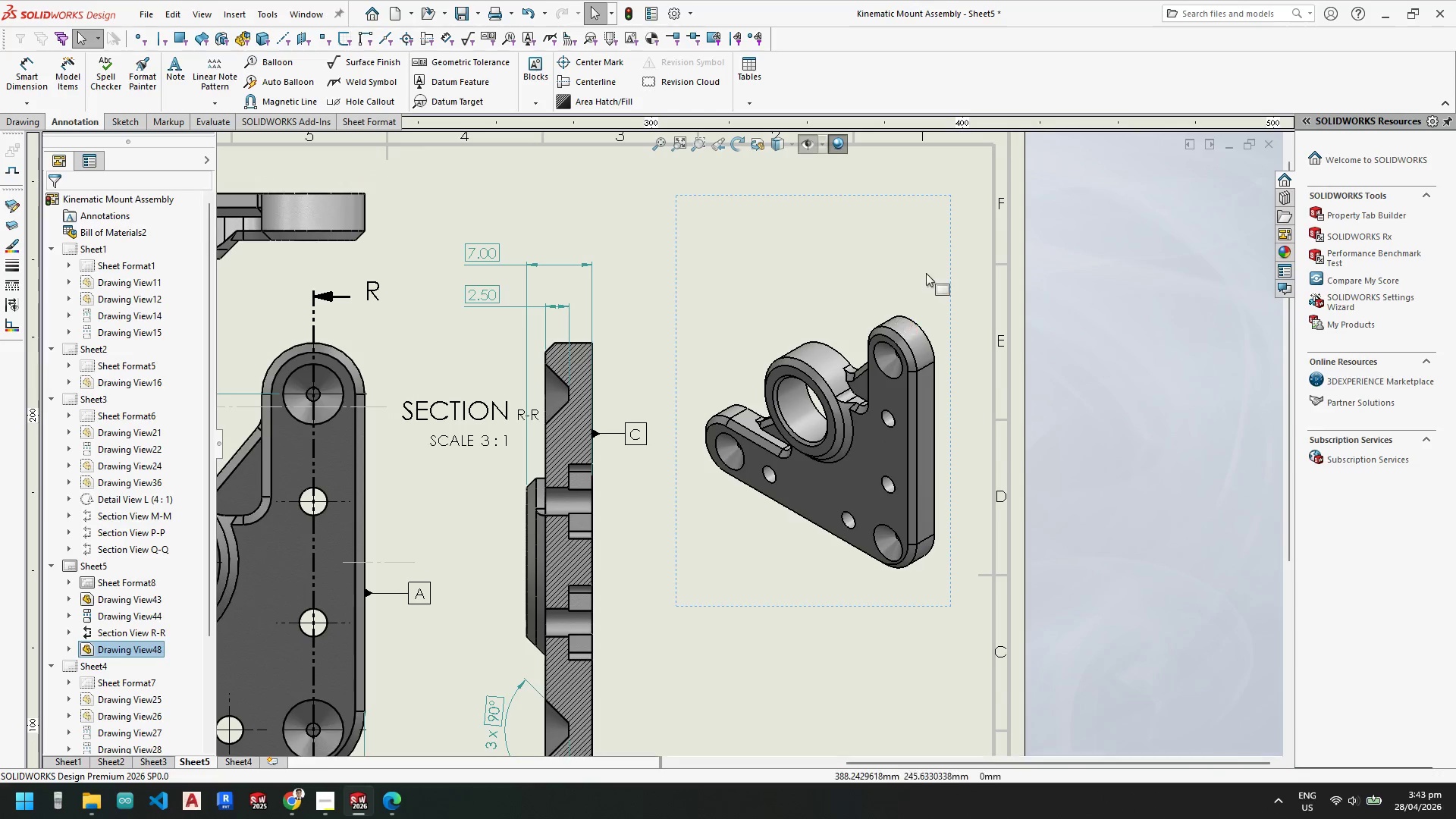 
key(Escape)
 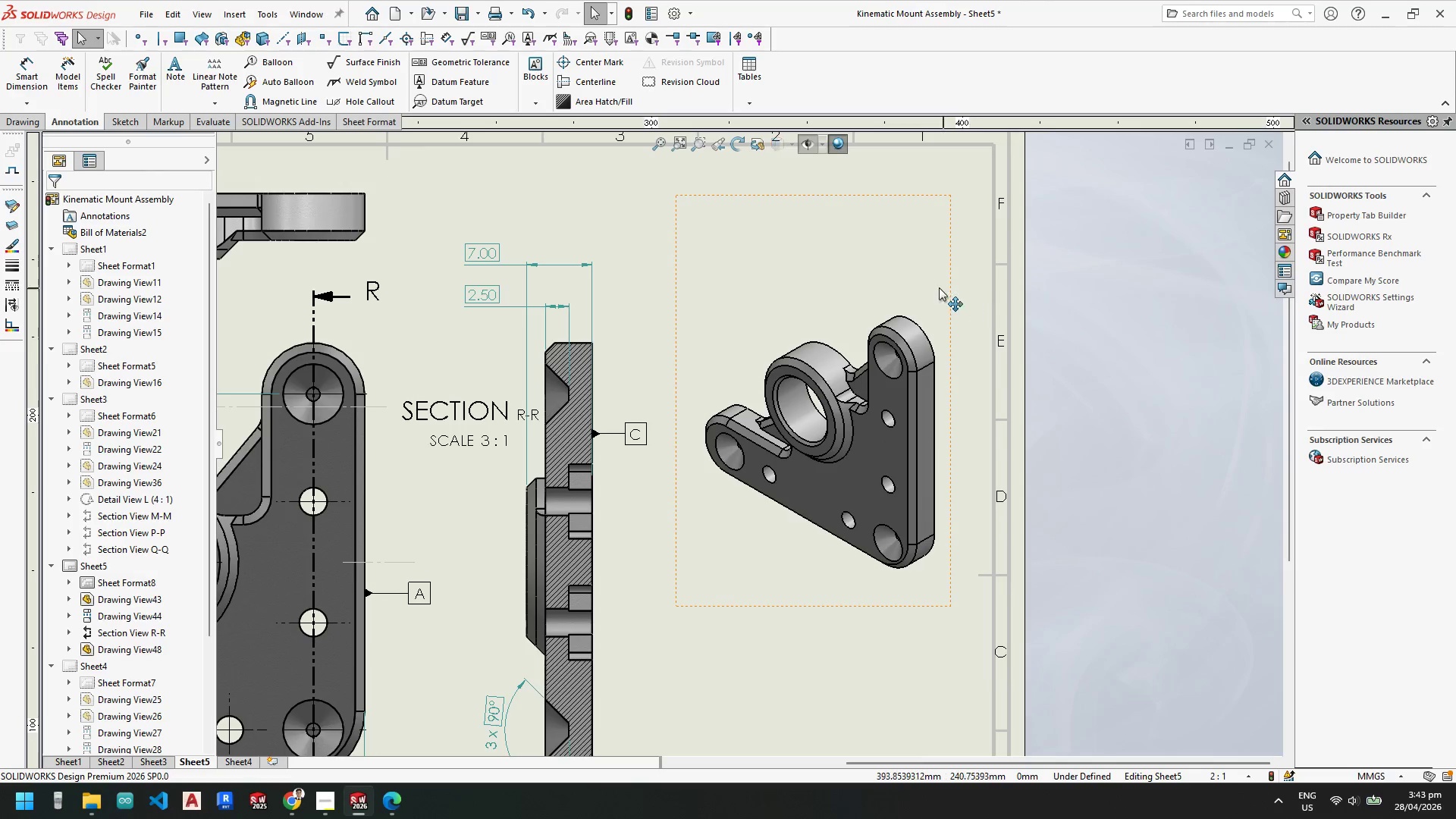 
left_click([889, 288])
 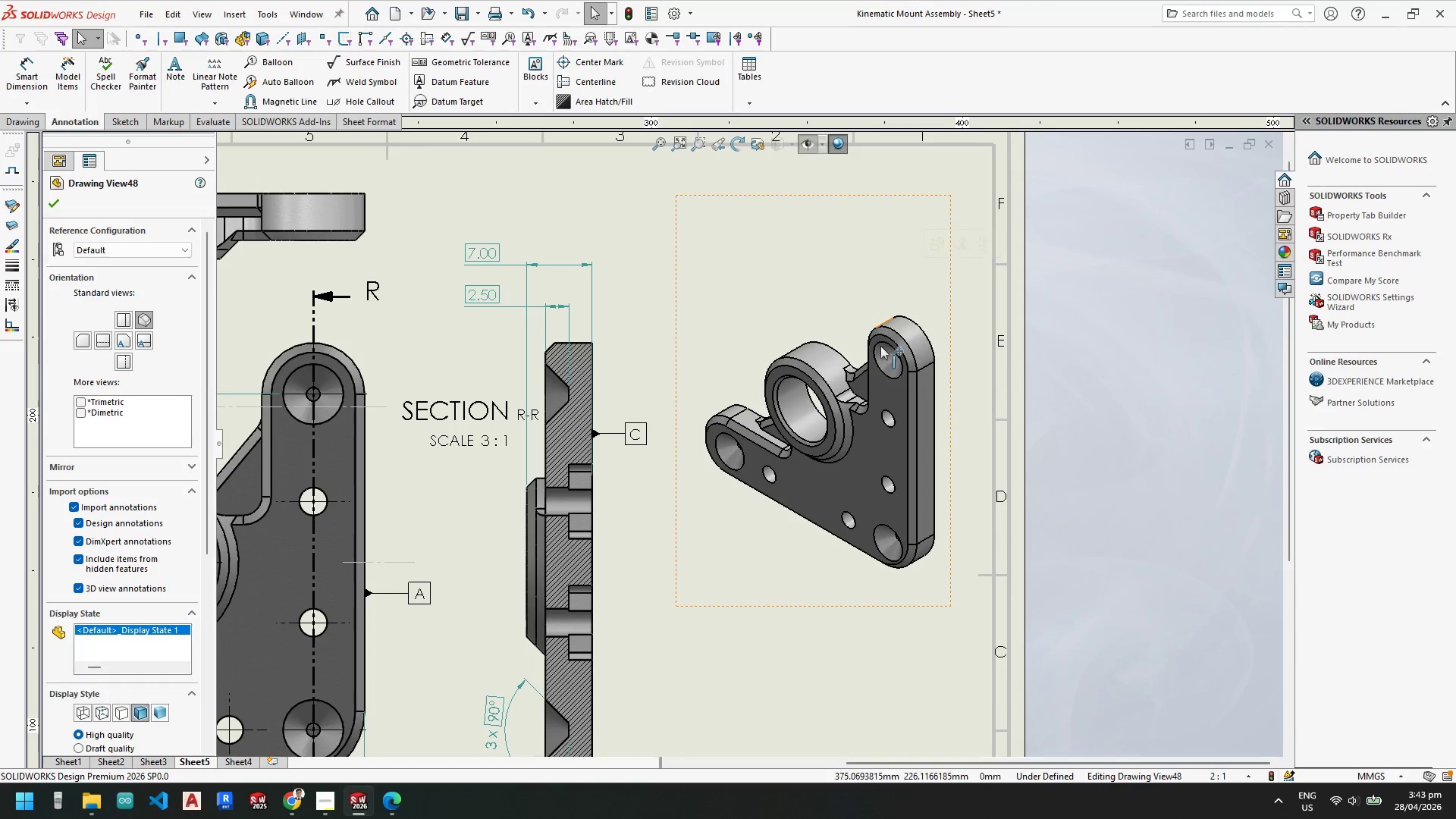 
left_click([868, 372])
 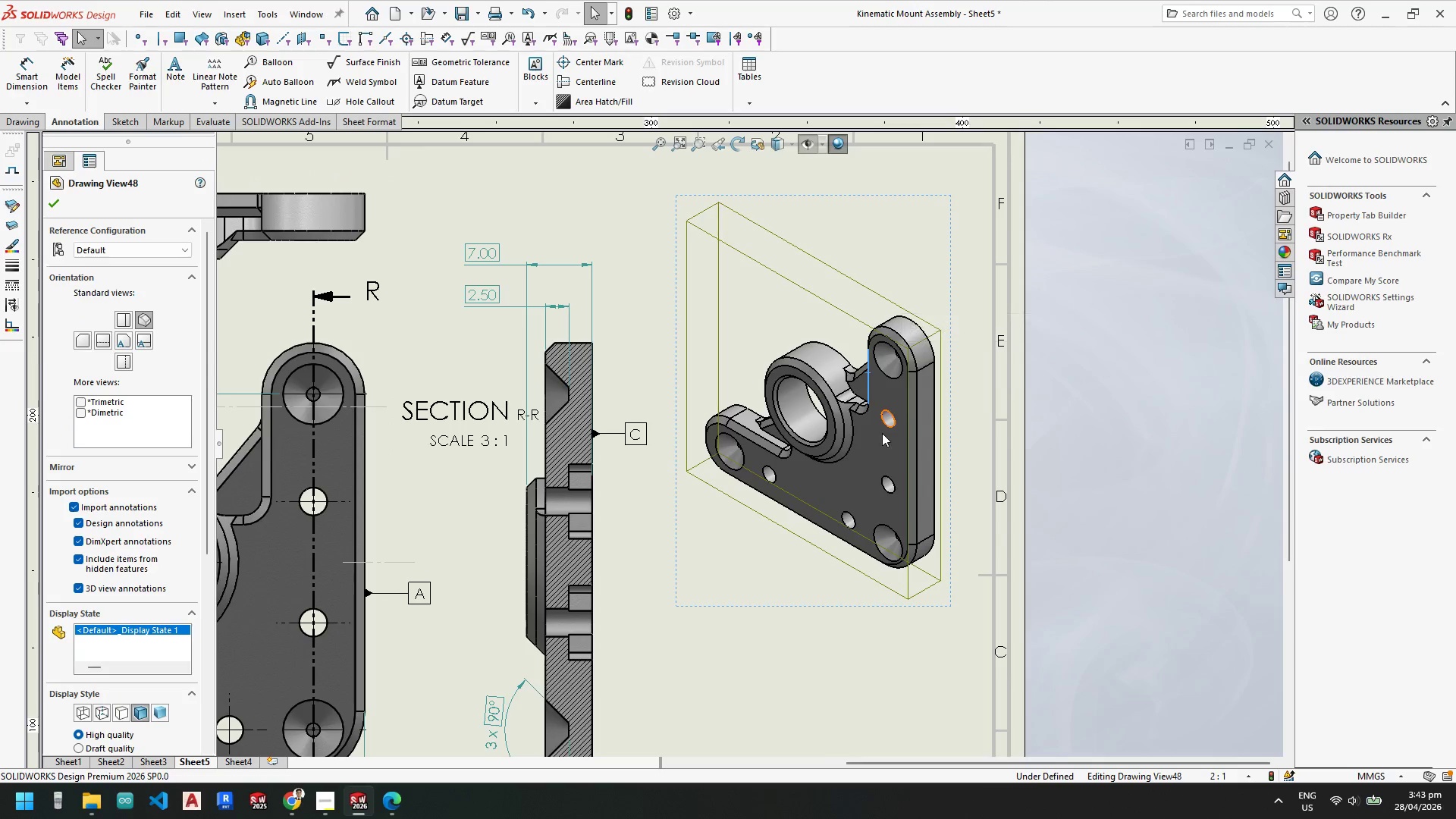 
left_click([882, 435])
 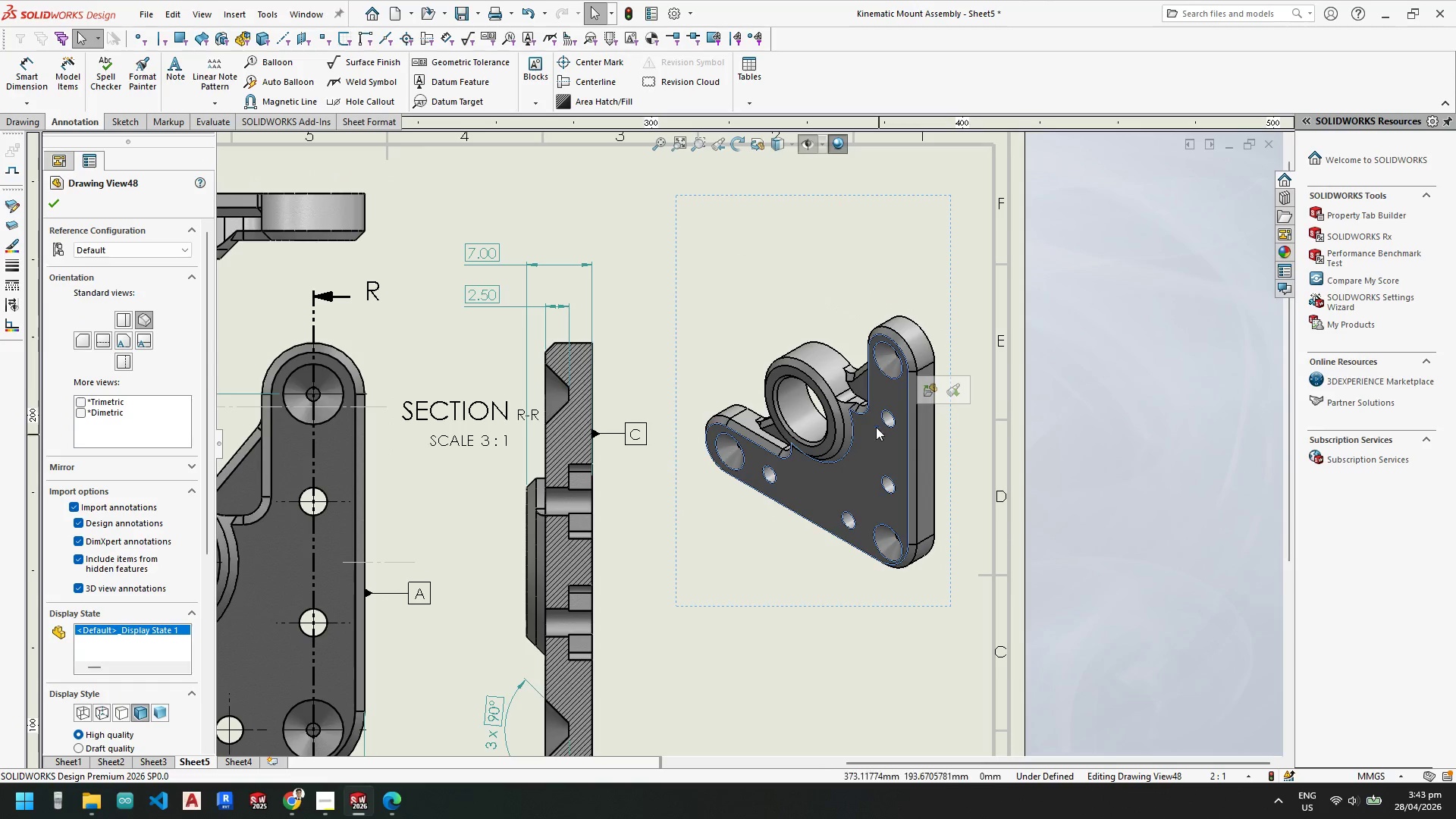 
left_click([851, 362])
 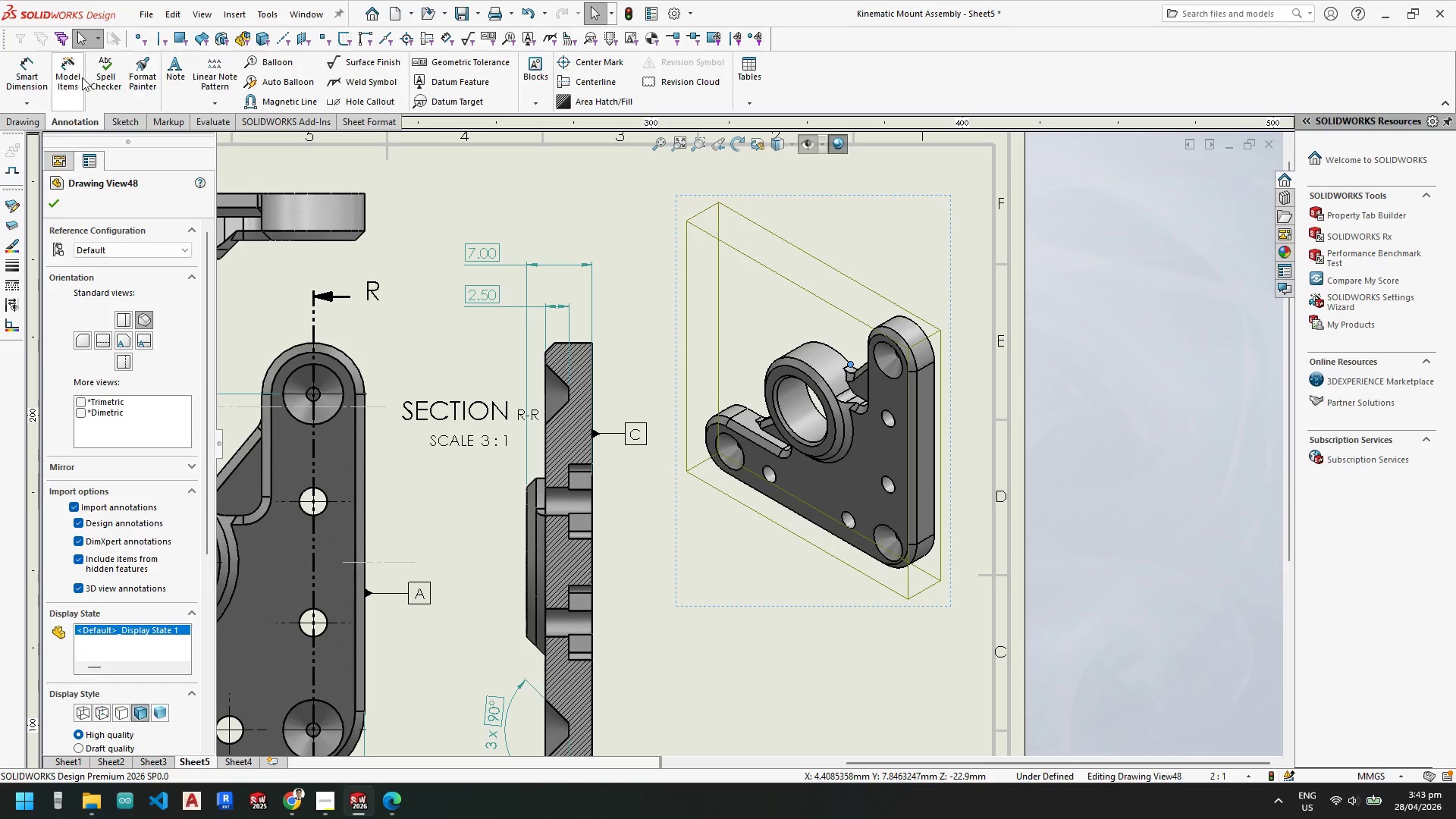 
left_click([71, 77])
 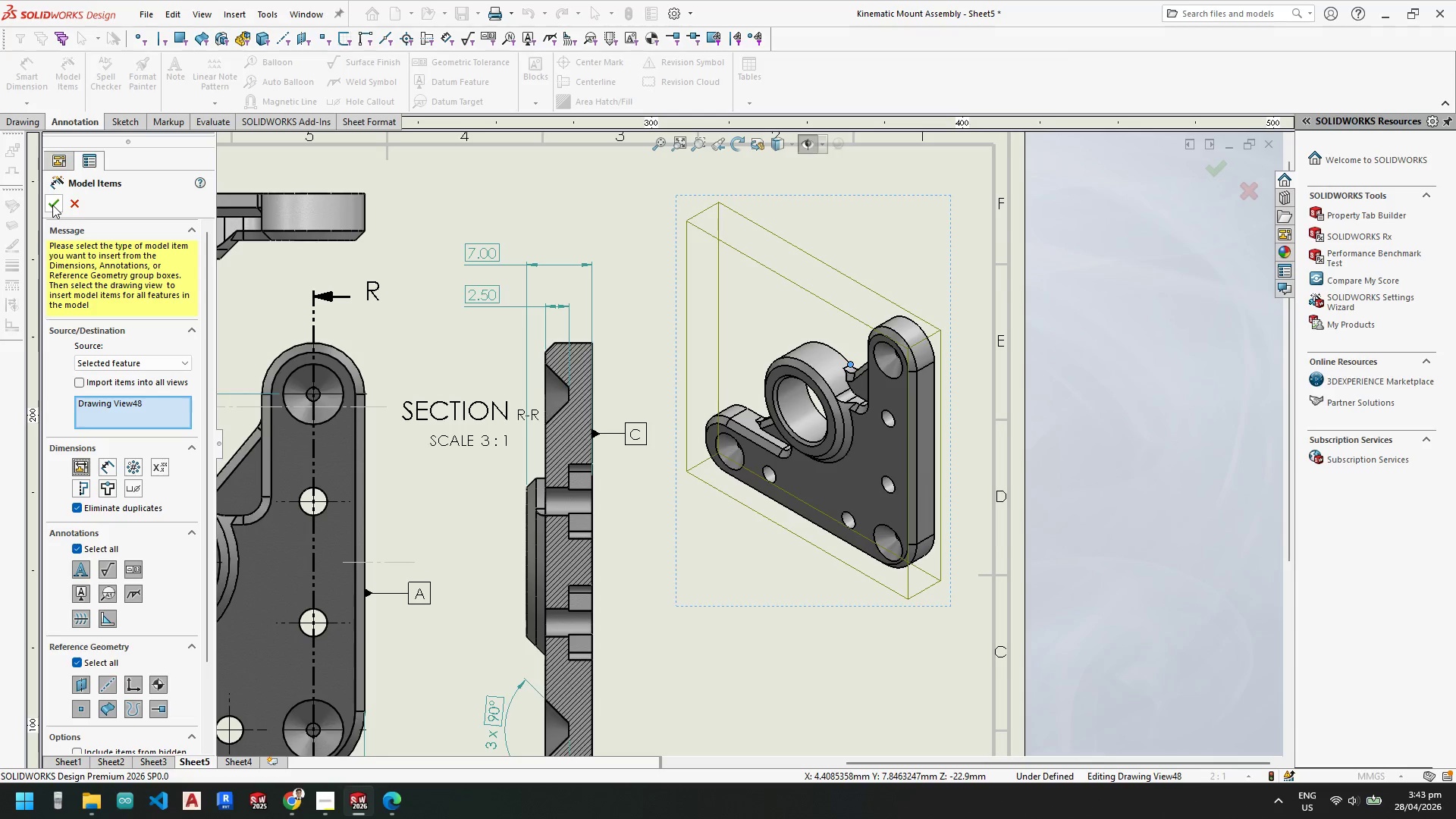 
left_click([52, 205])
 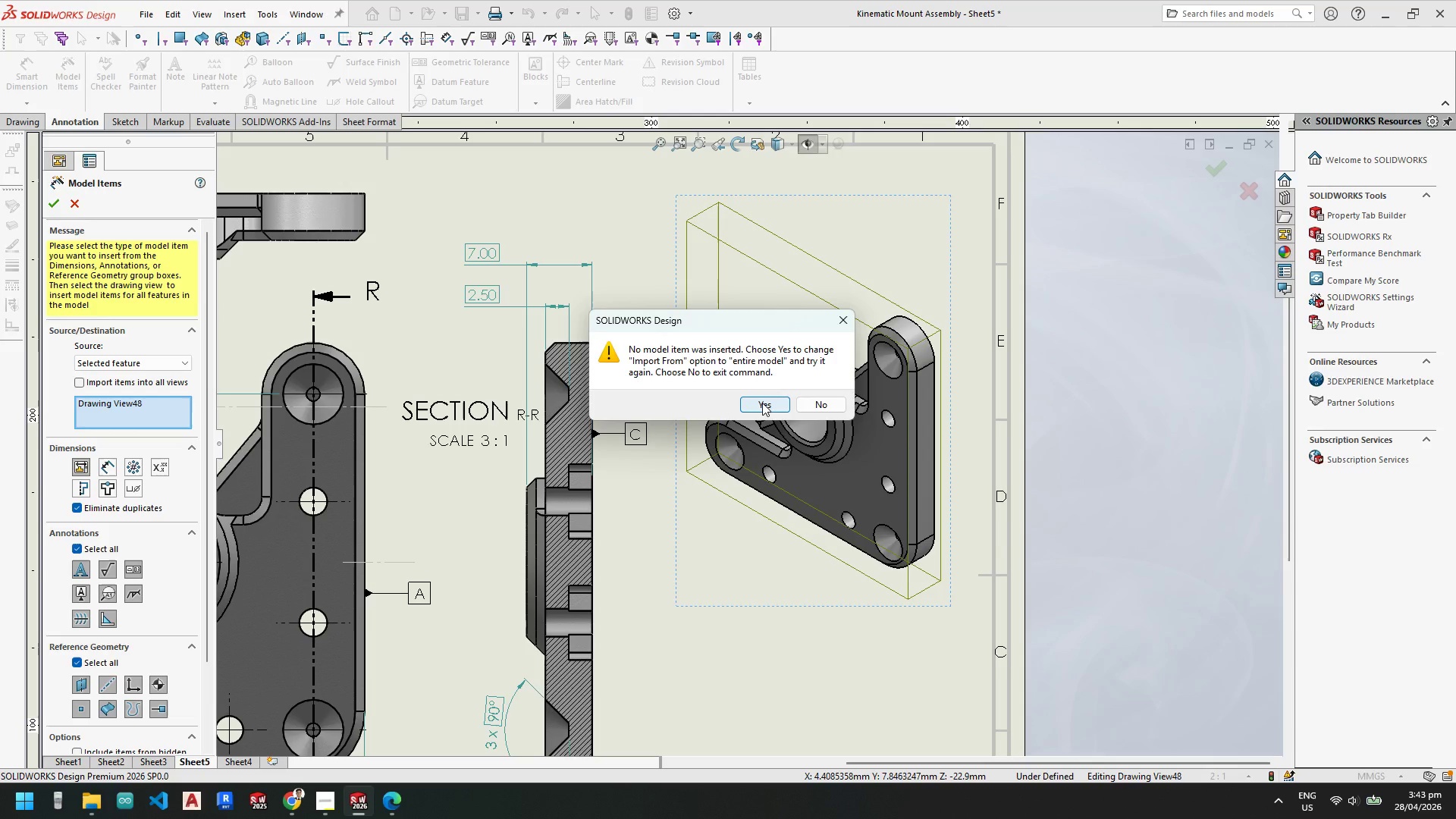 
wait(6.41)
 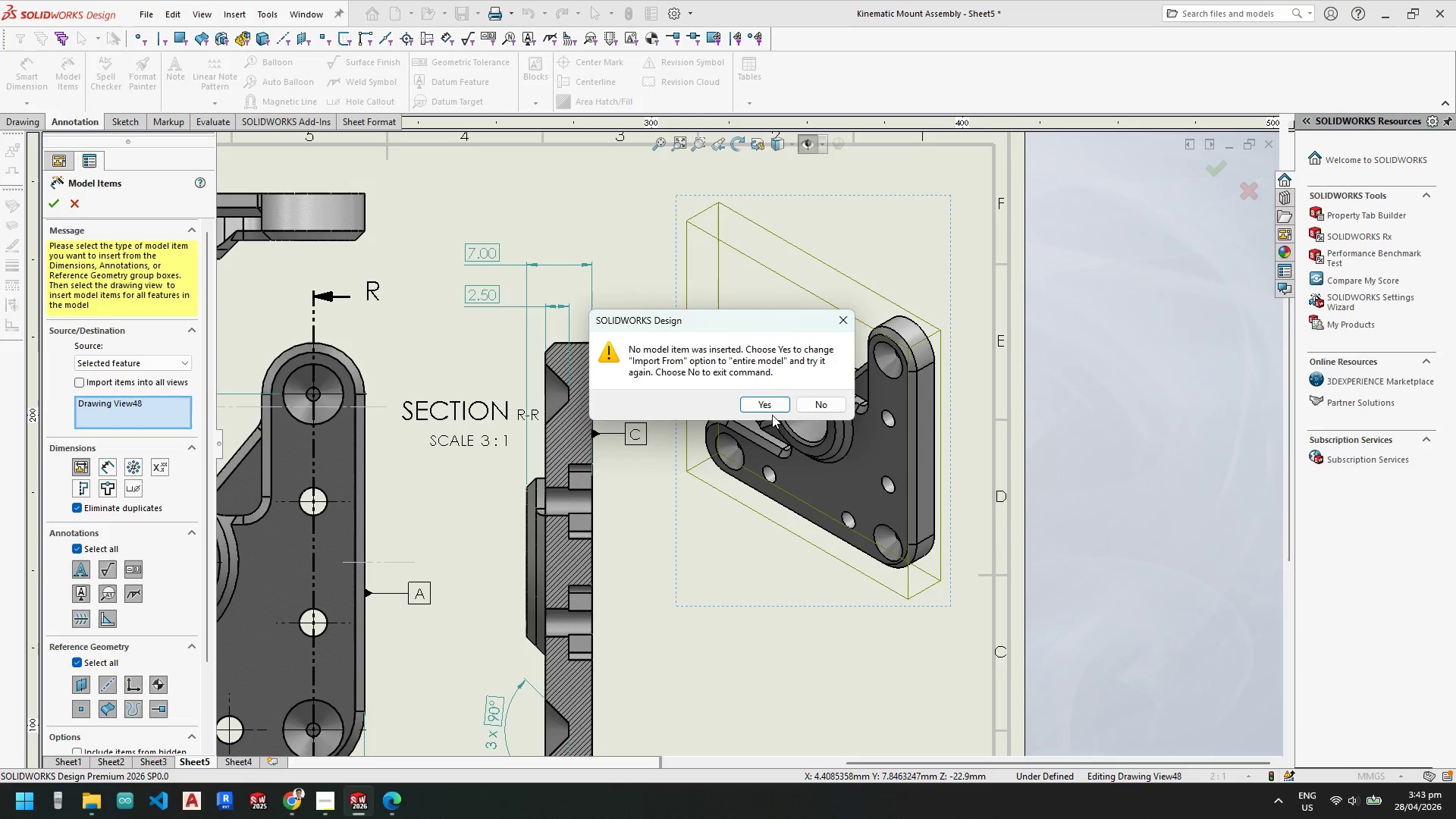 
left_click([825, 407])
 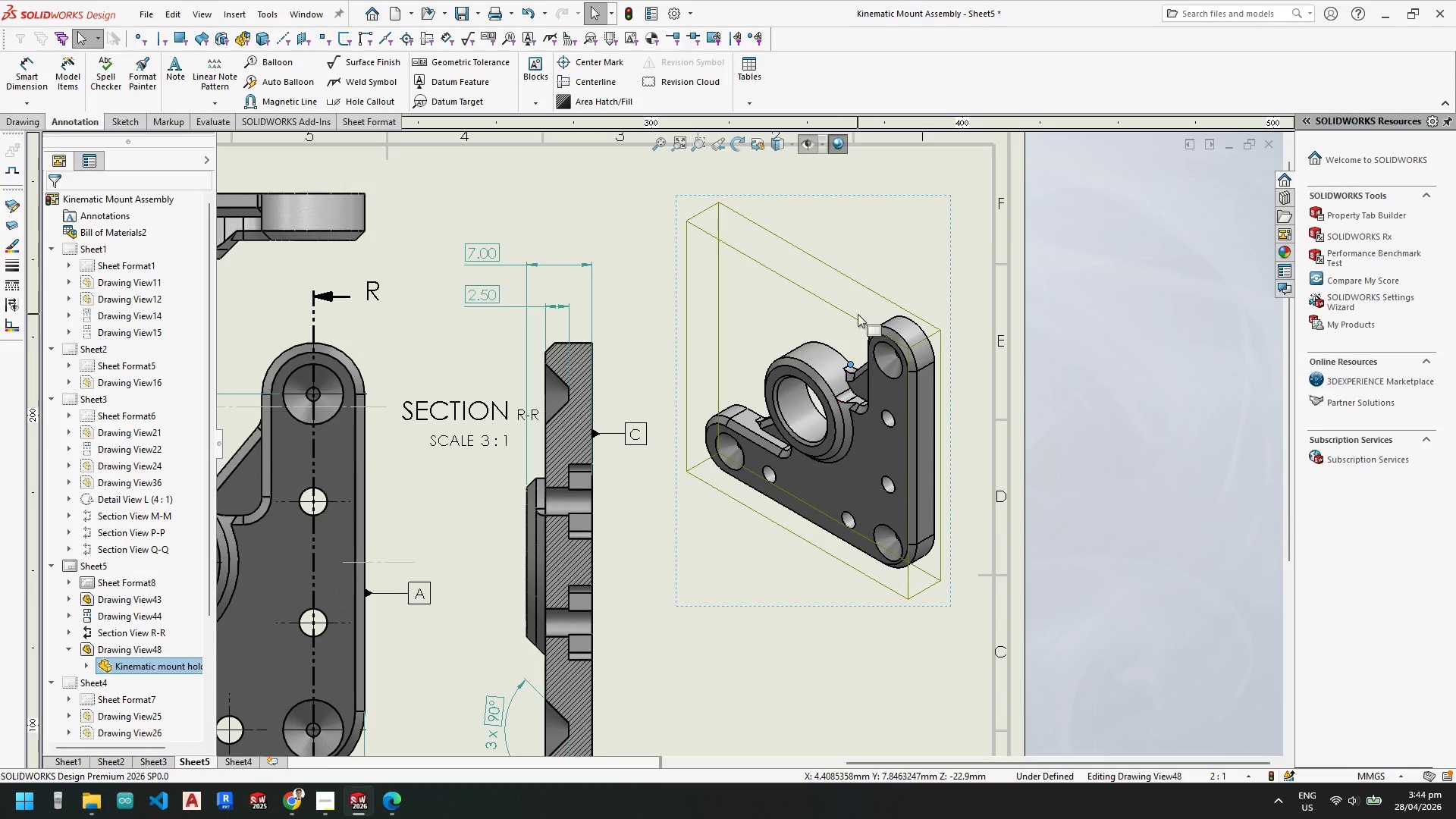 
scroll: coordinate [843, 351], scroll_direction: down, amount: 1.0
 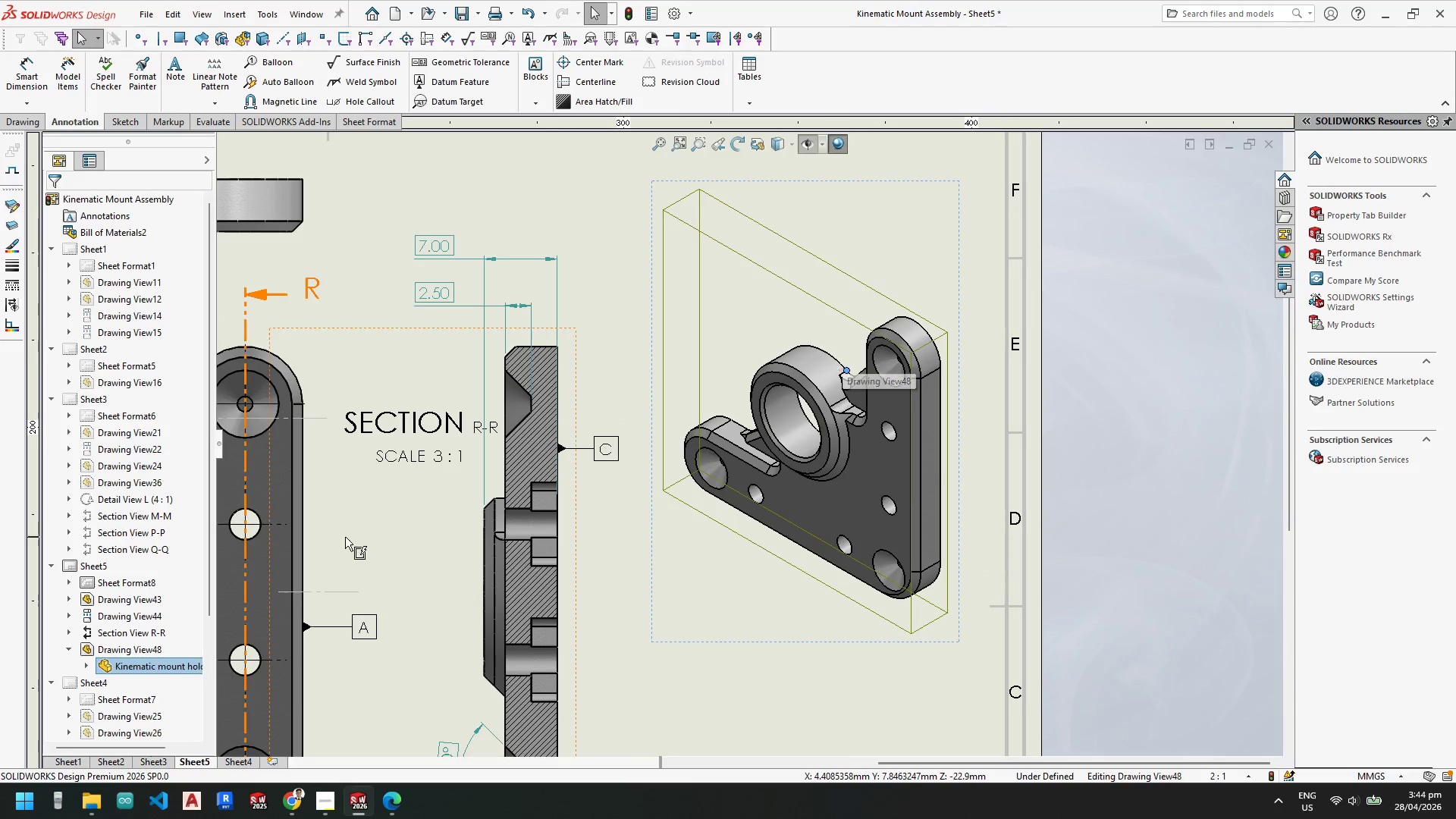 
key(Escape)
 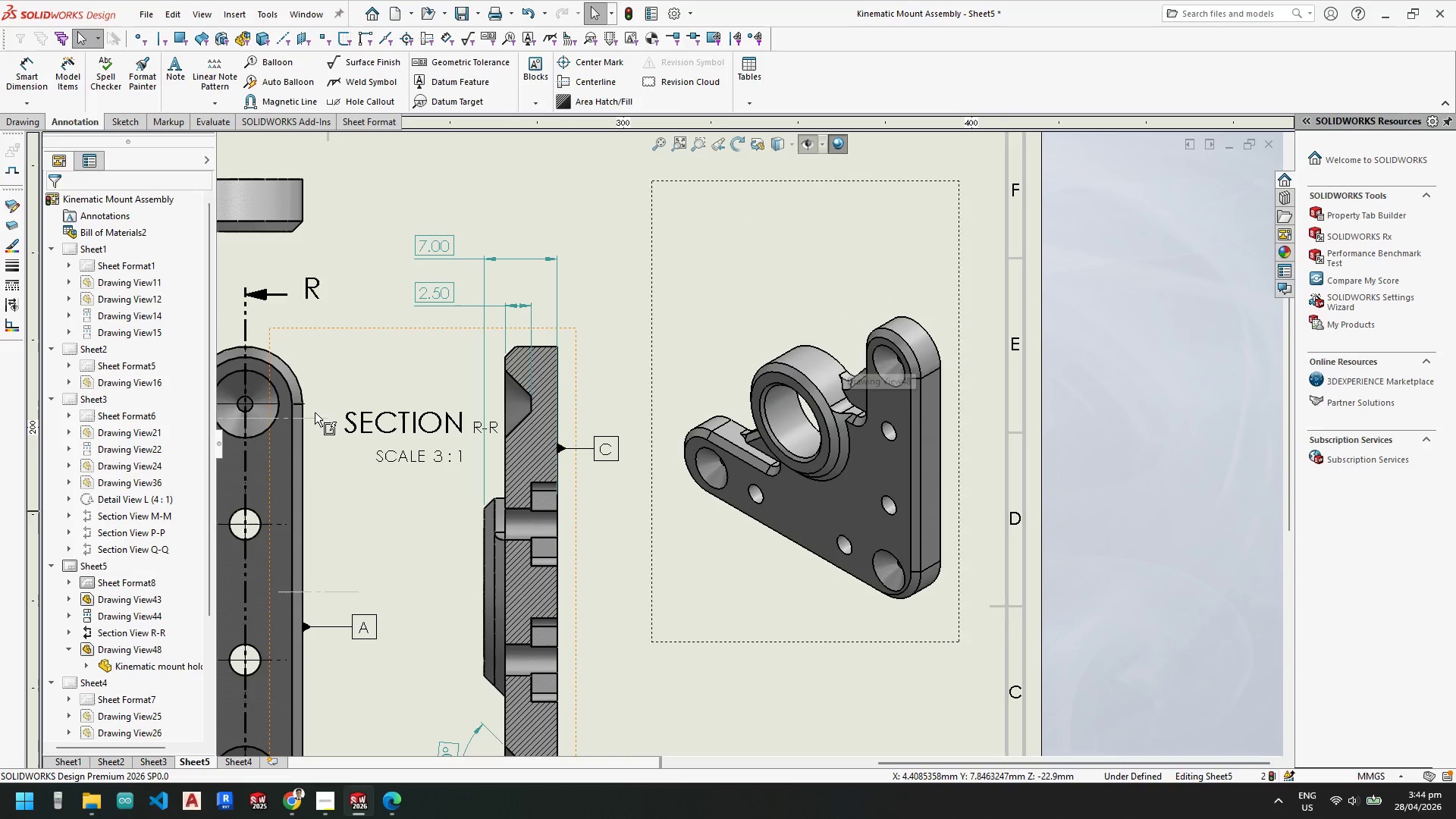 
key(Escape)
 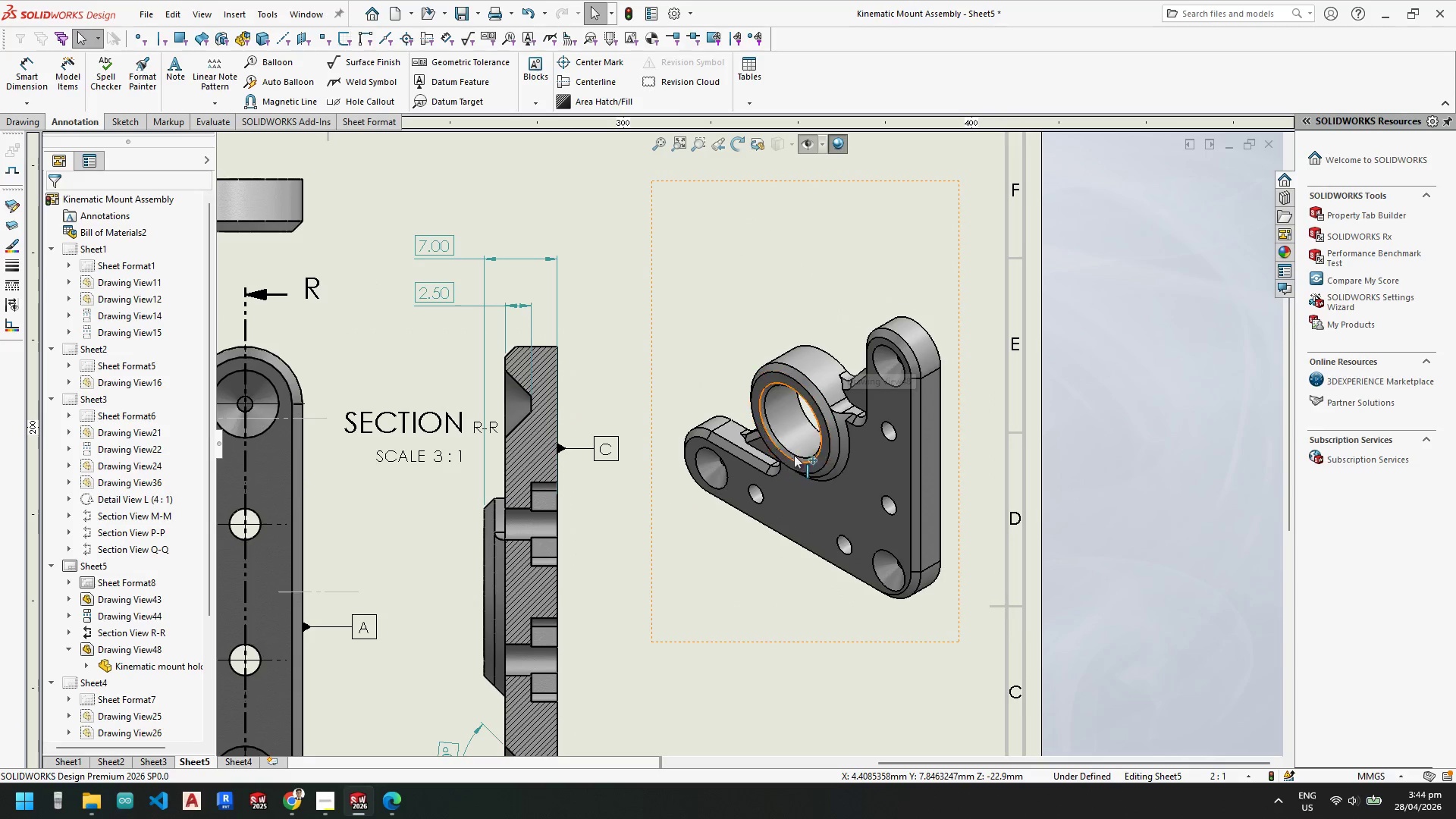 
key(Escape)
 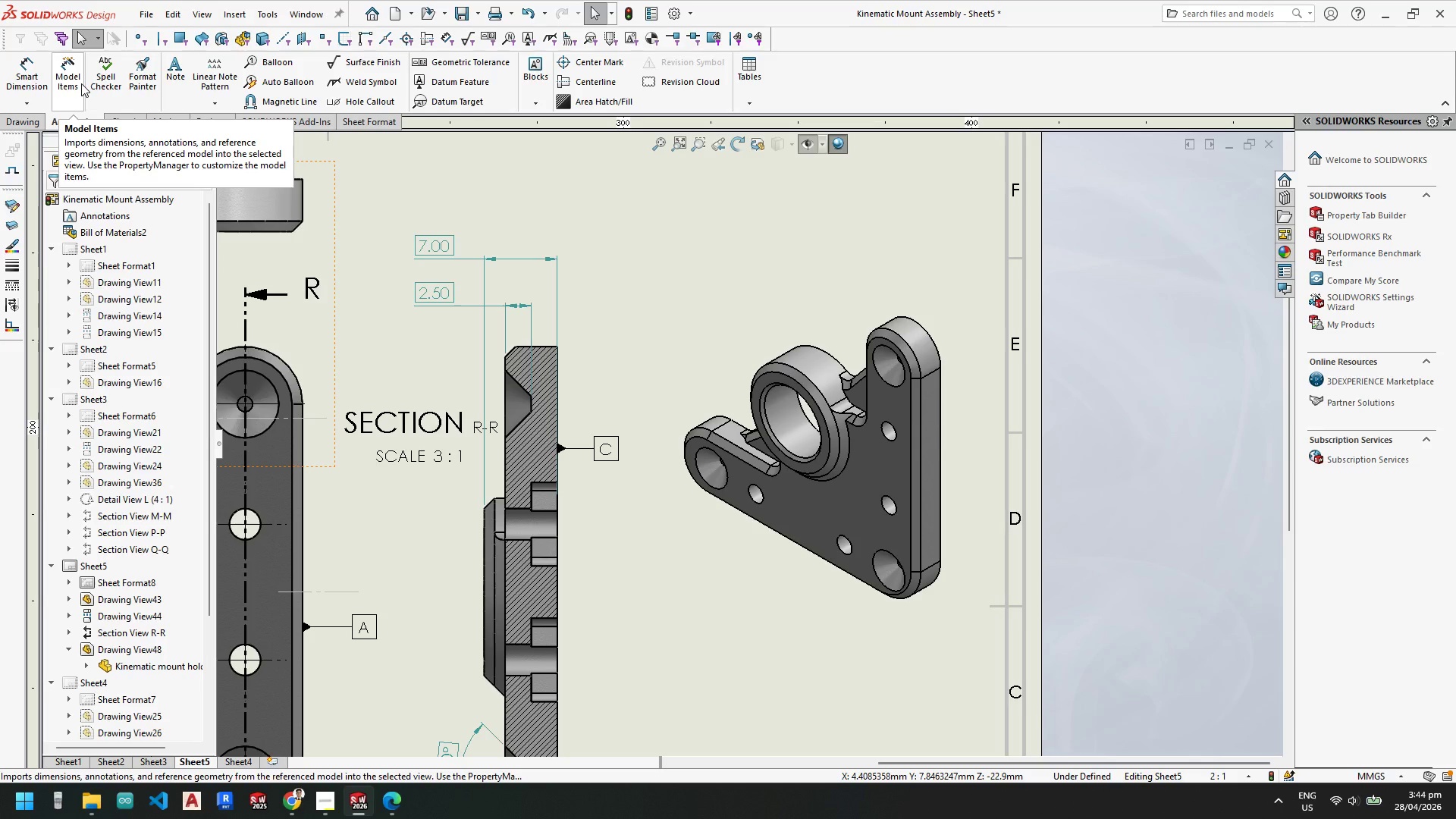 
wait(7.11)
 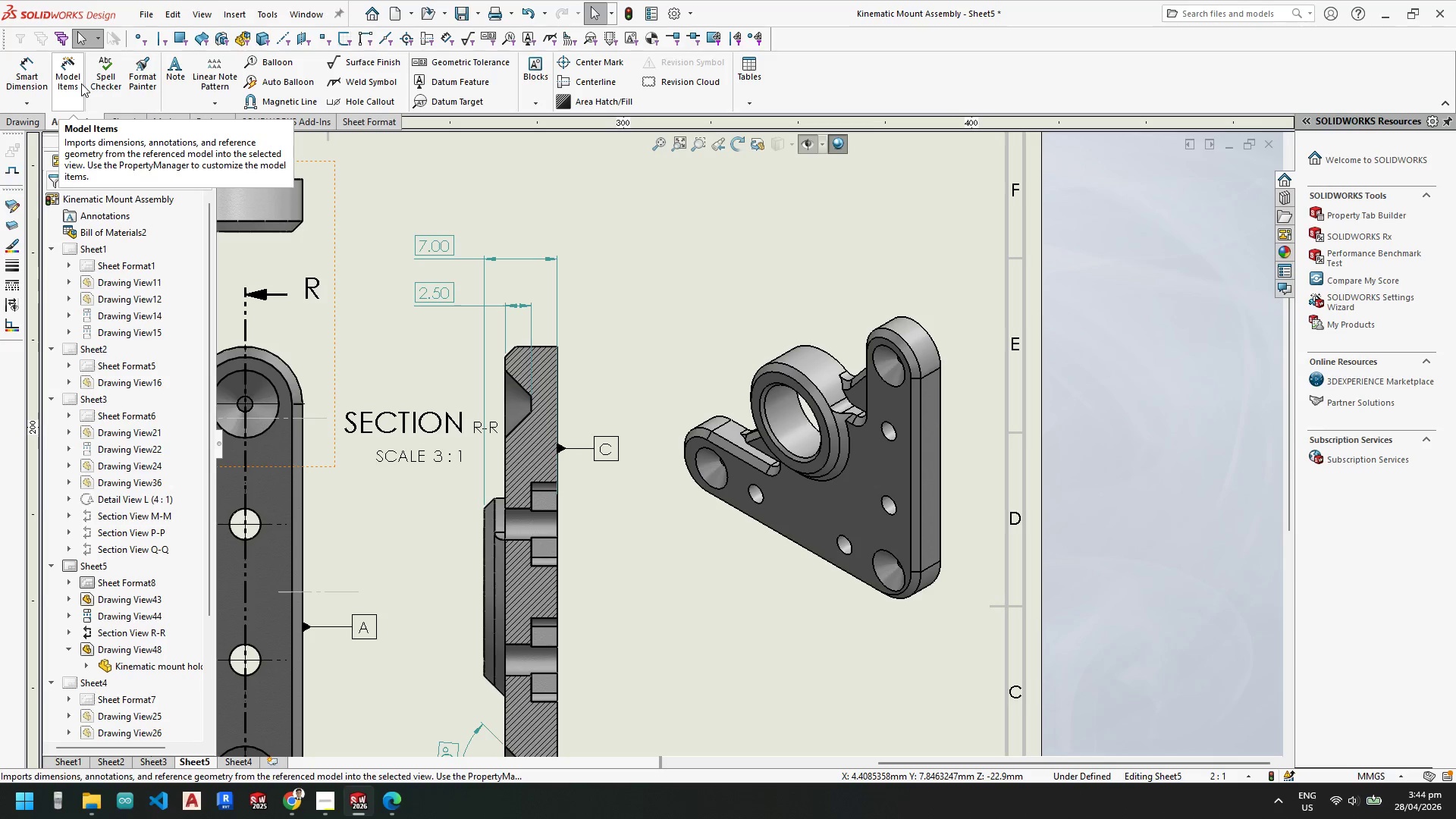 
key(Escape)
 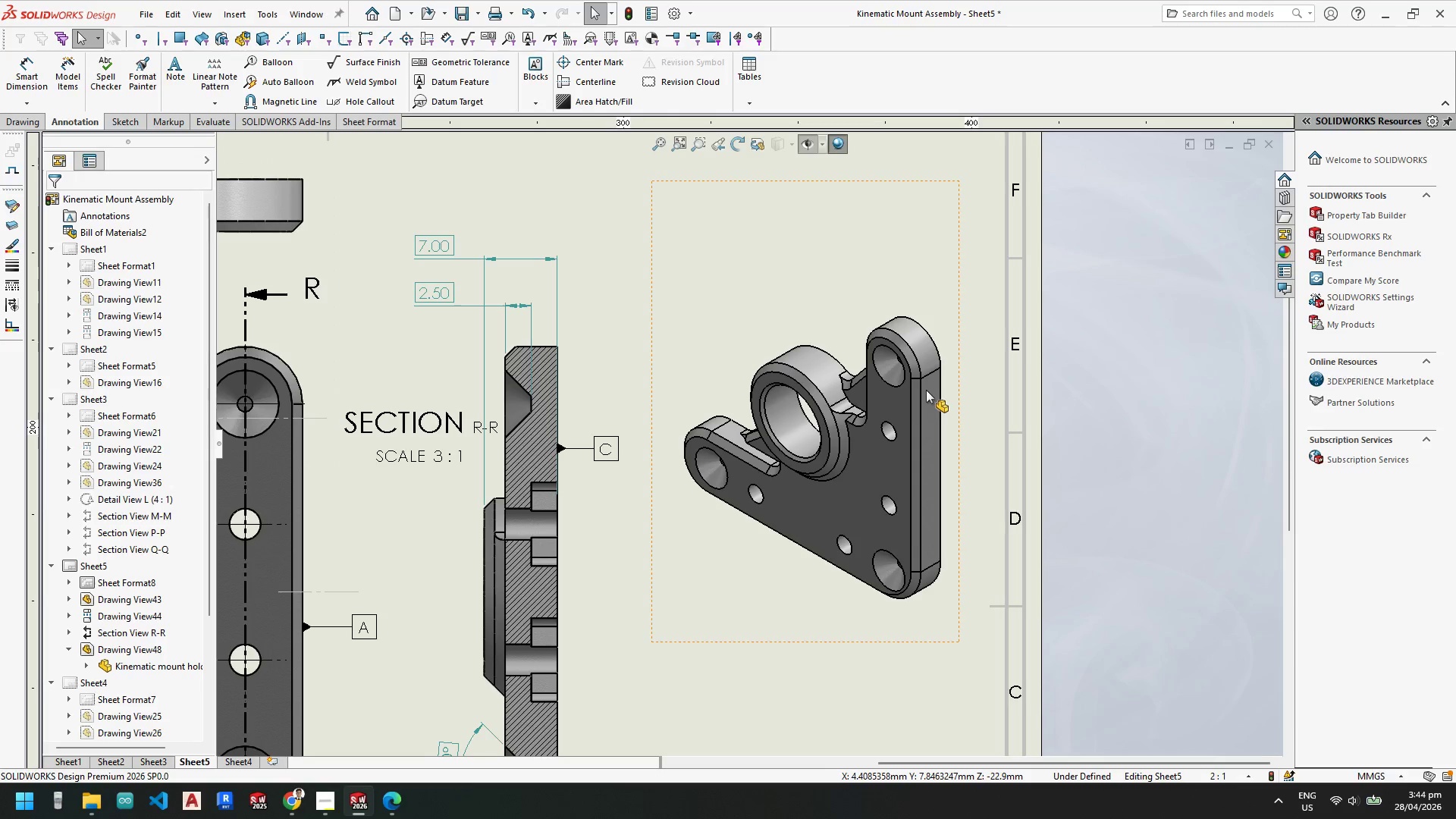 
left_click([926, 390])
 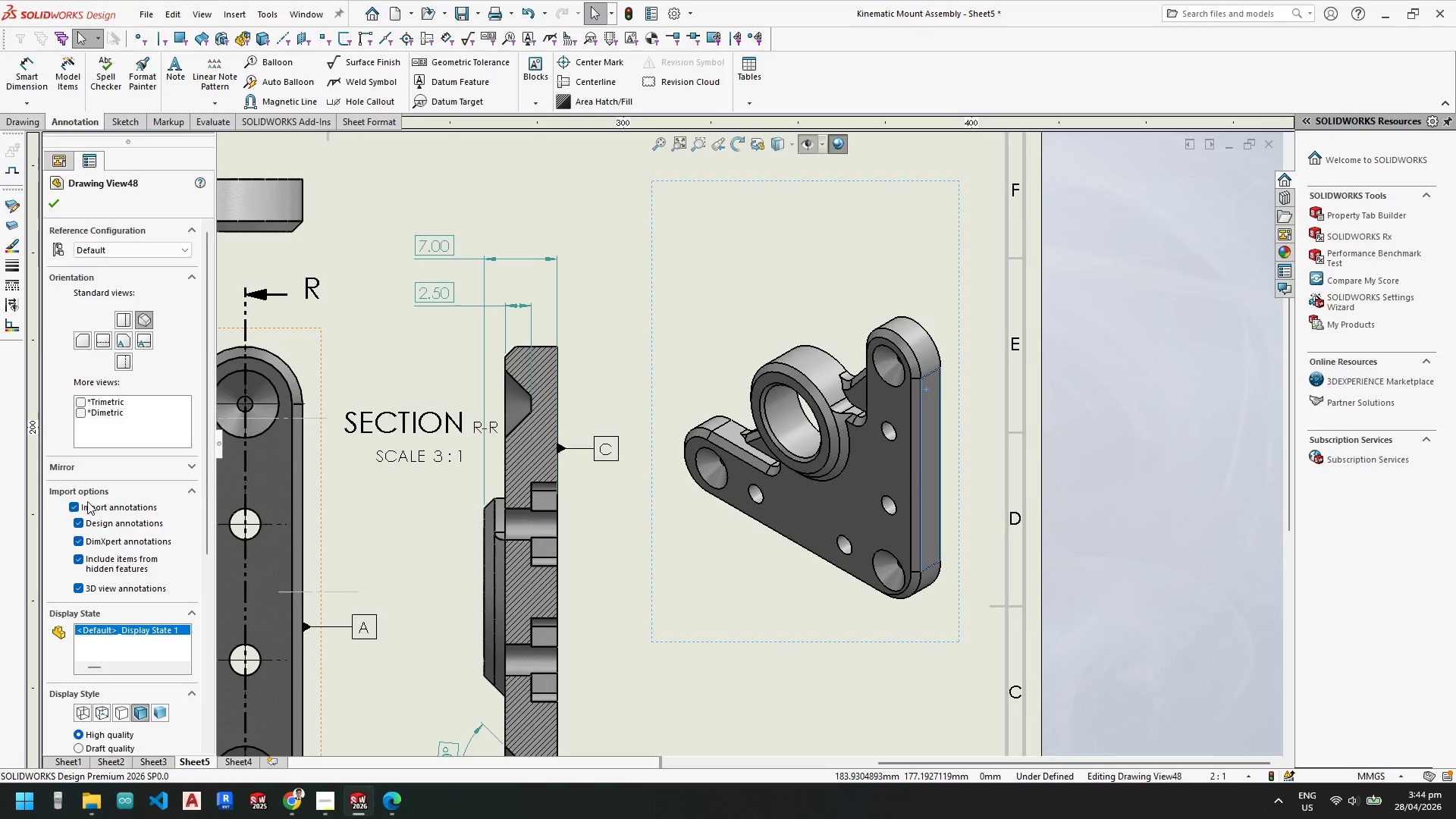 
wait(12.7)
 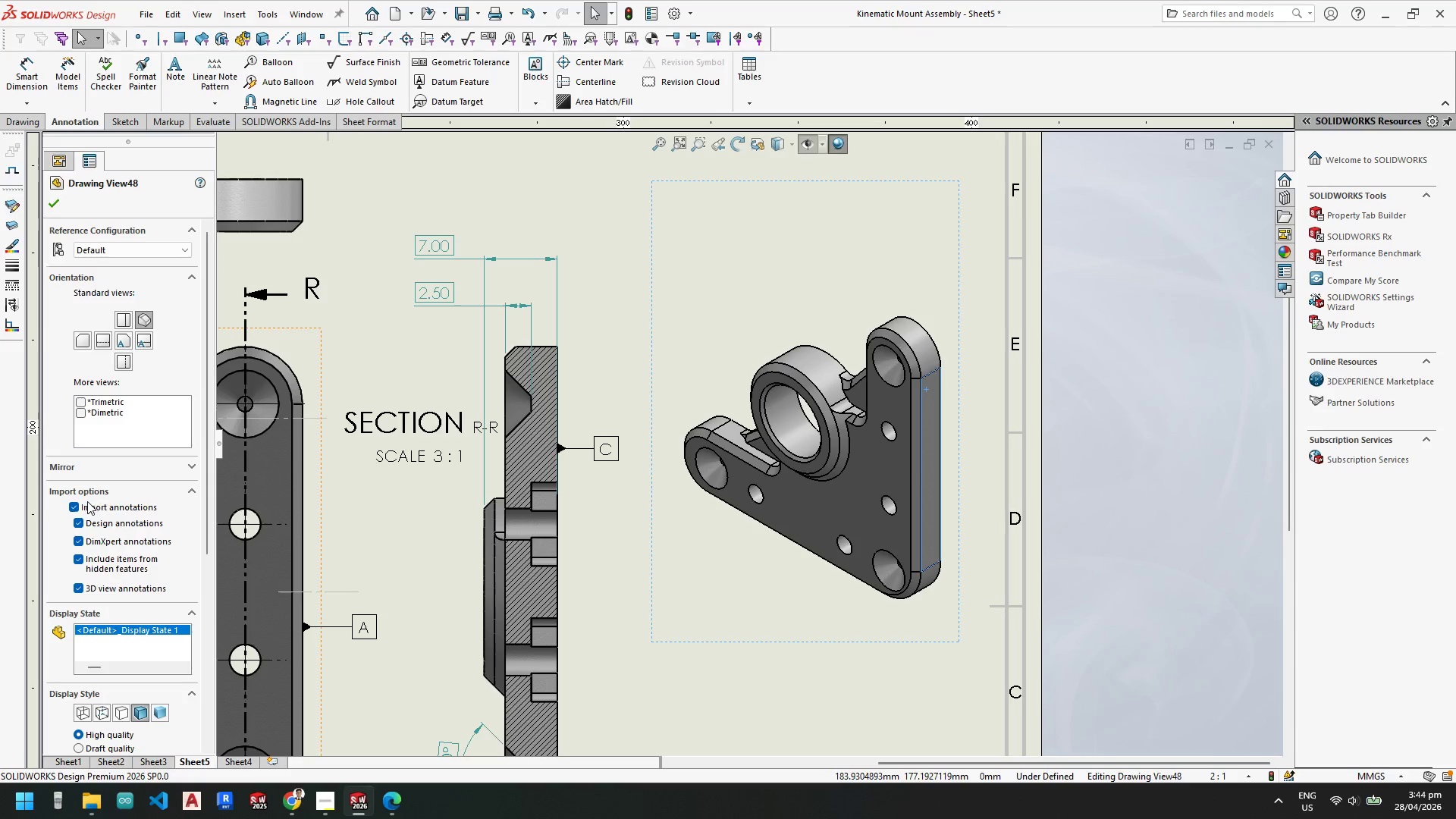 
left_click([300, 804])
 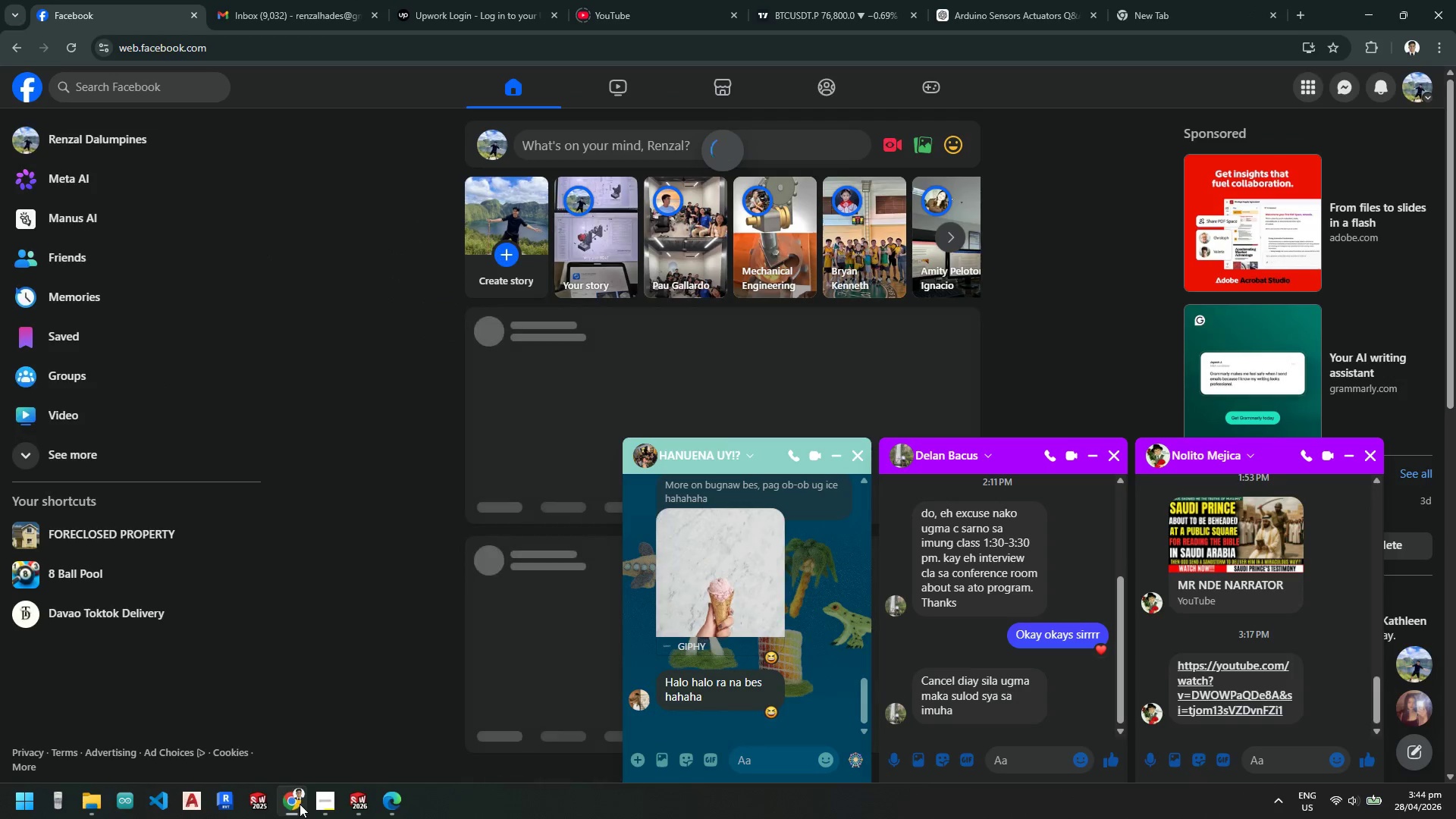 
left_click([300, 804])
 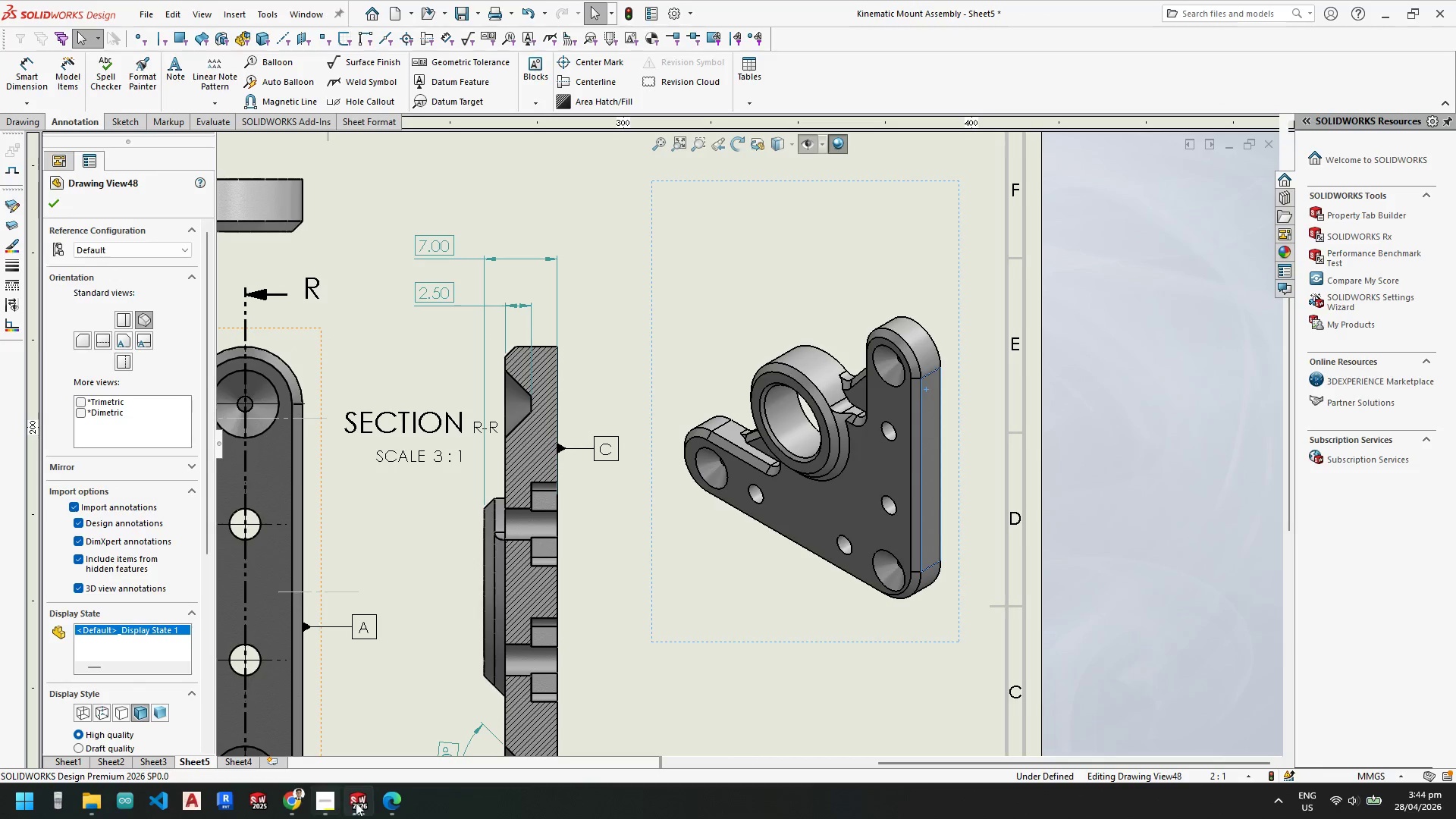 
left_click([329, 805])